 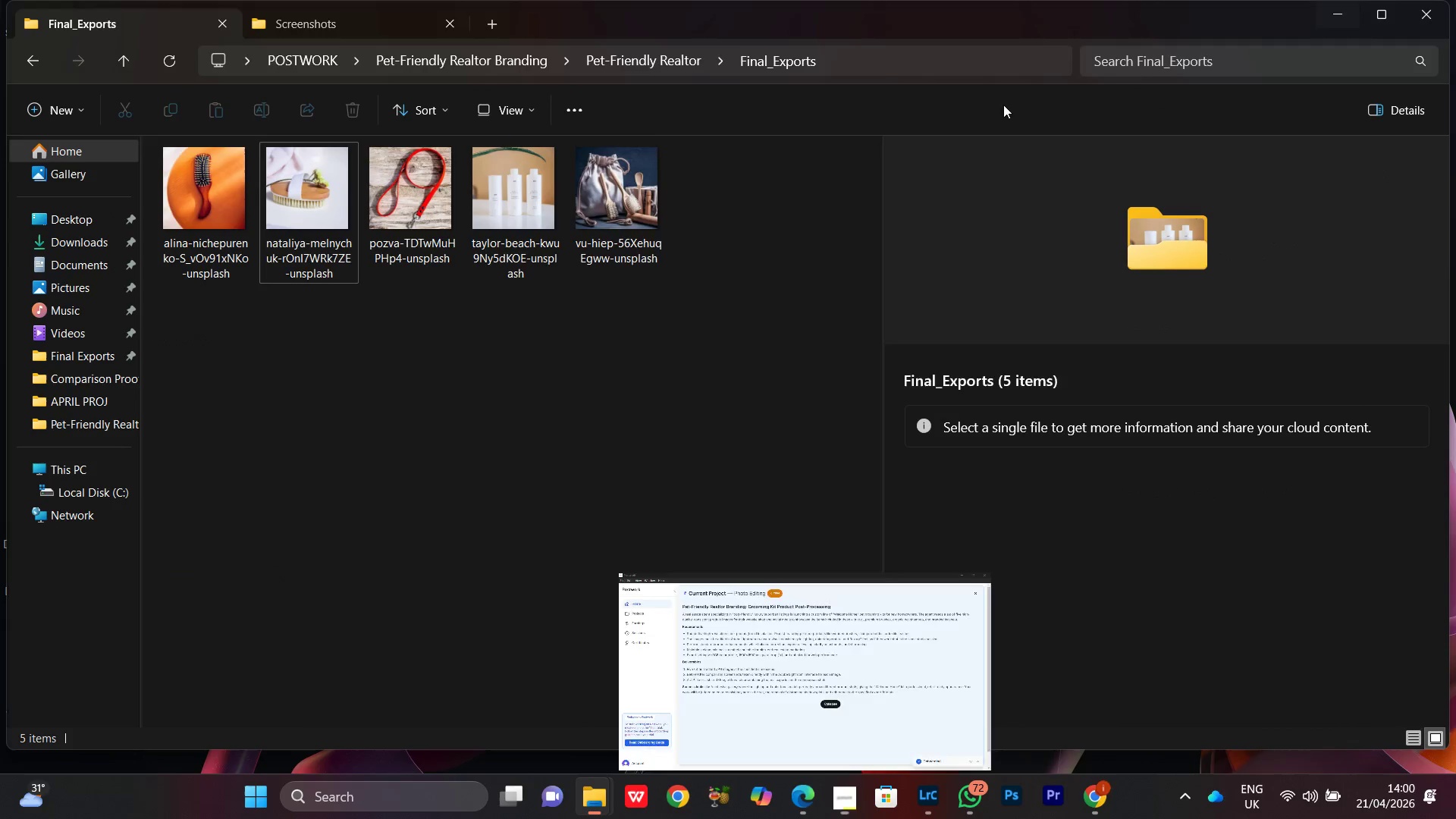 
left_click([209, 231])
 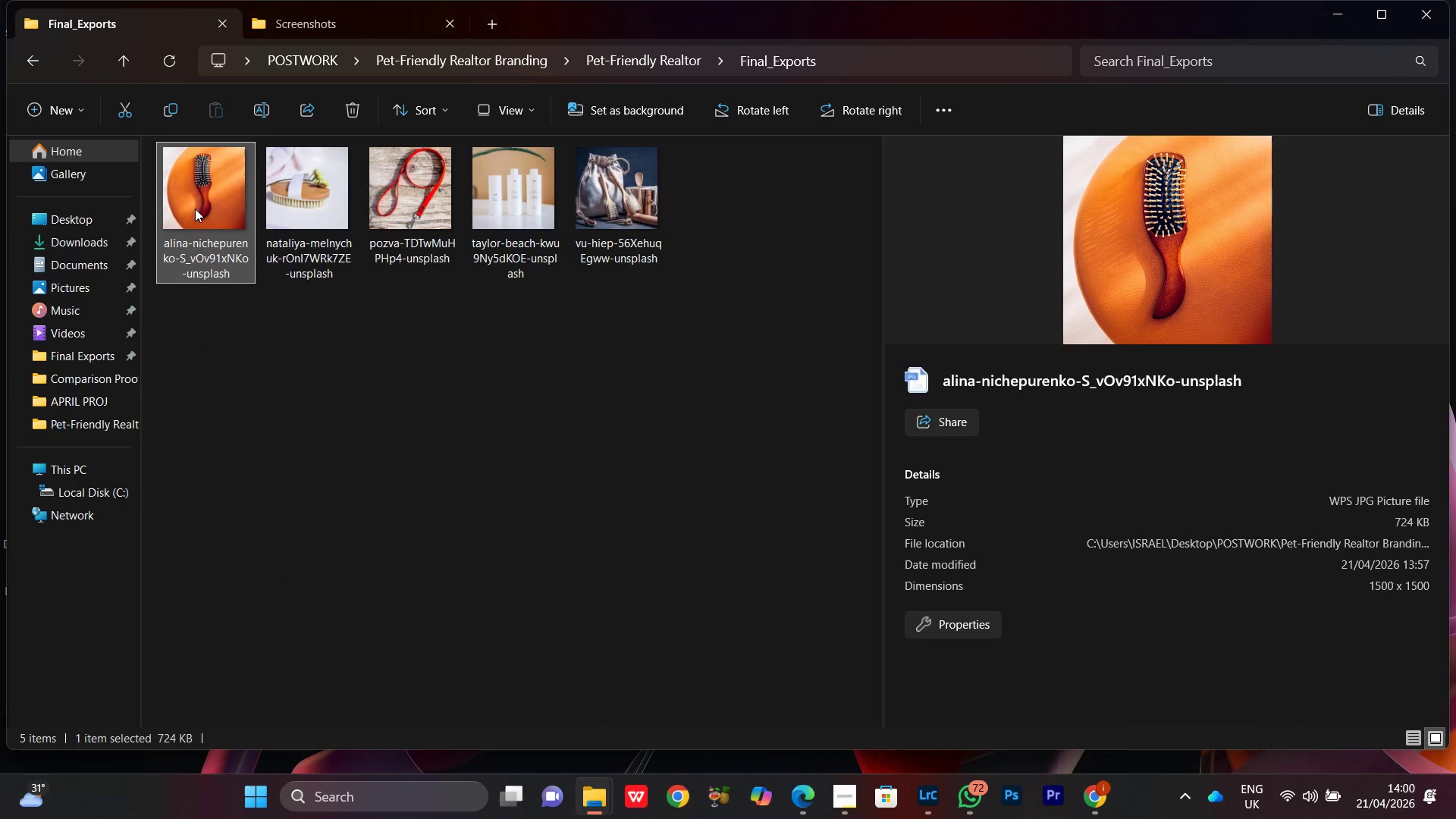 
right_click([195, 199])
 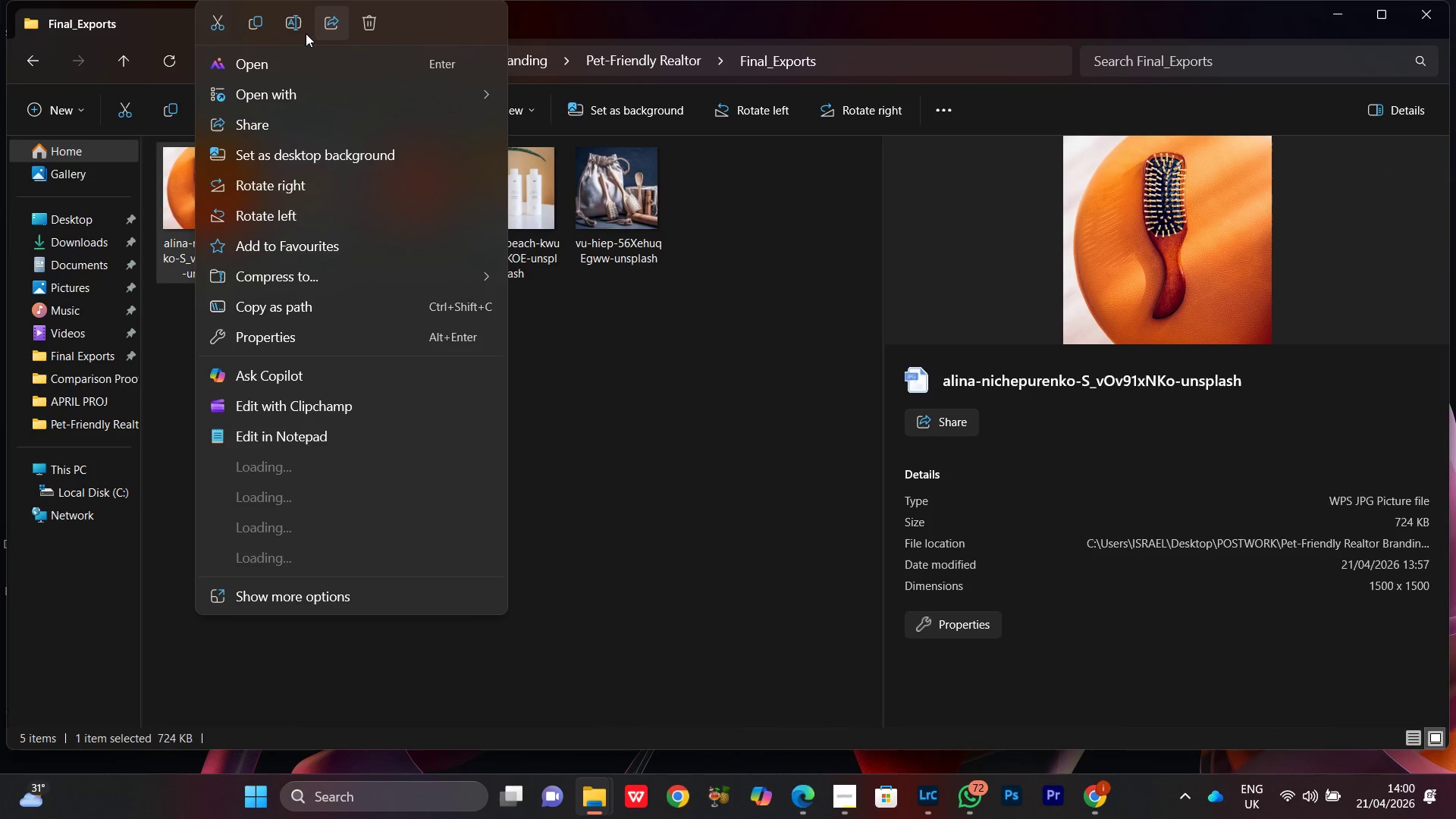 
left_click([288, 24])
 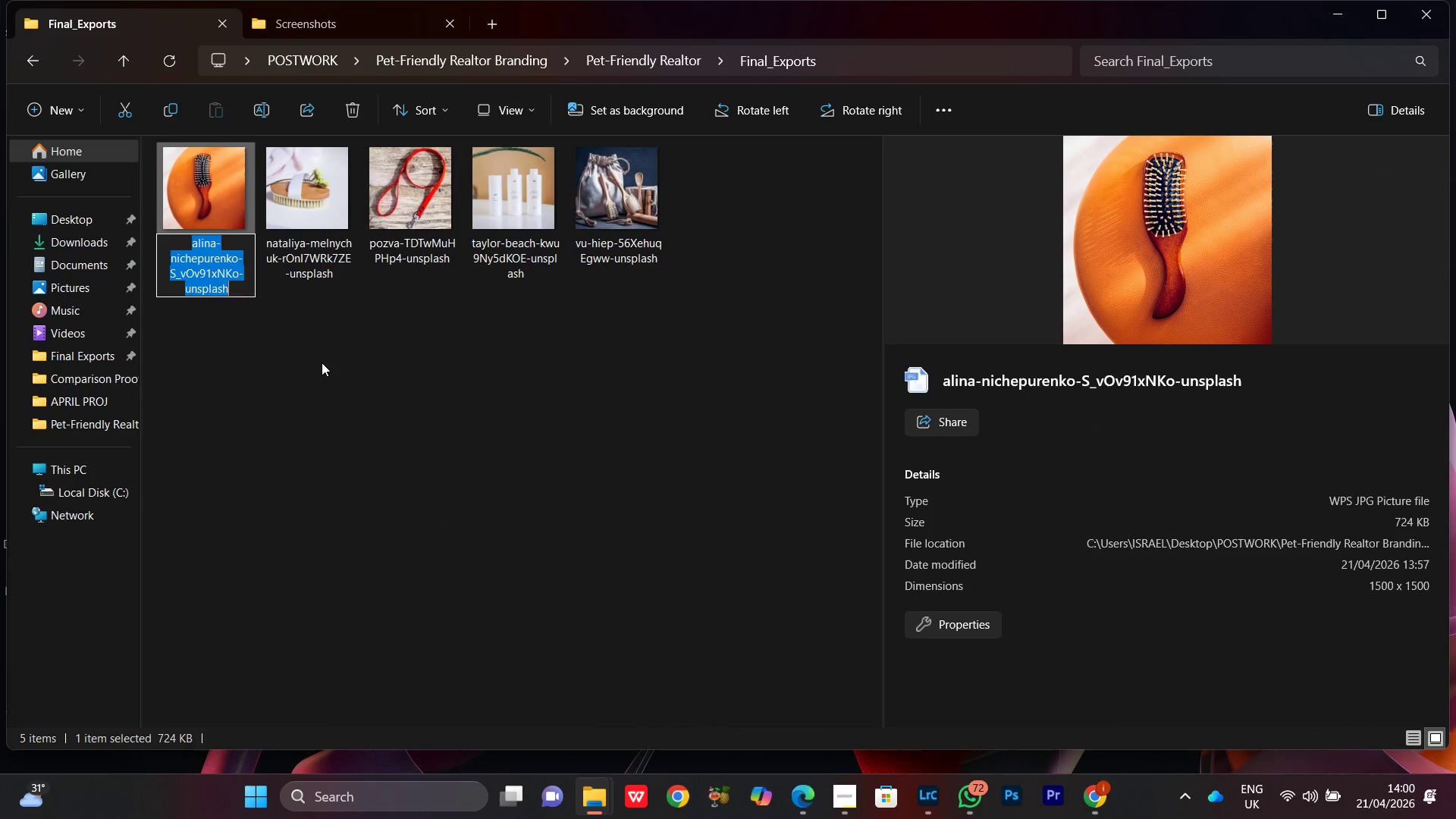 
key(Control+V)
 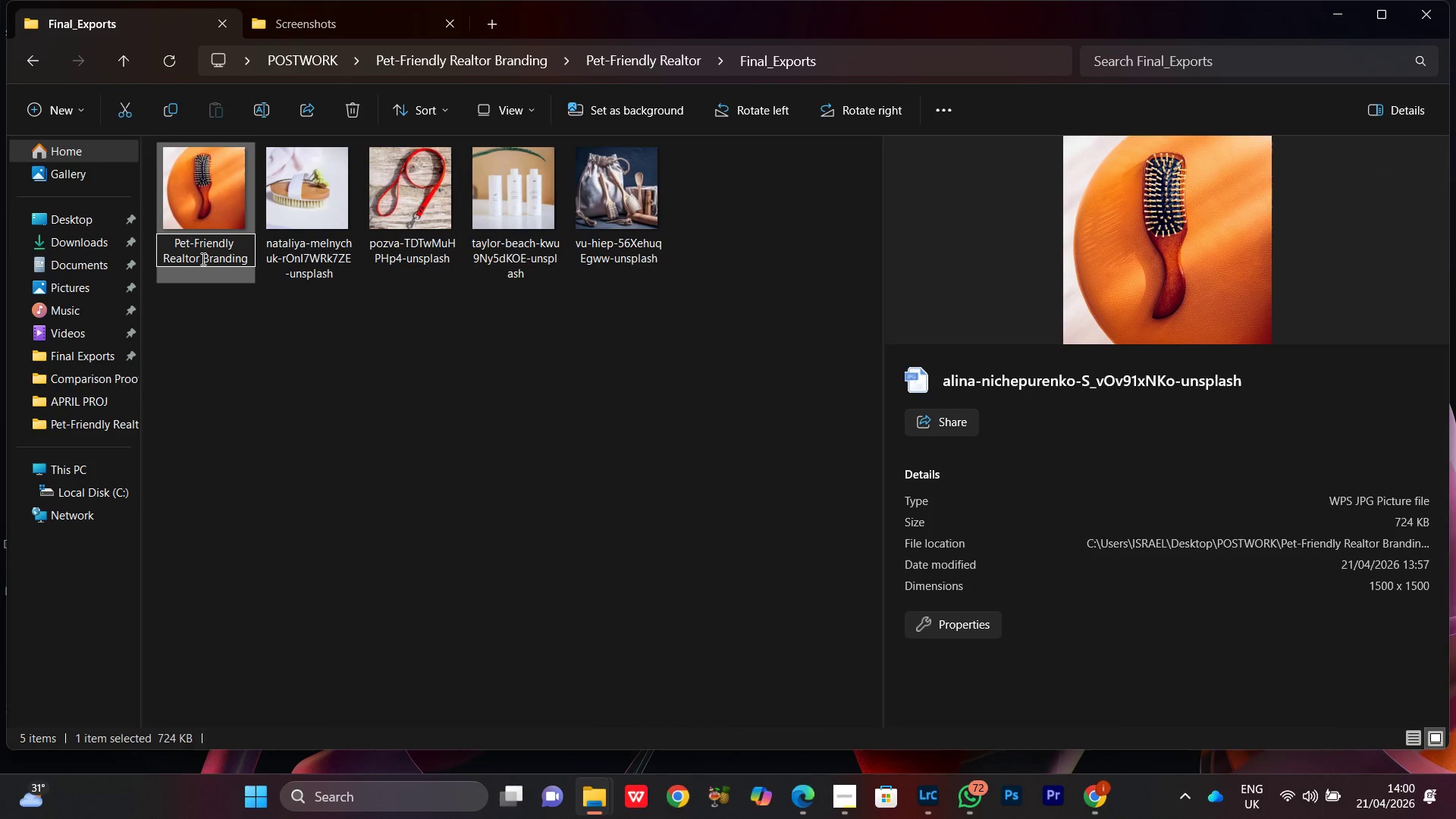 
left_click_drag(start_coordinate=[202, 258], to_coordinate=[336, 258])
 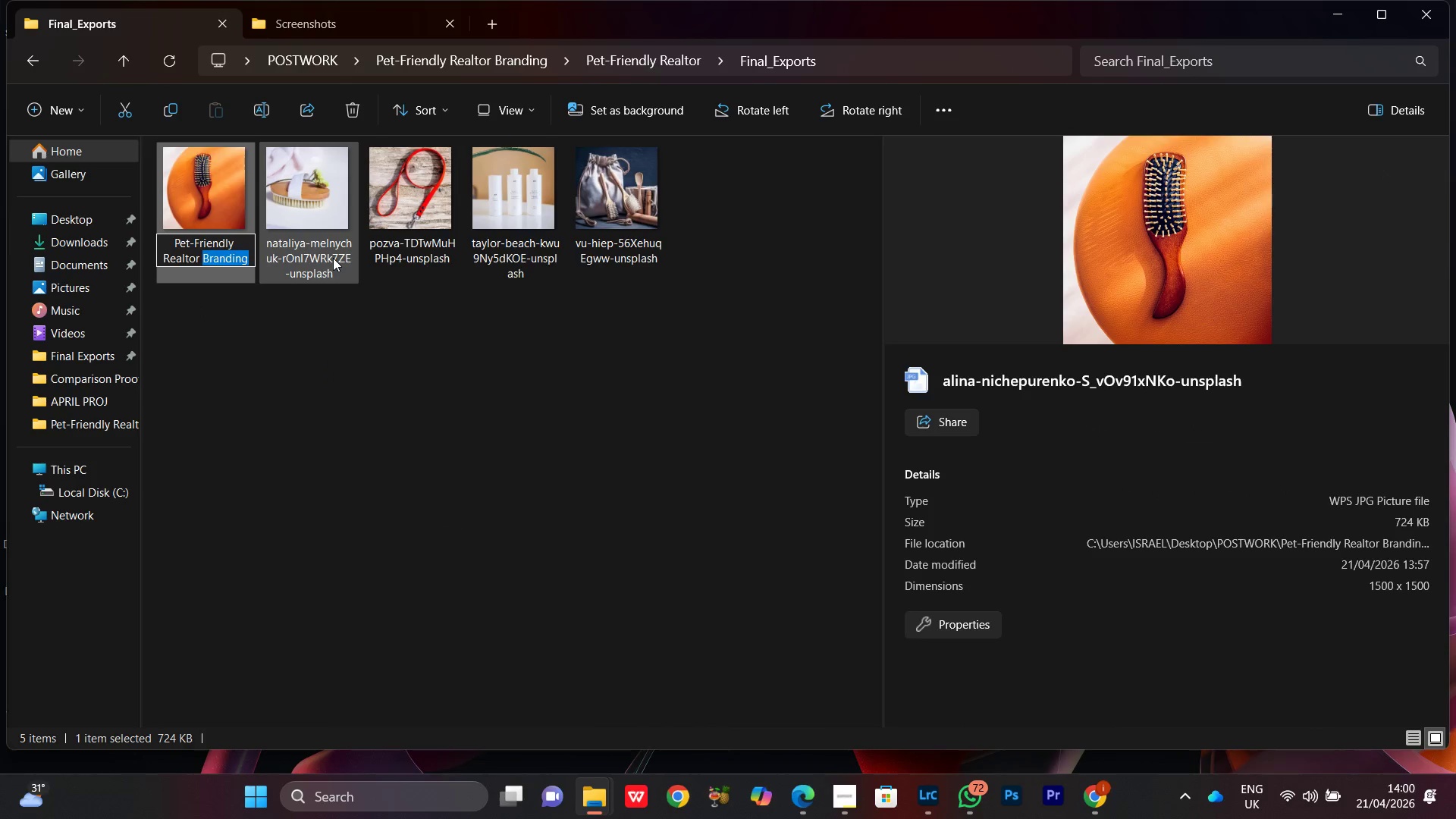 
key(Backspace)
key(Backspace)
type(_01)
 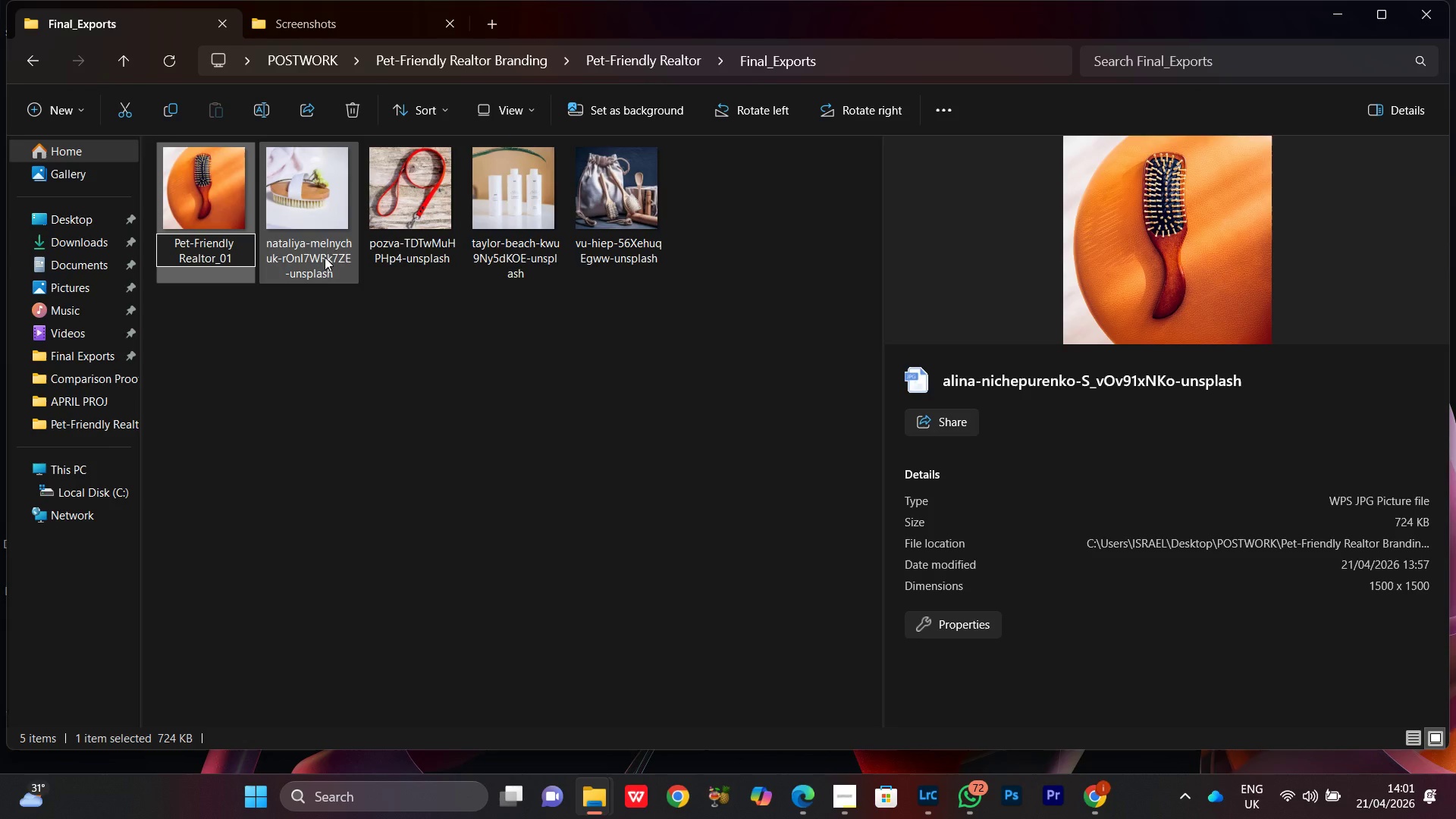 
left_click([180, 259])
 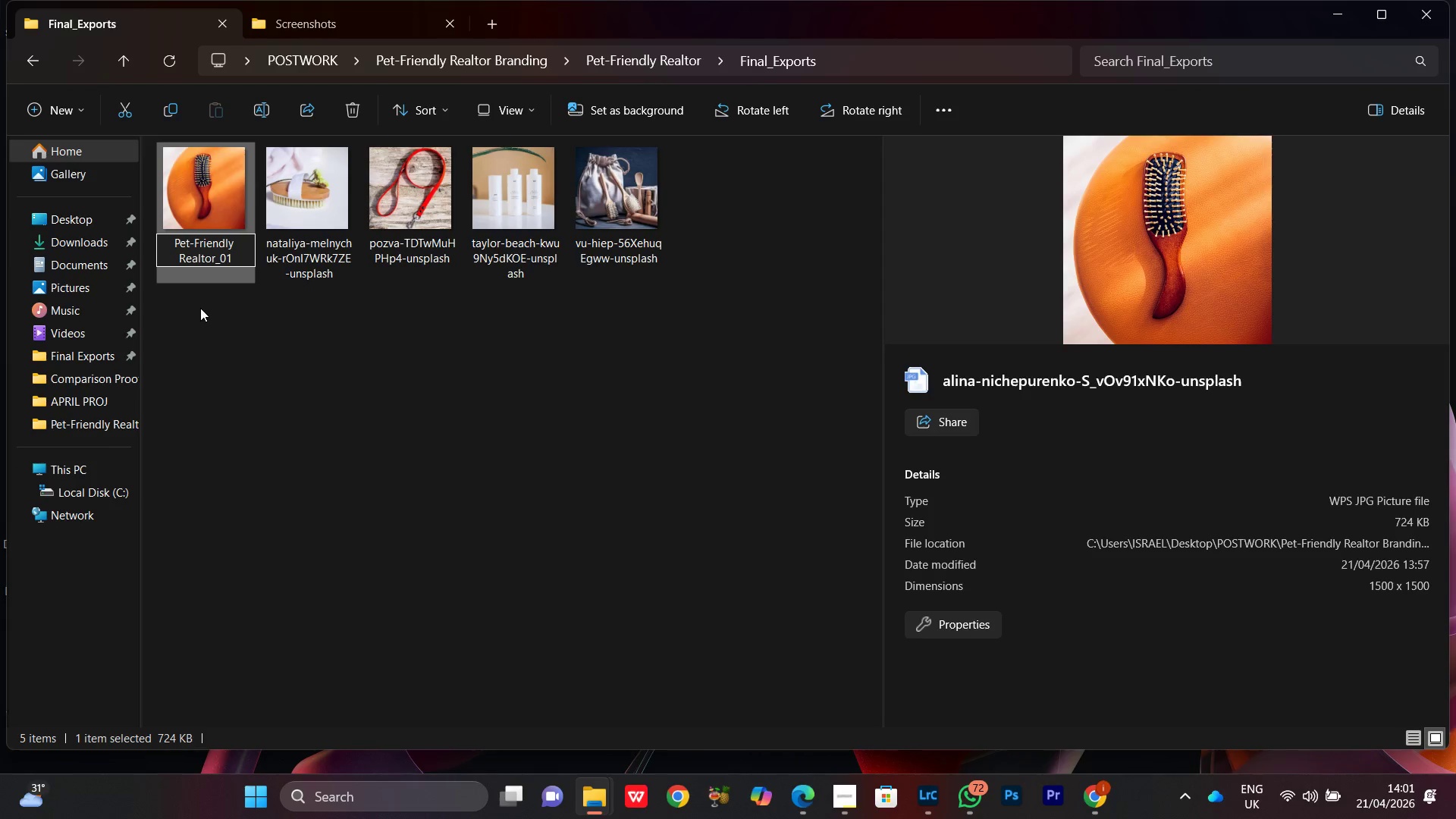 
key(Backspace)
 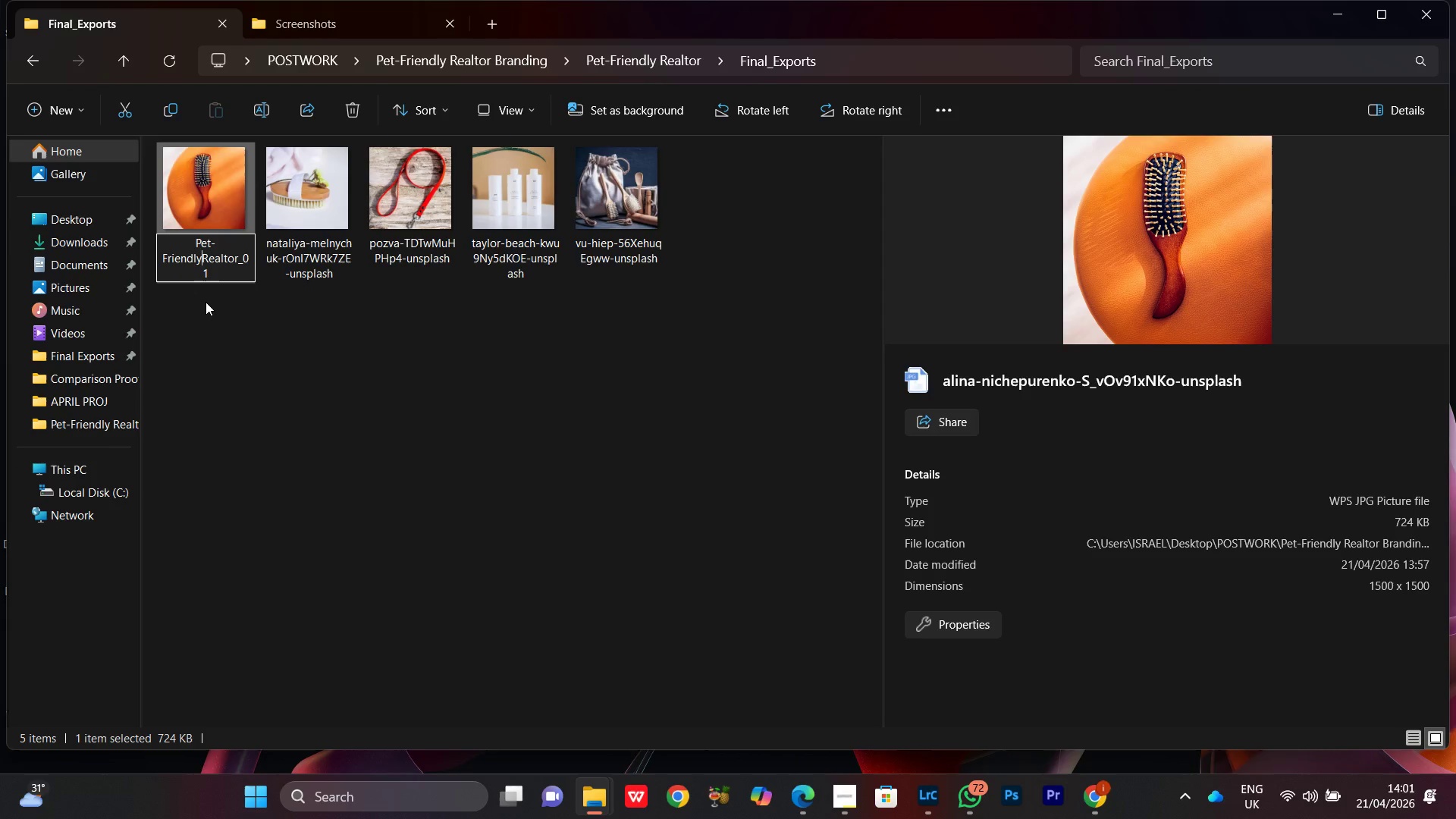 
key(Shift+Minus)
 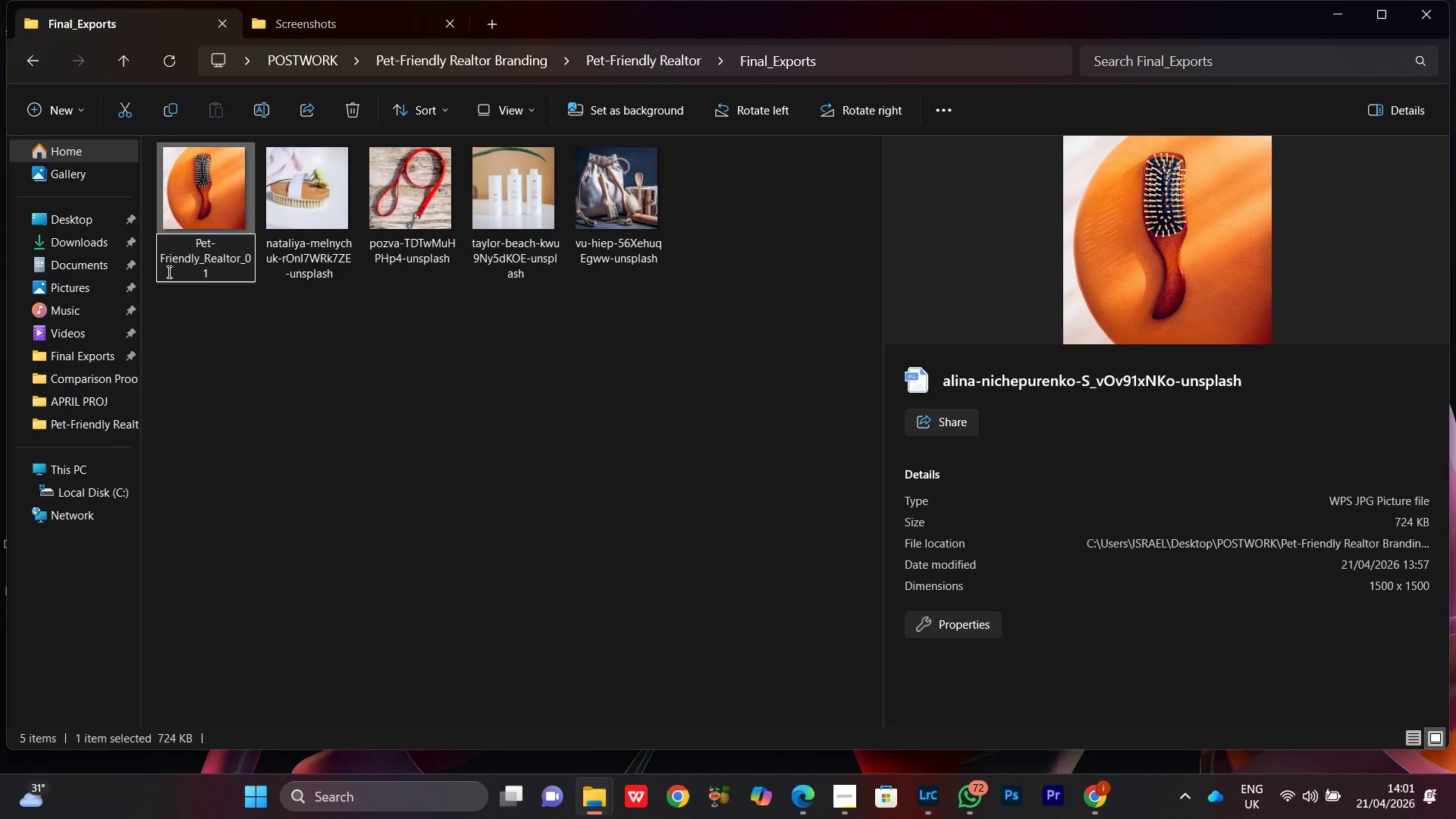 
left_click([161, 261])
 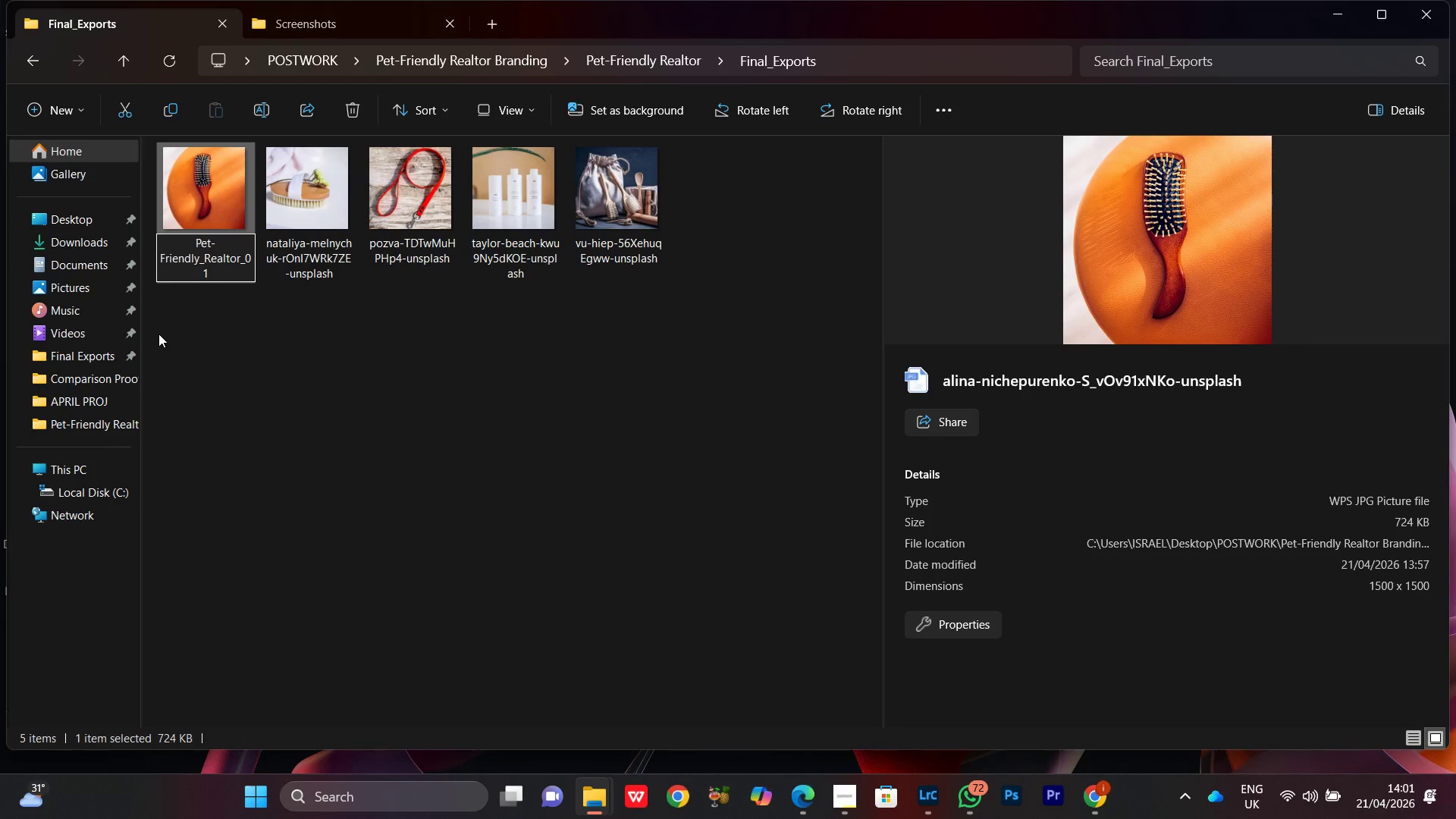 
key(Backspace)
 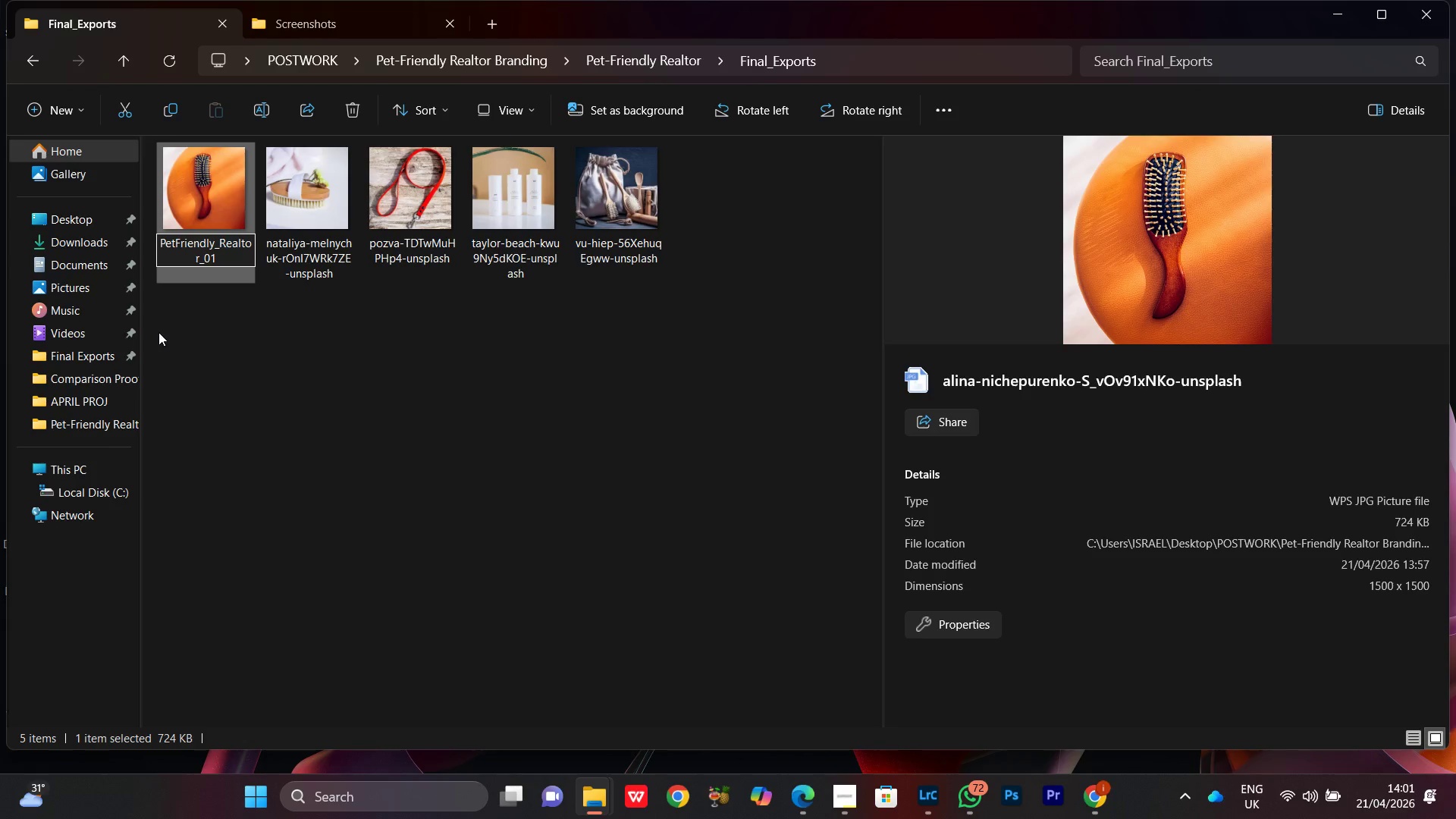 
key(Shift+Minus)
 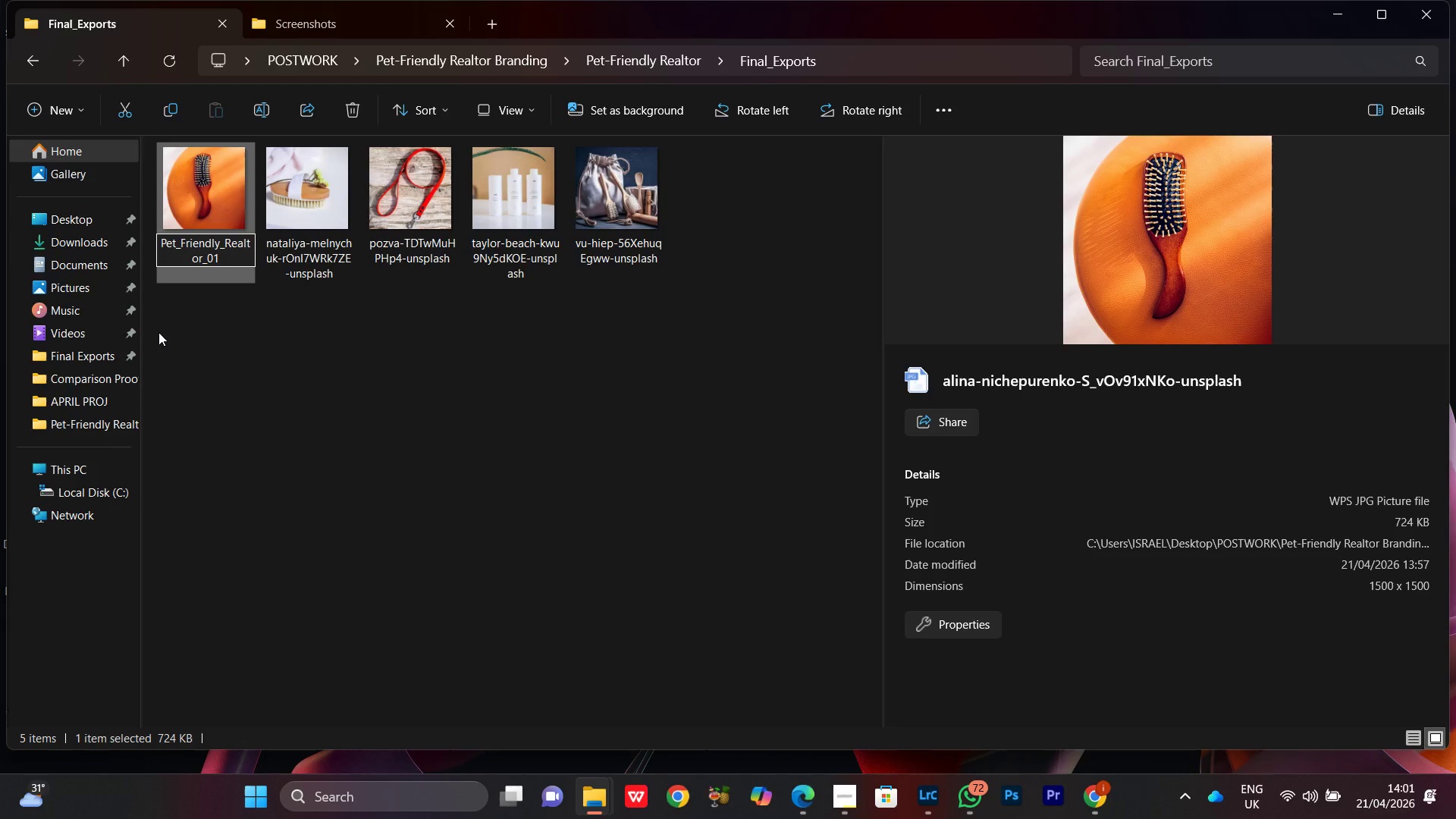 
key(Control+ControlLeft)
 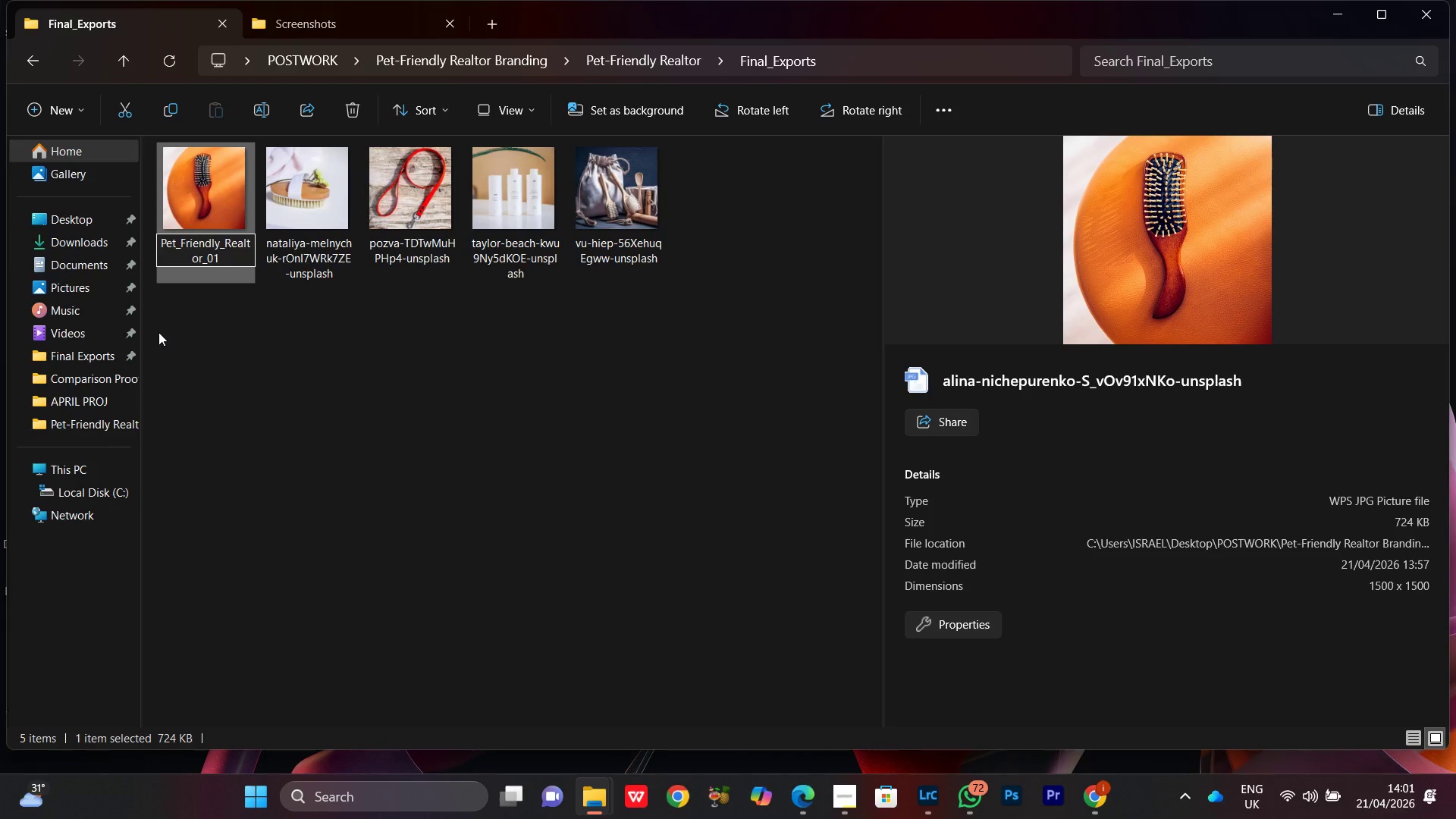 
key(Control+A)
 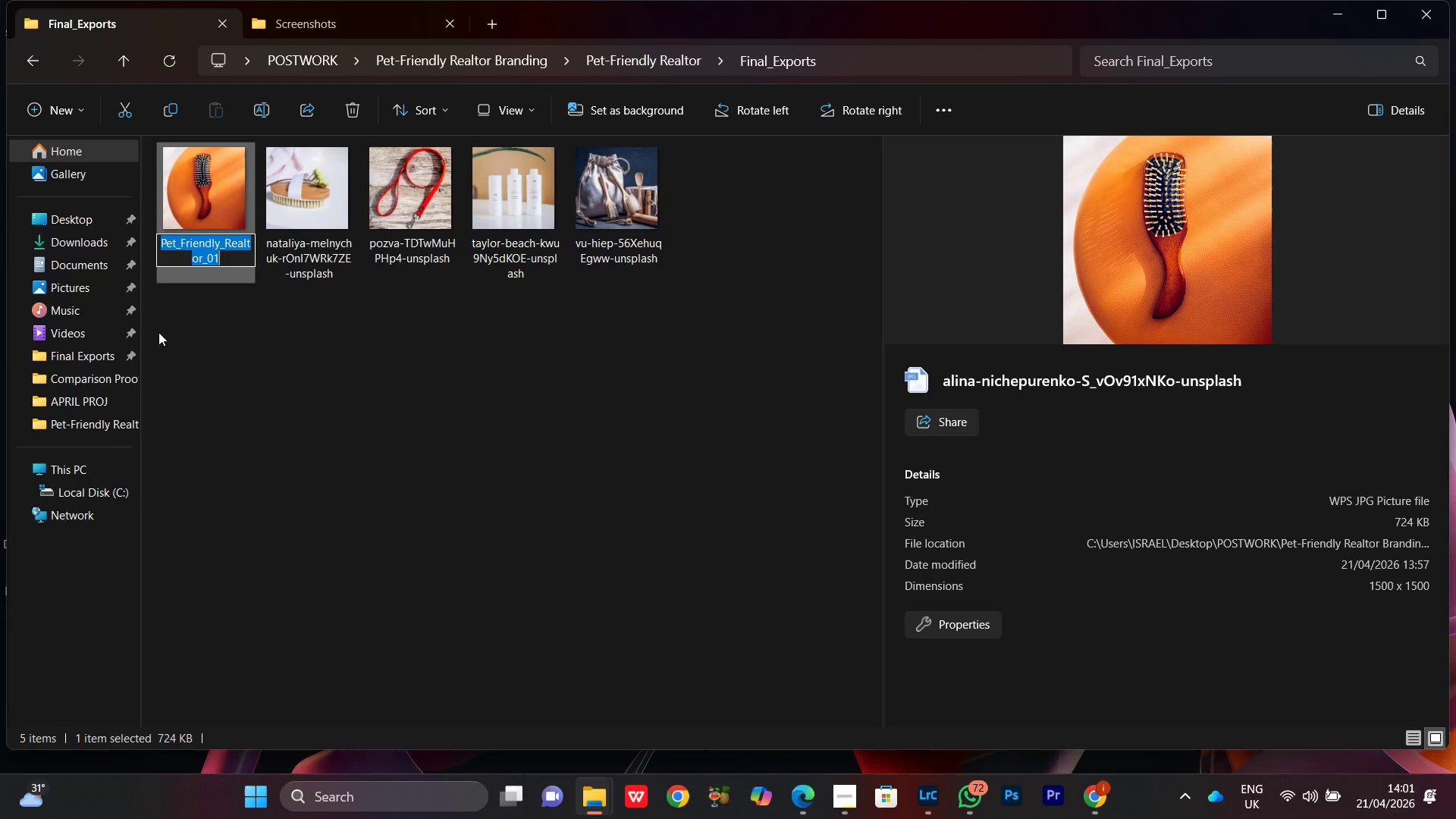 
key(Control+C)
 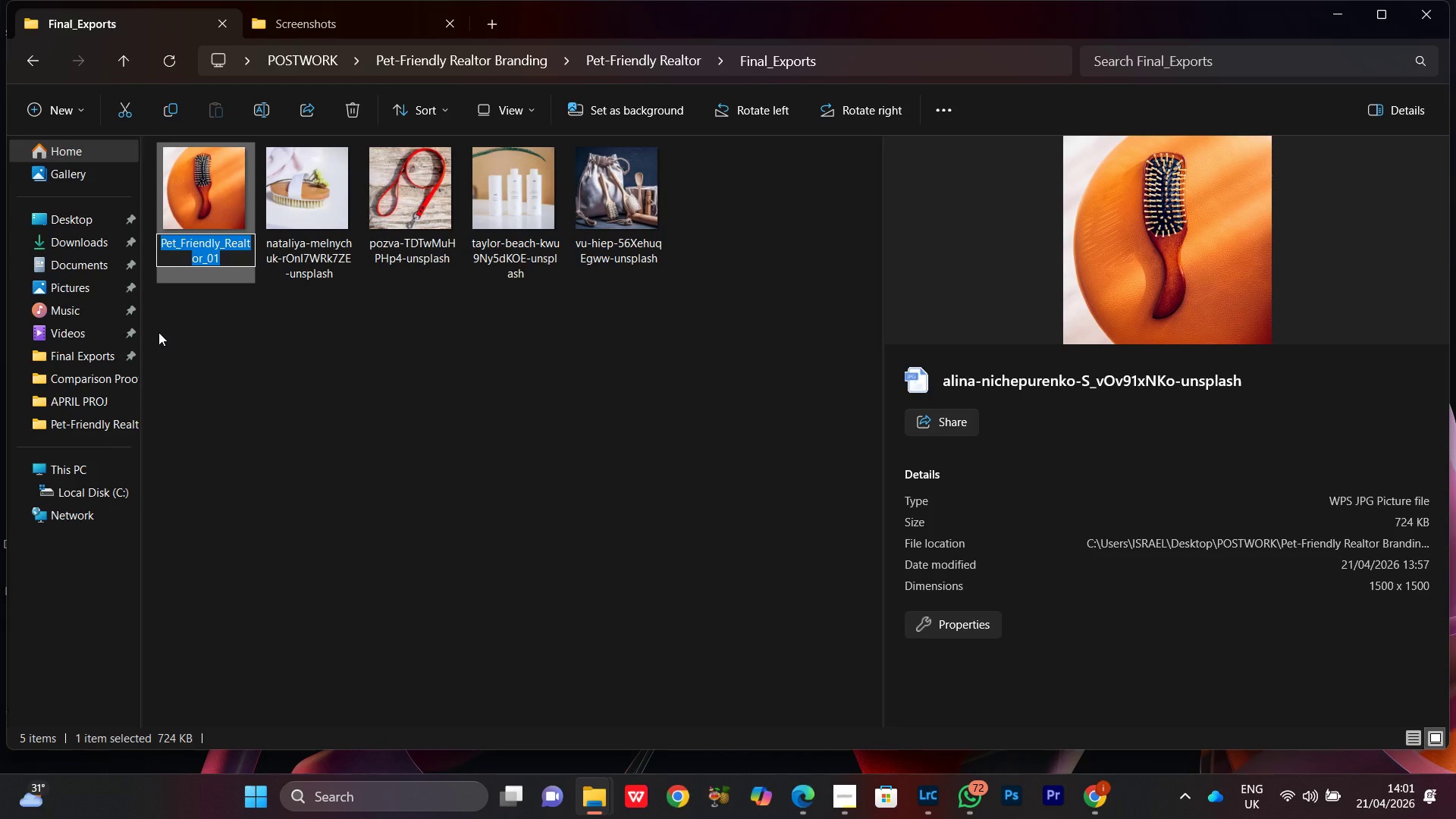 
key(Control+C)
 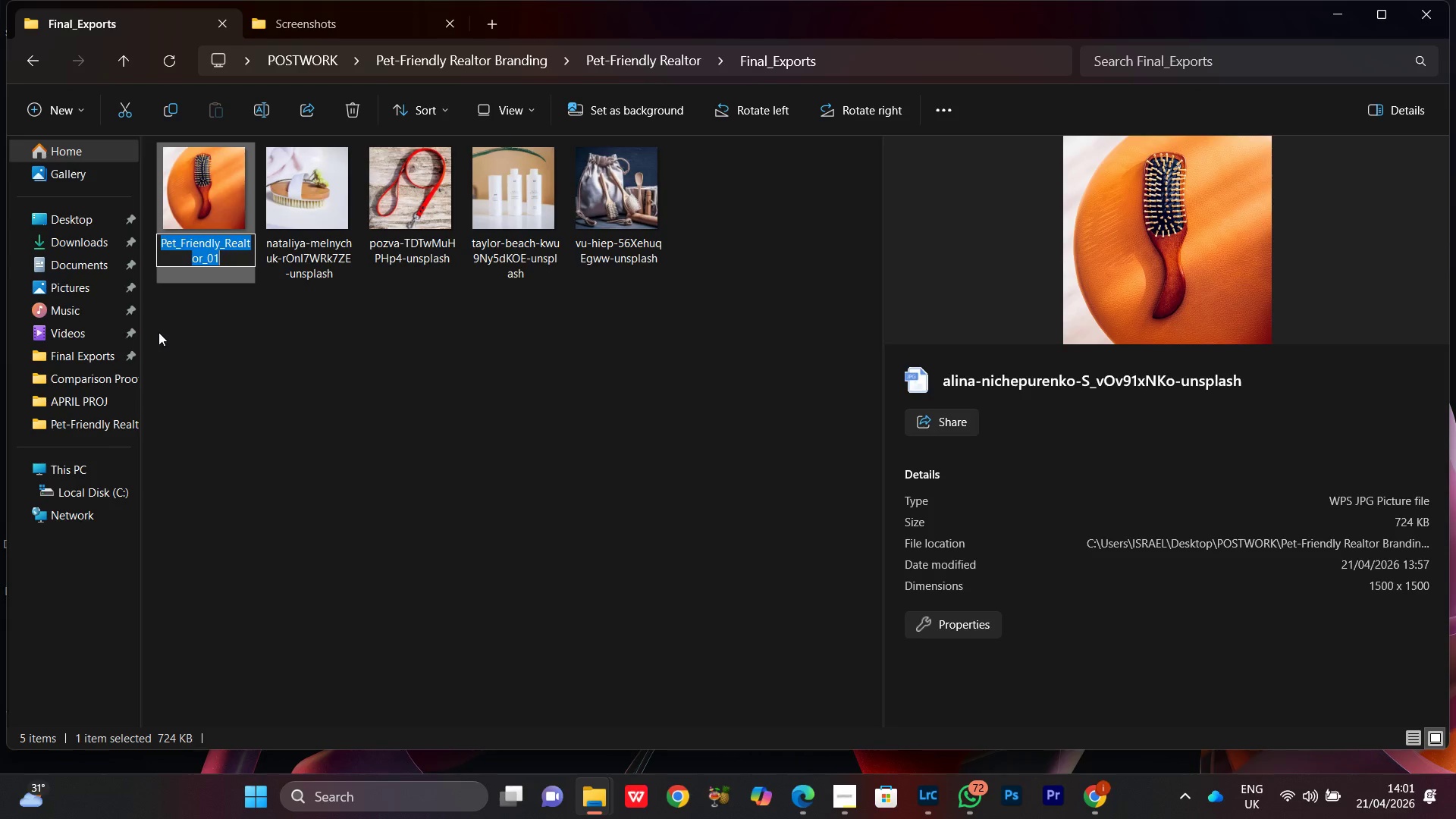 
key(Control+C)
 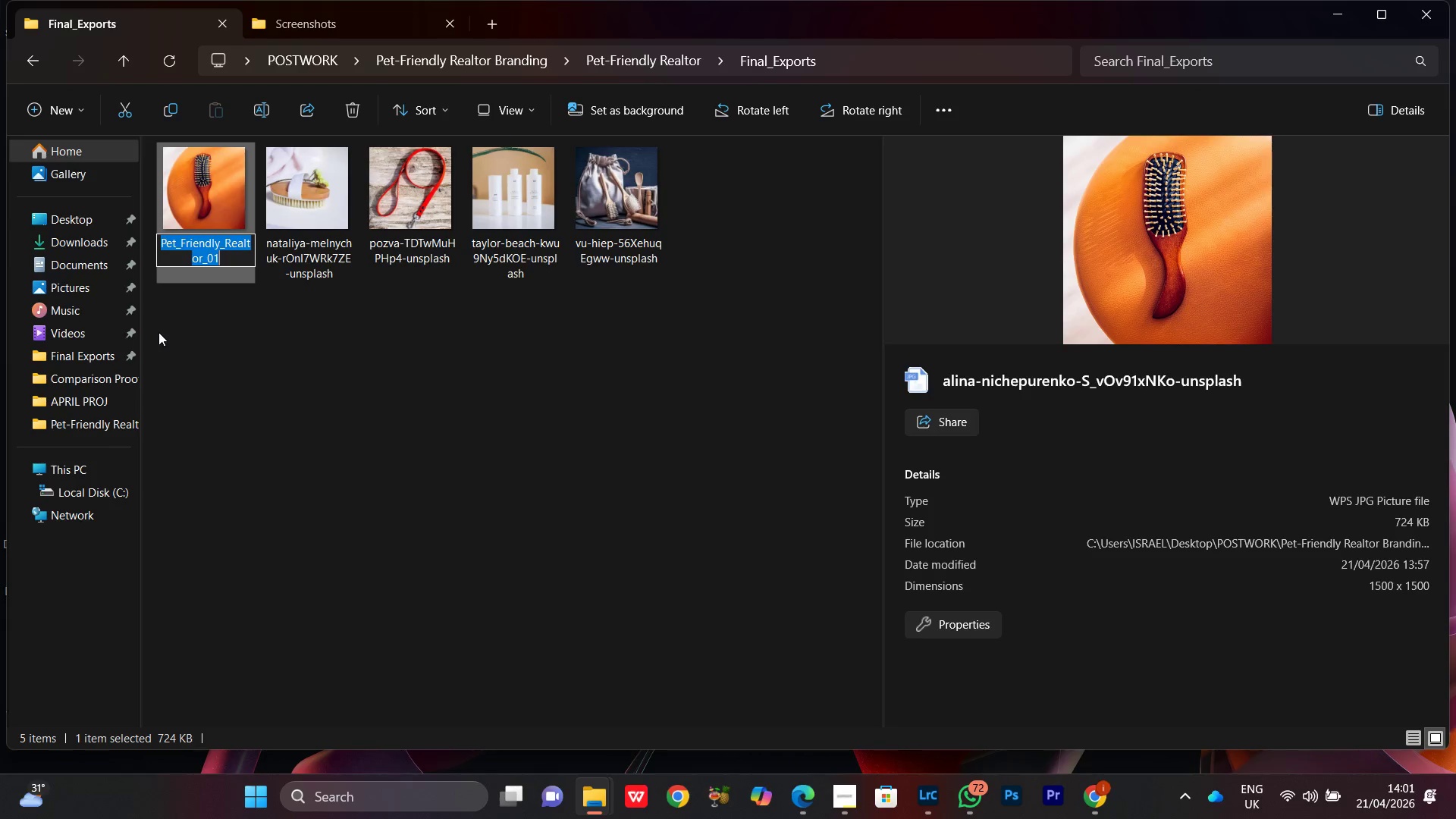 
key(Control+C)
 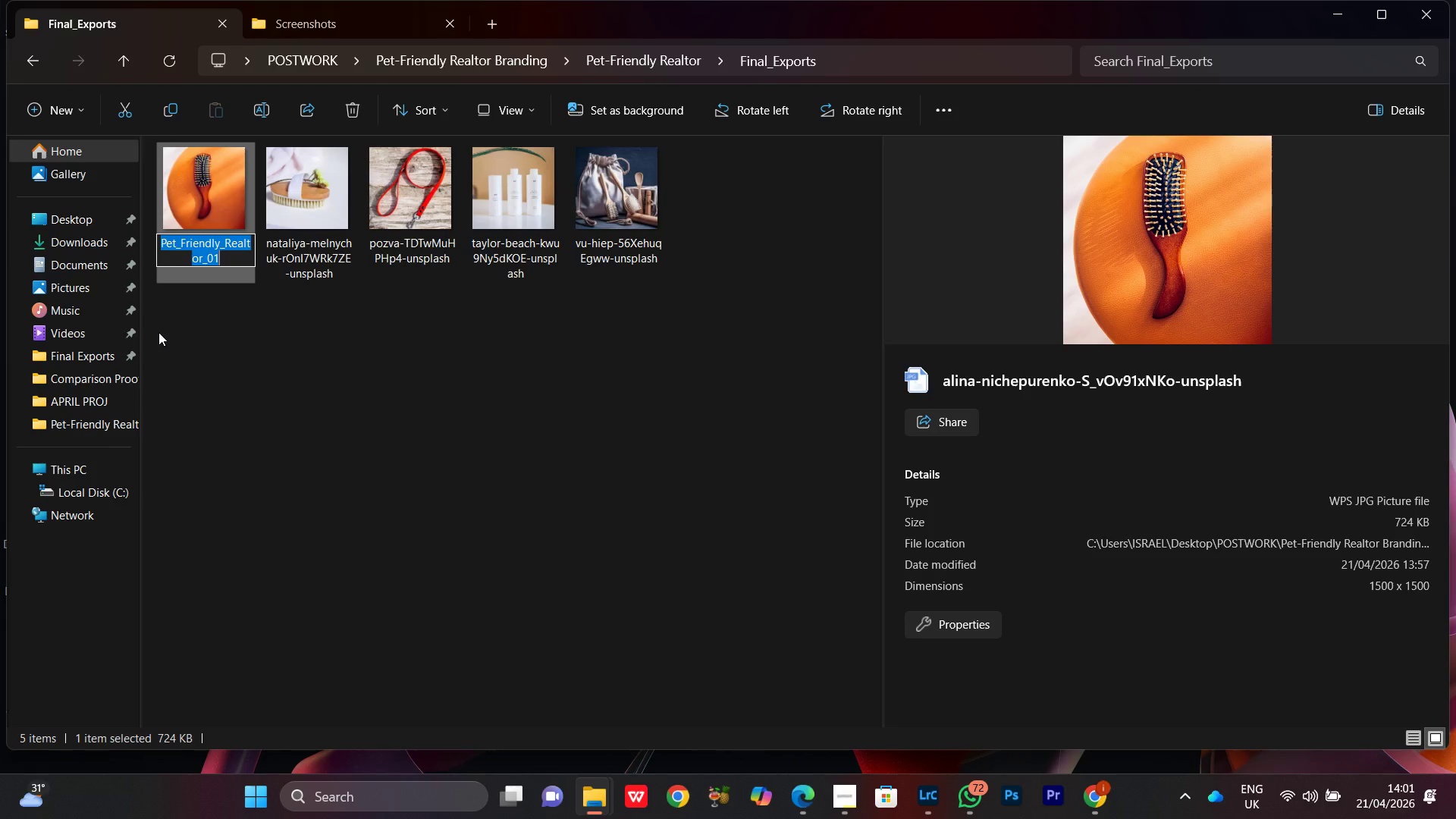 
key(Control+C)
 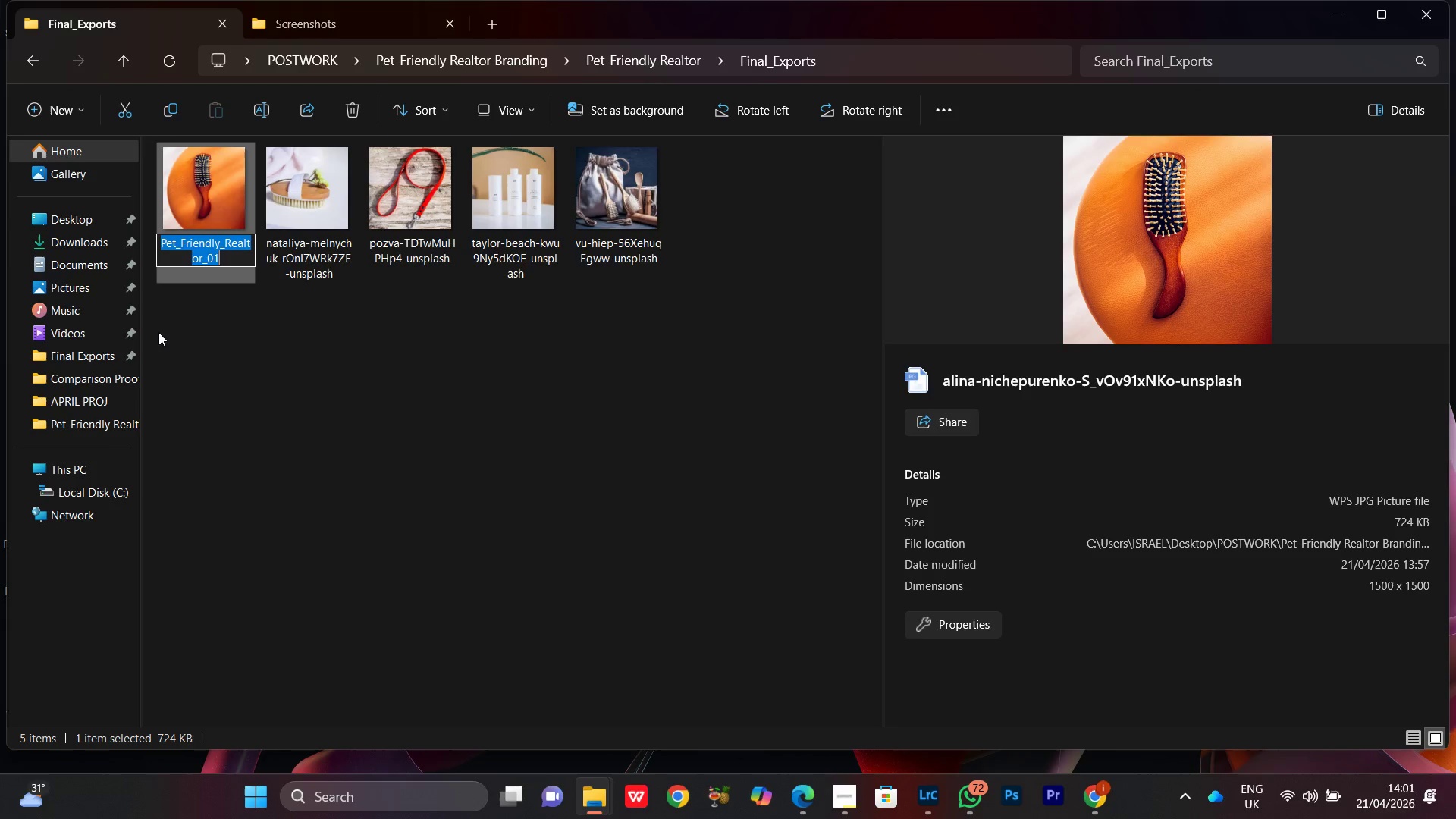 
key(Control+C)
 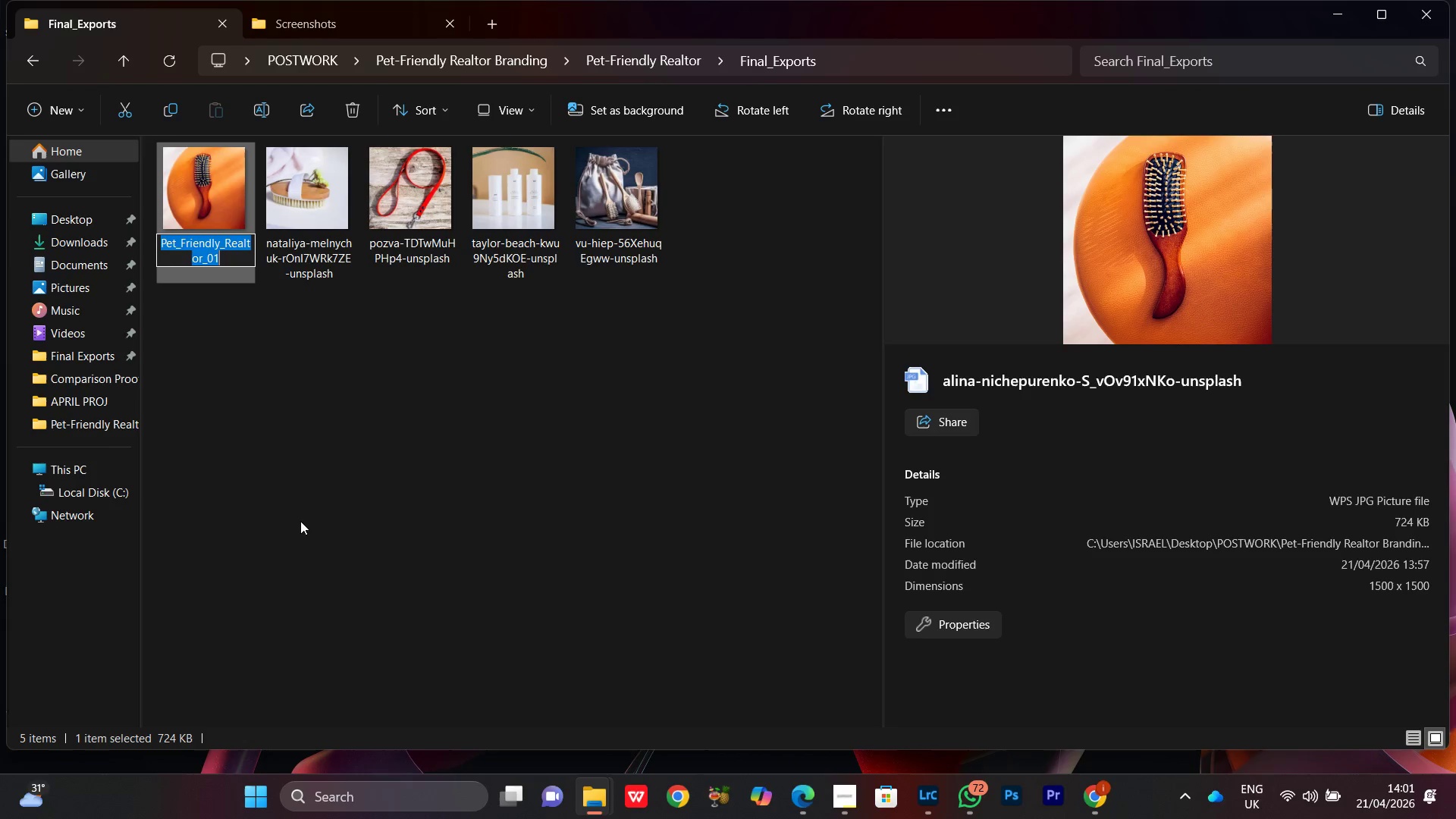 
left_click([367, 403])
 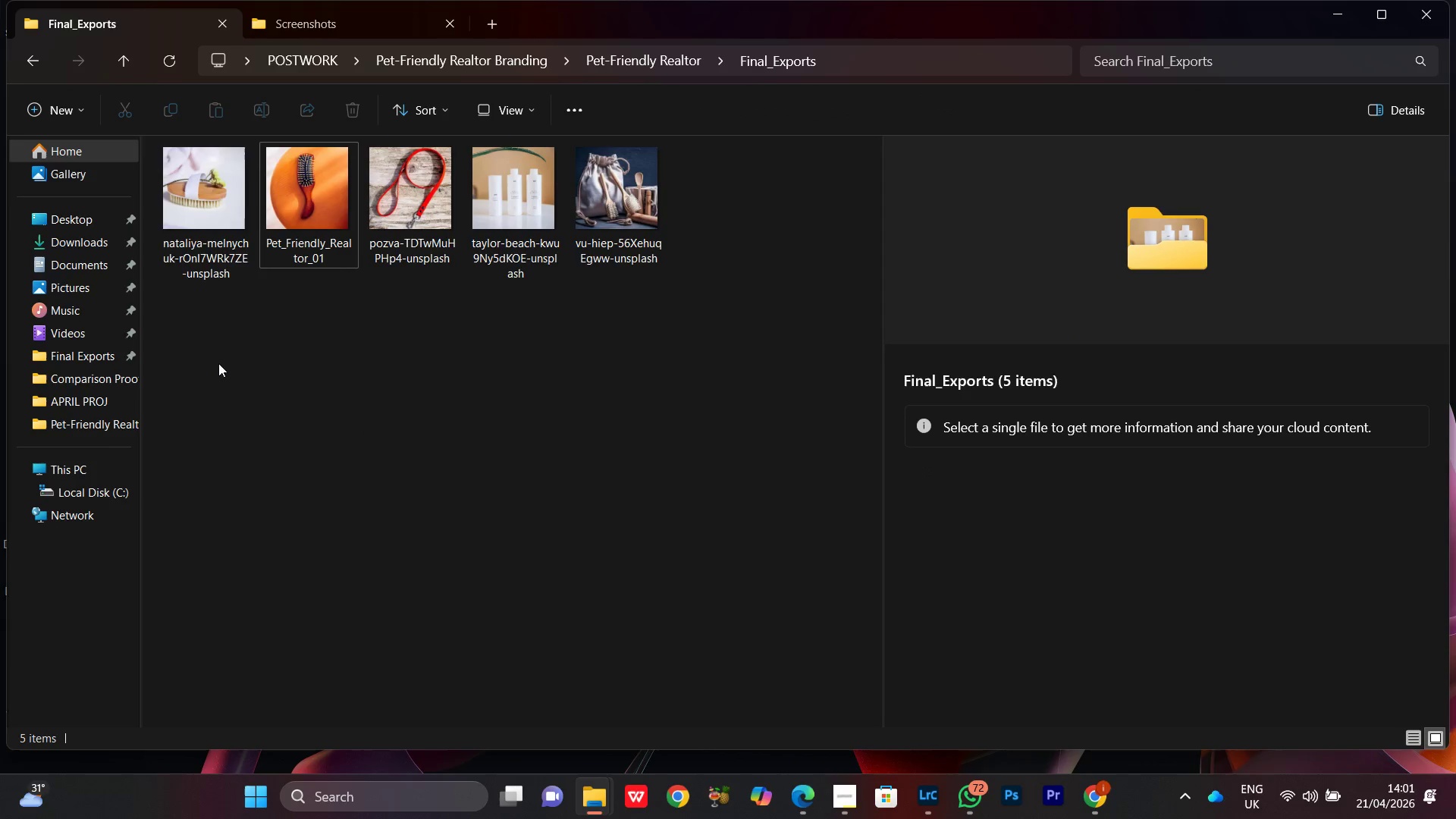 
left_click([185, 199])
 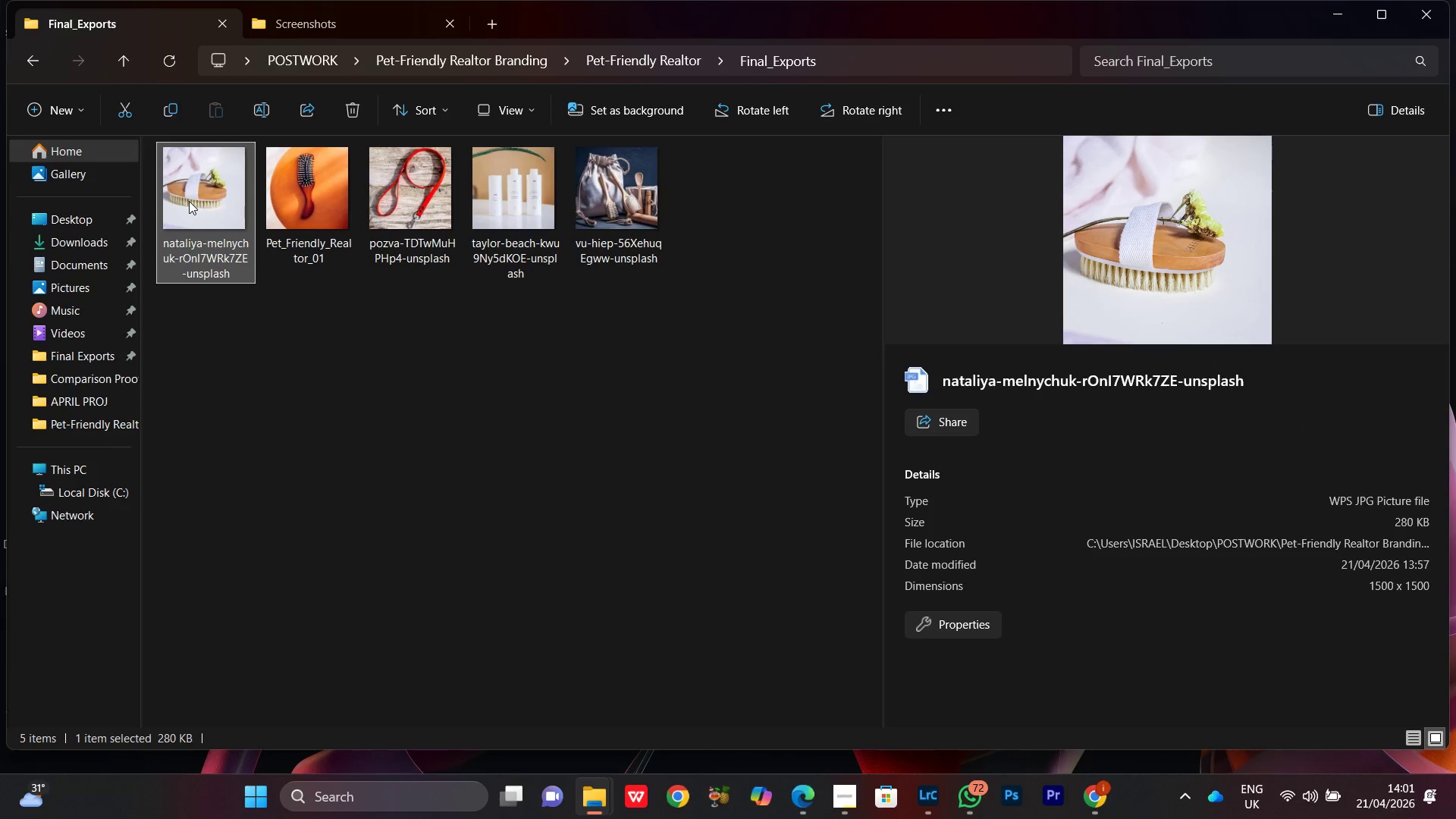 
right_click([189, 201])
 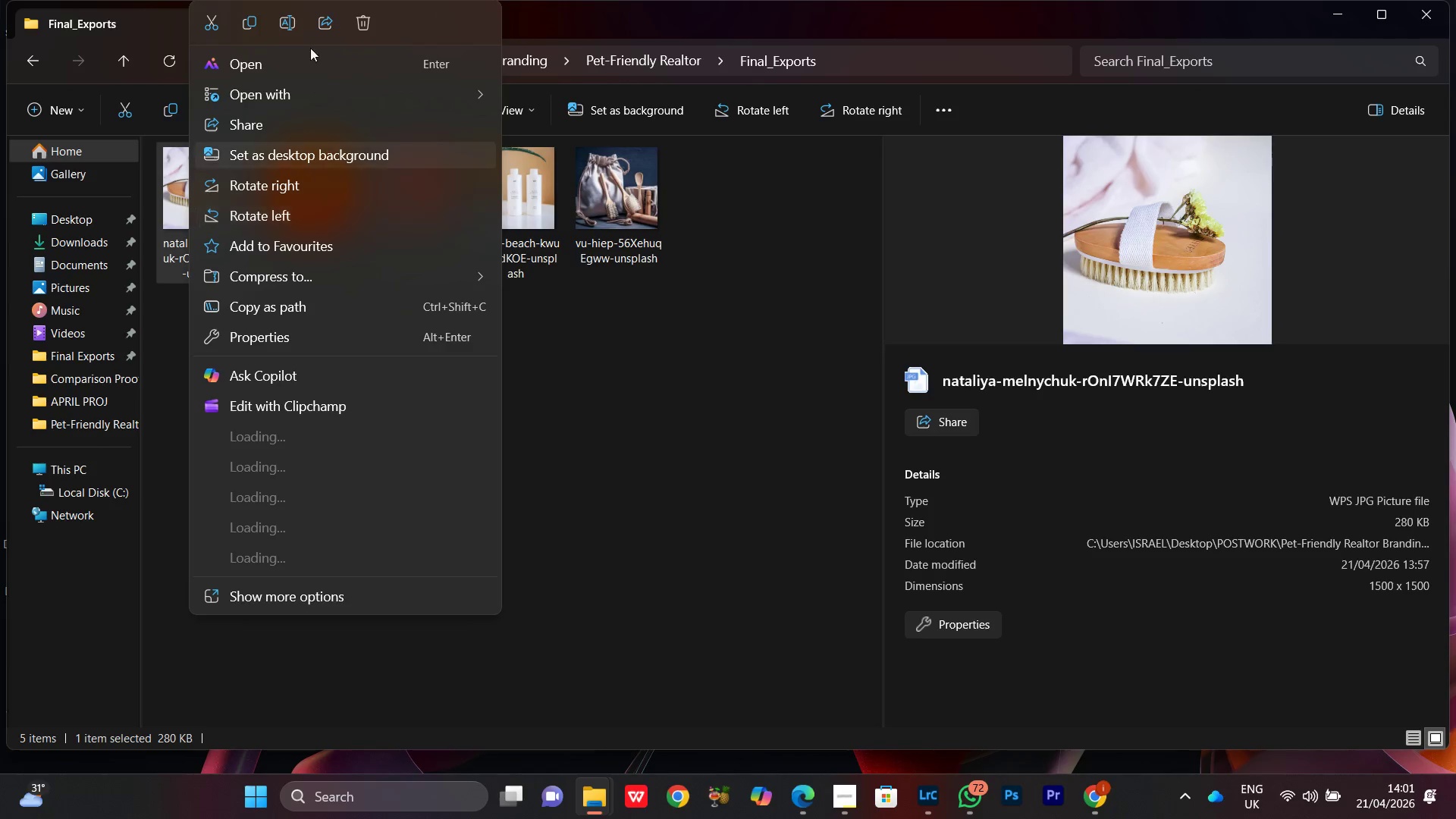 
left_click([284, 11])
 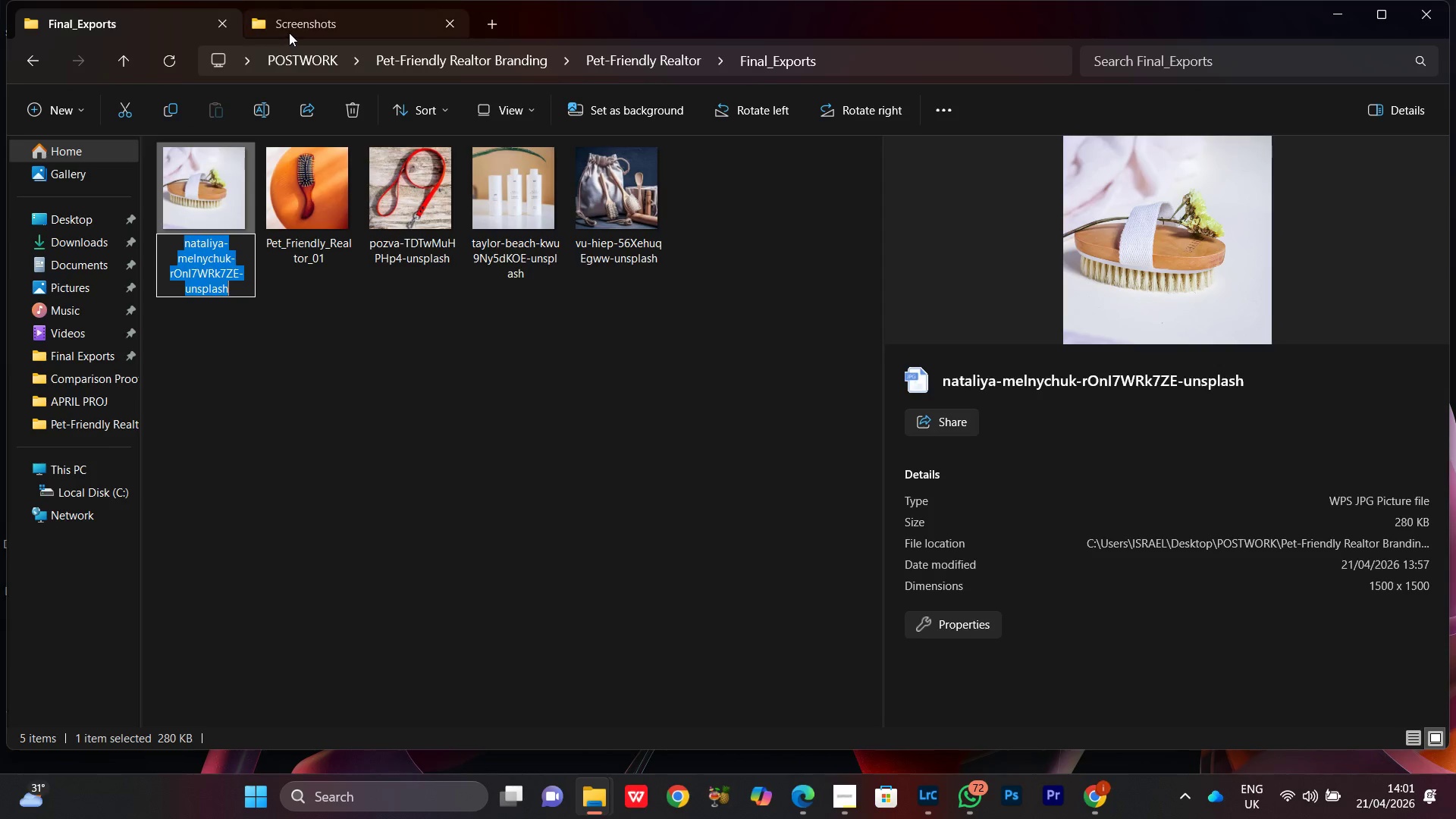 
key(Control+V)
 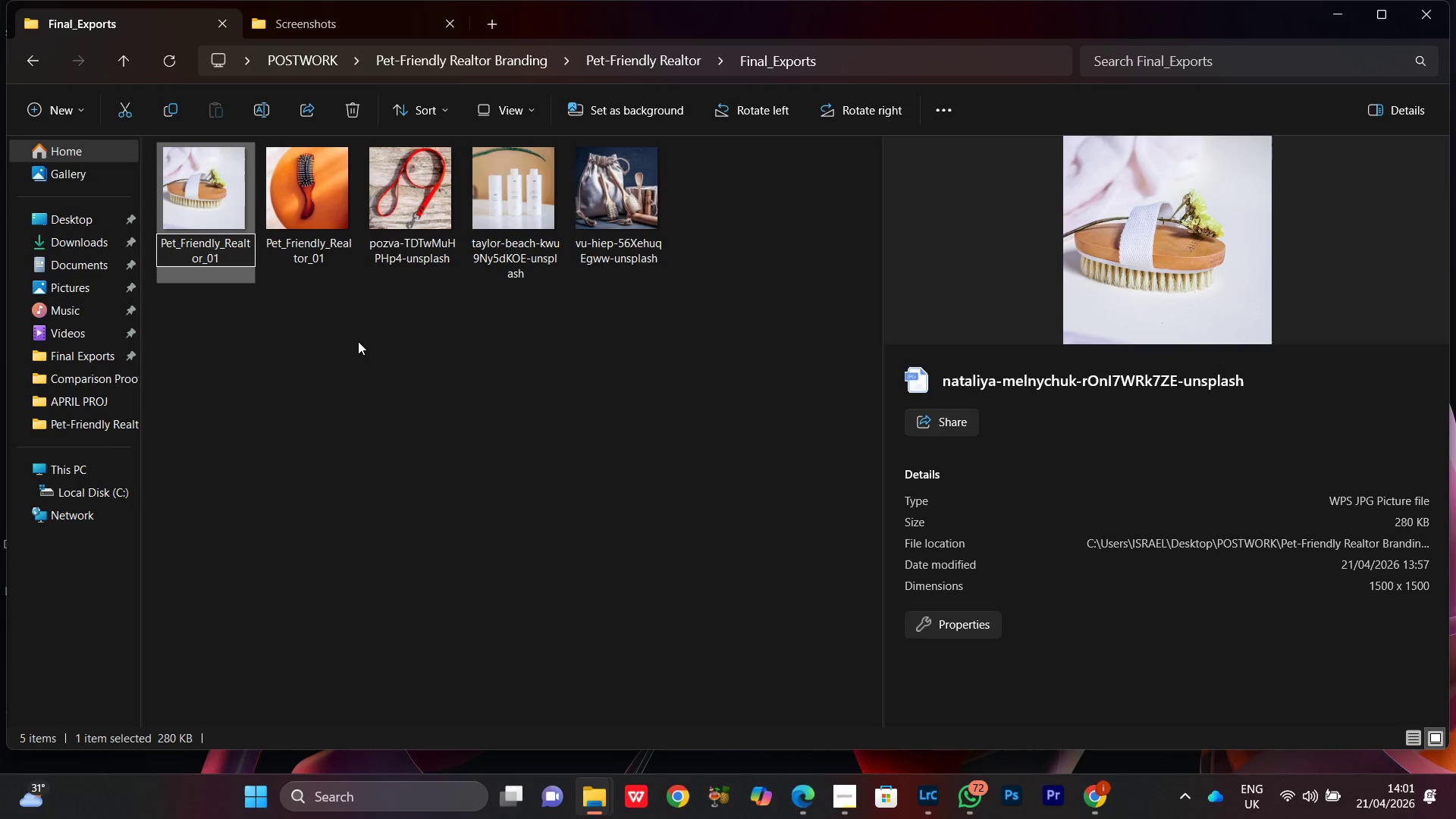 
key(Backspace)
 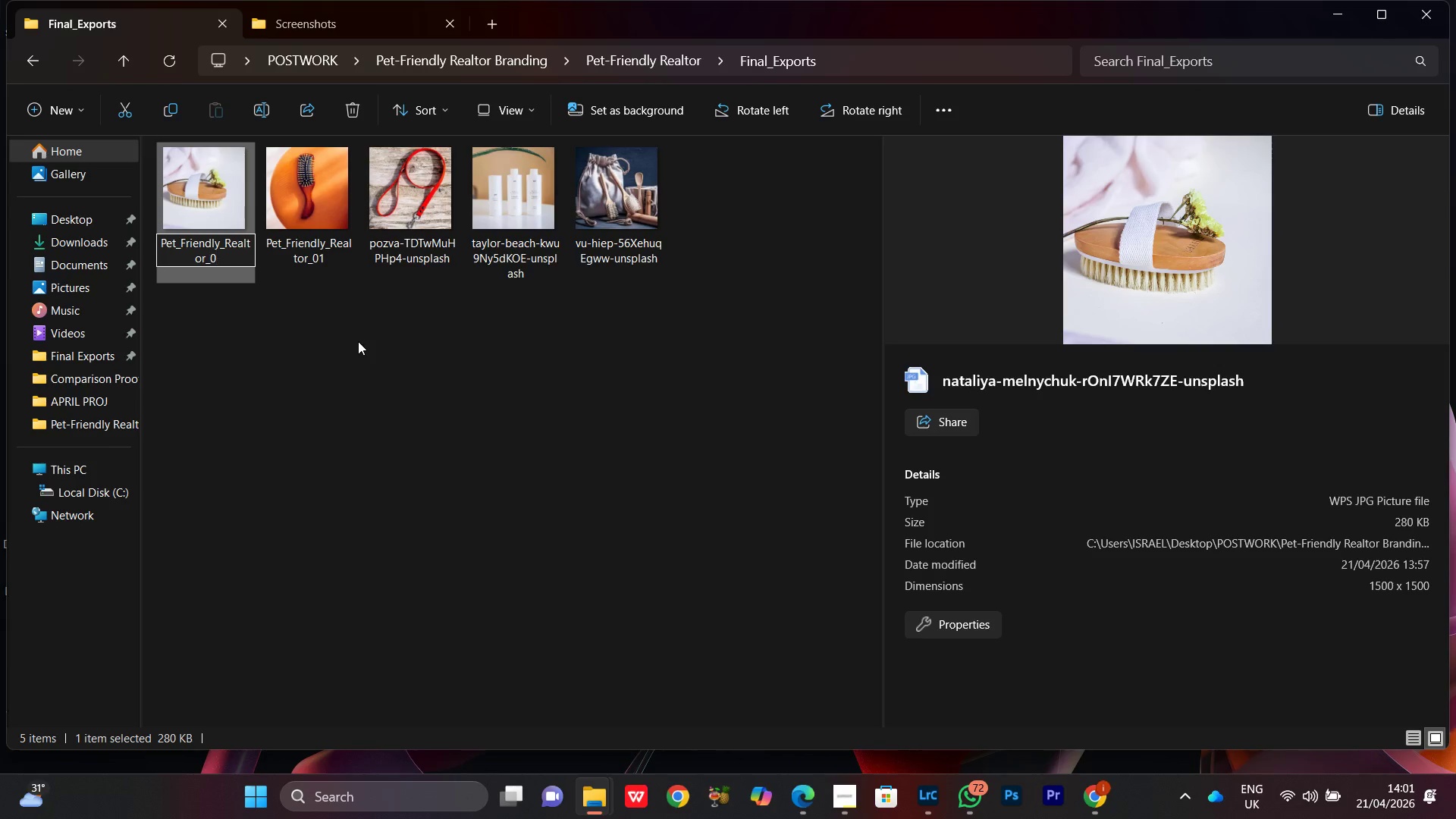 
key(2)
 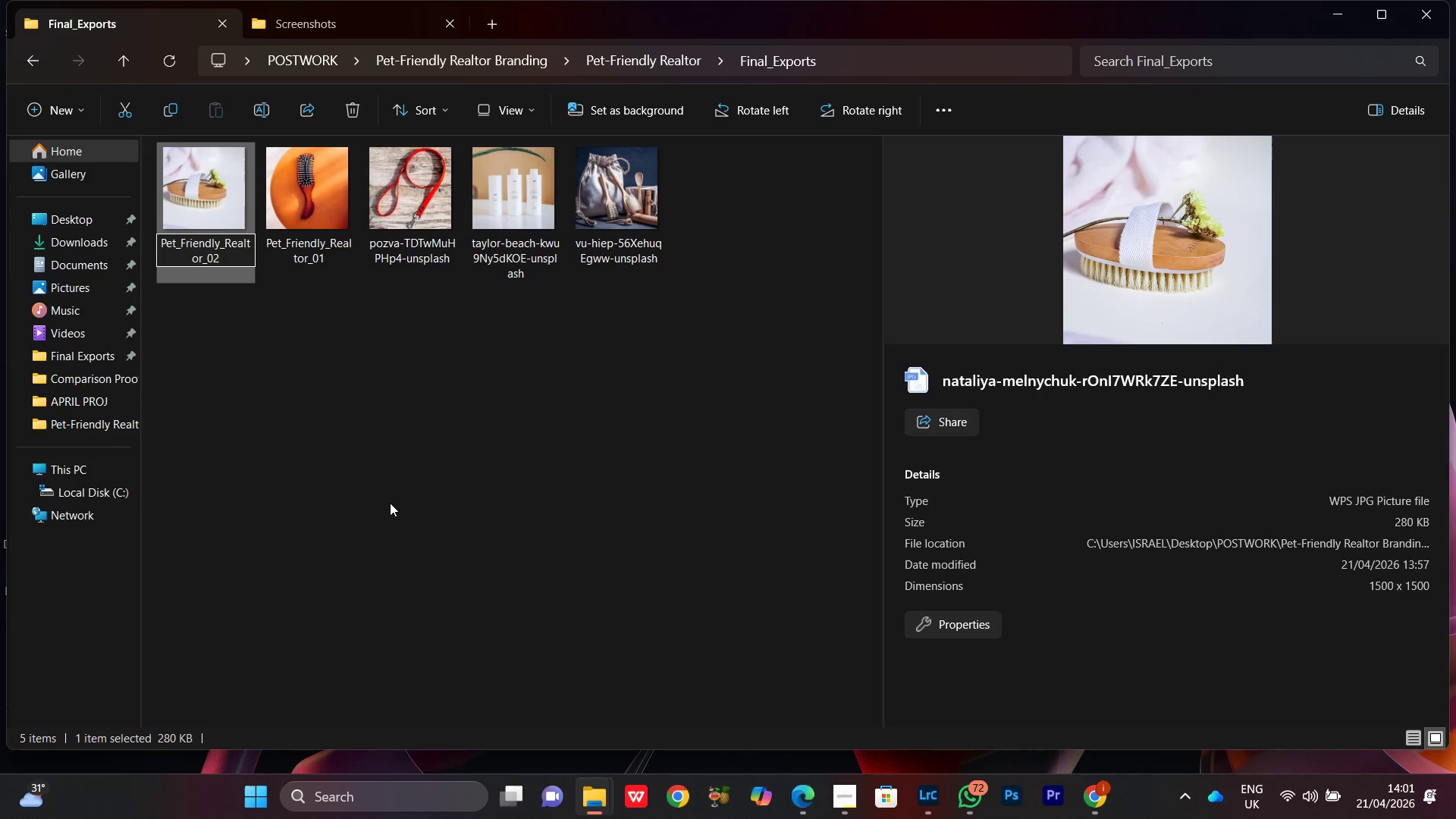 
left_click([390, 500])
 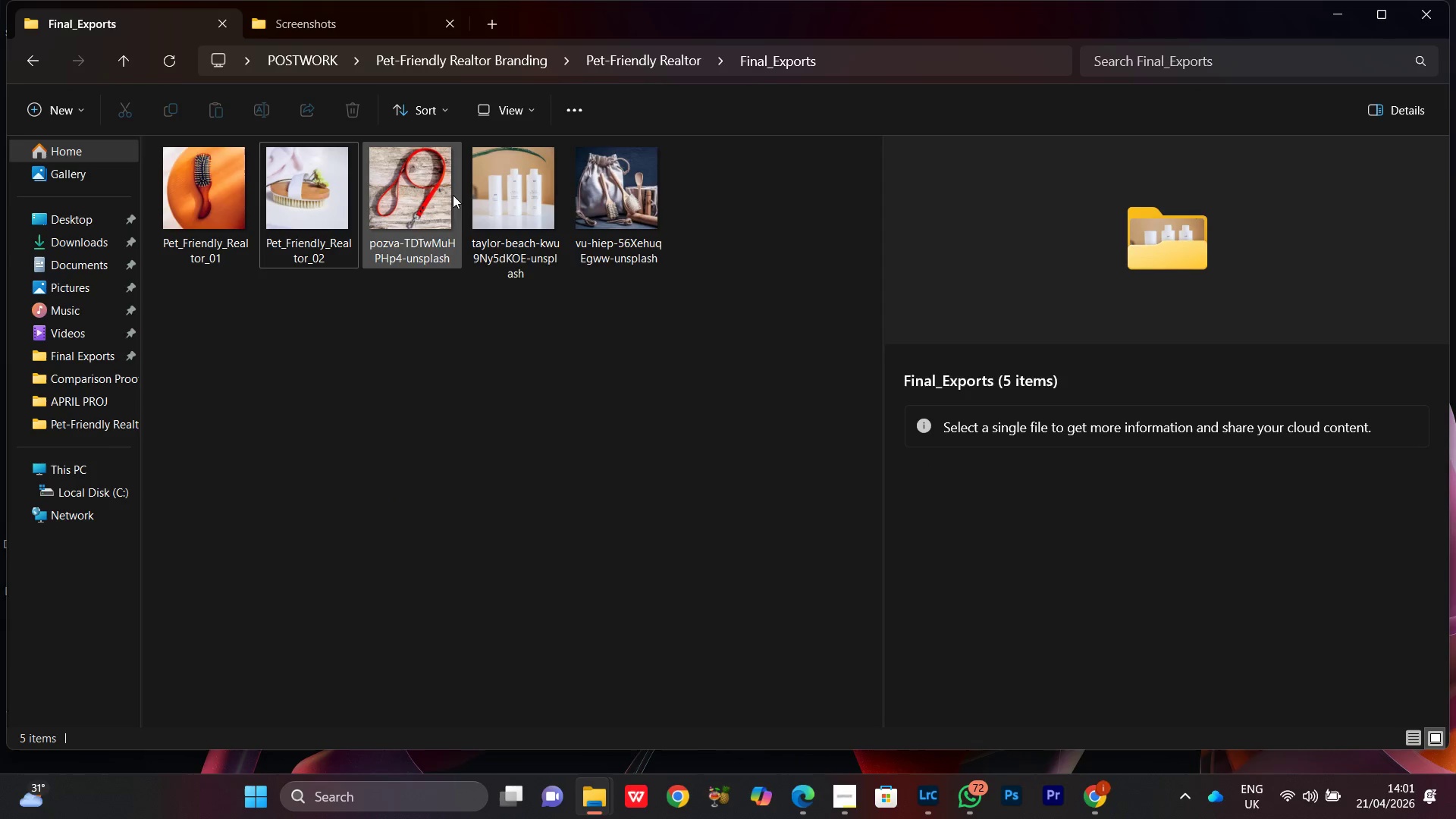 
left_click([404, 212])
 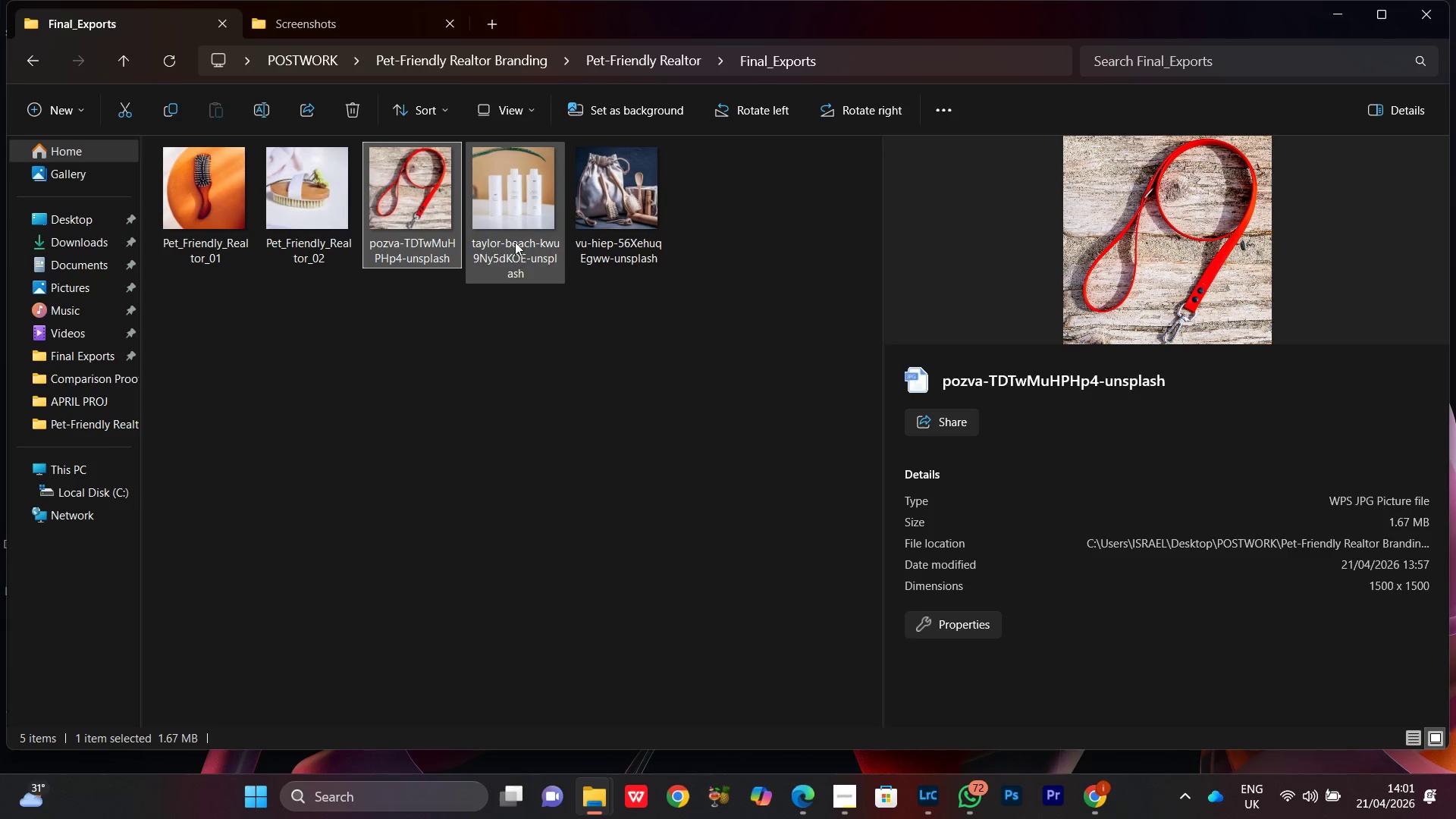 
left_click([512, 228])
 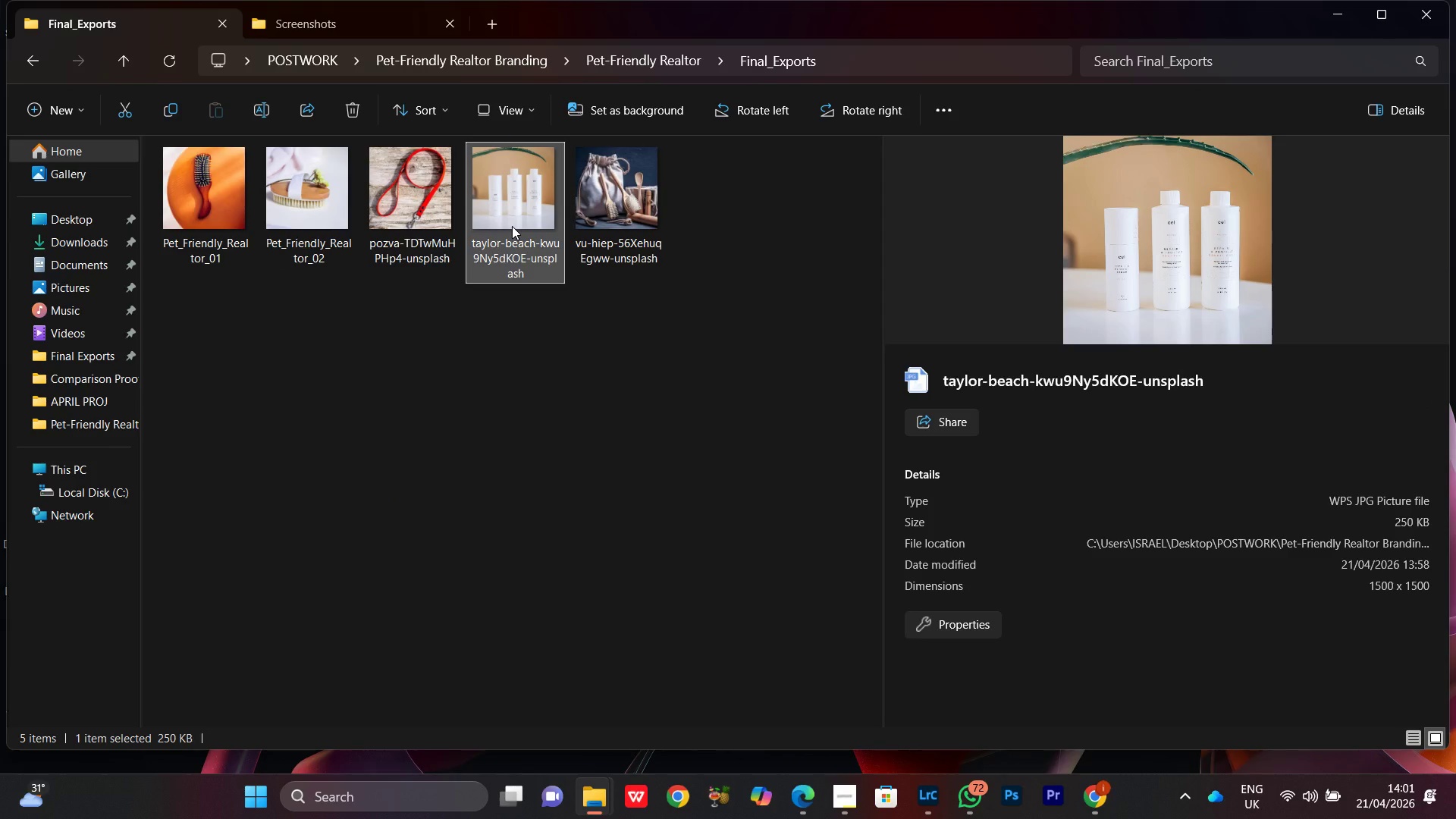 
right_click([512, 226])
 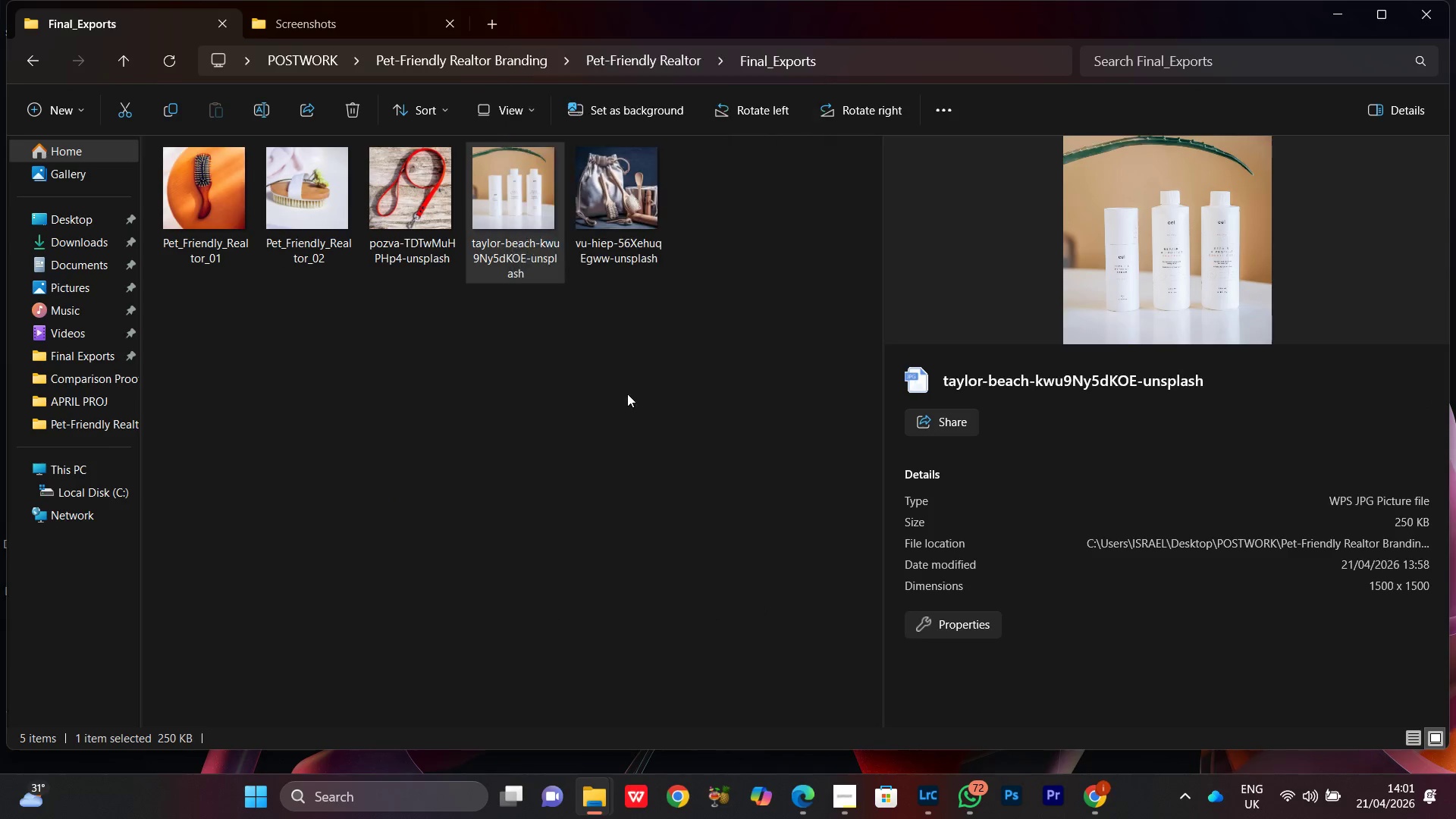 
key(Control+V)
 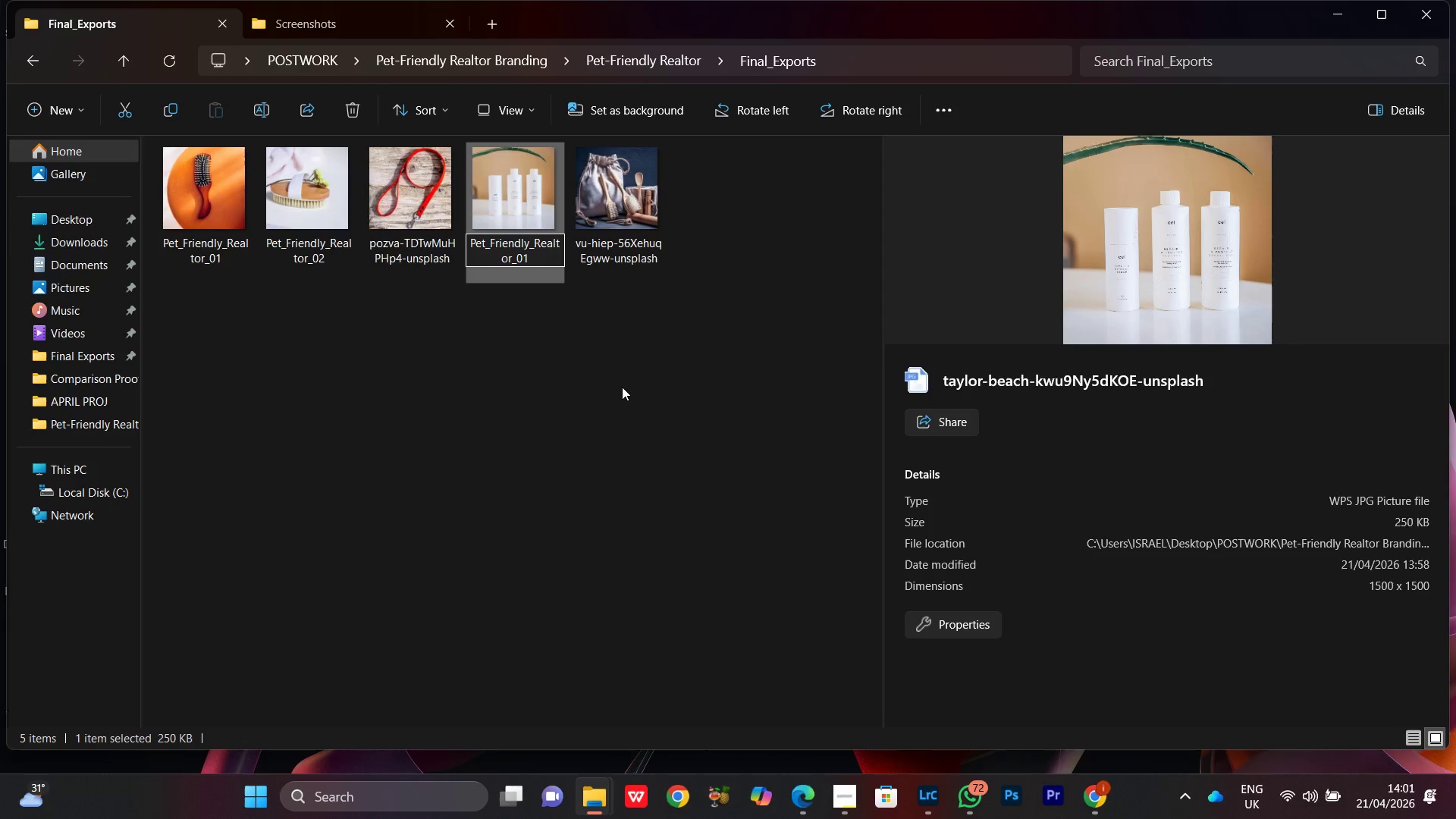 
key(Backspace)
 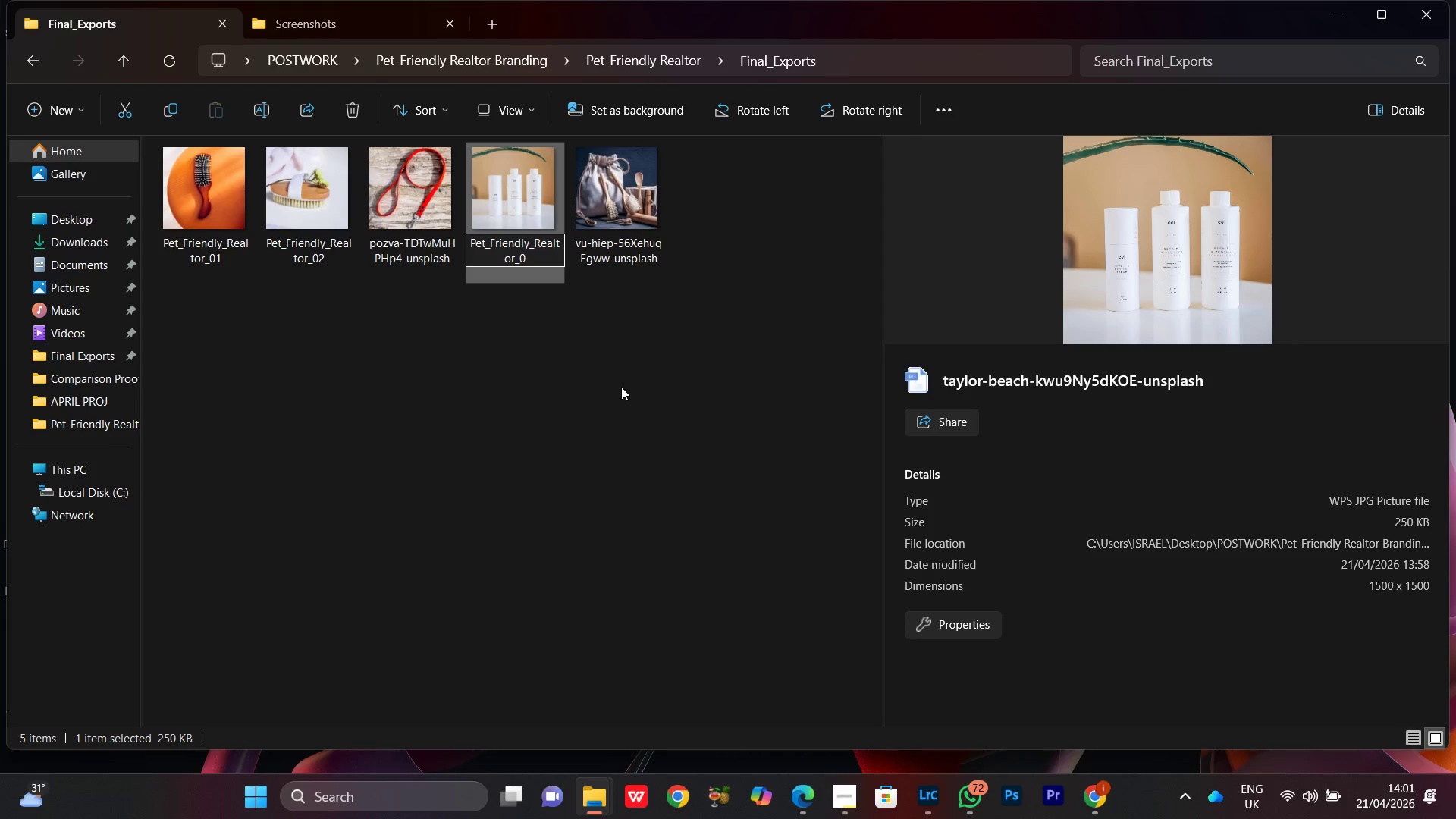 
key(3)
 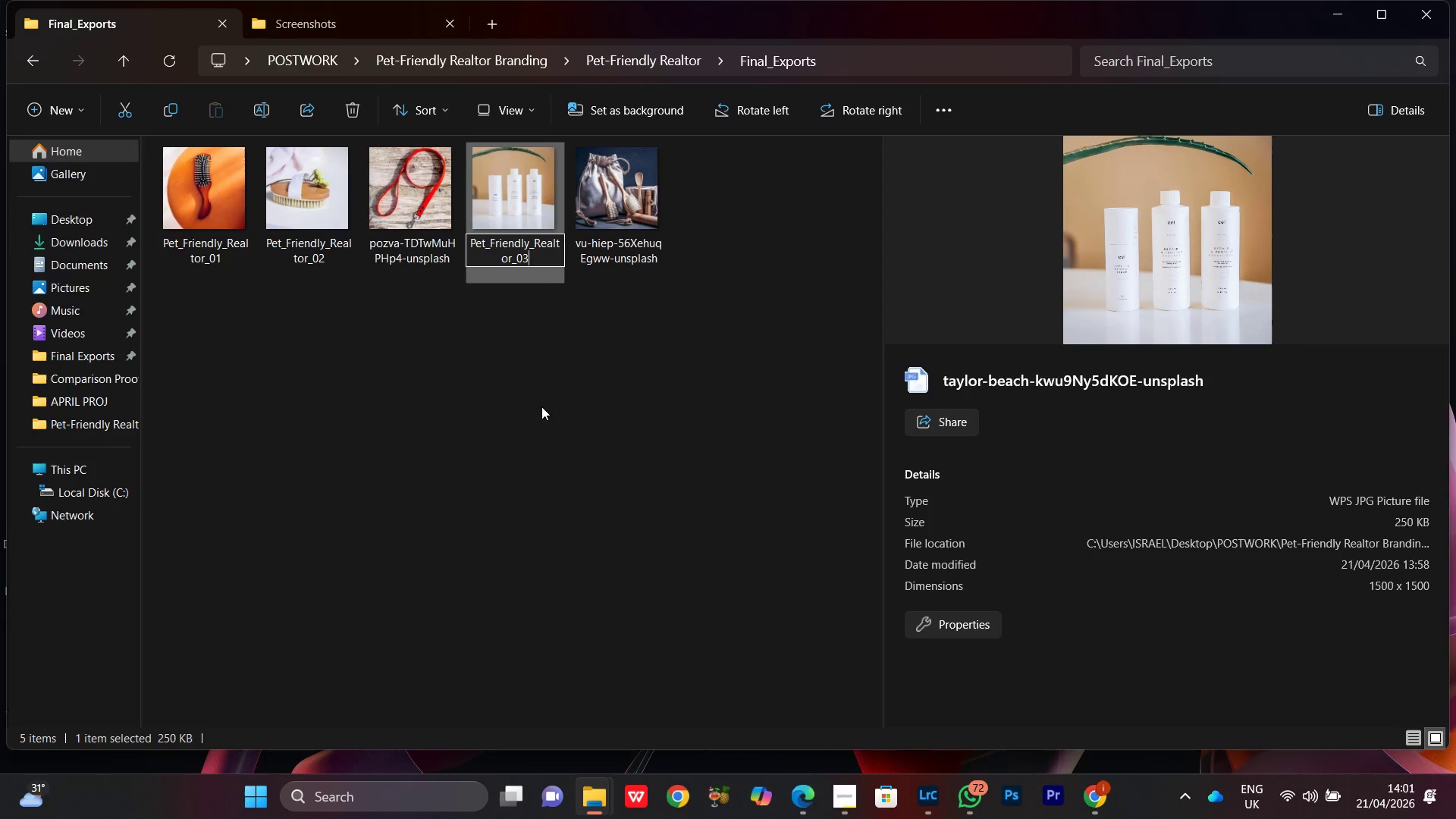 
left_click([541, 406])
 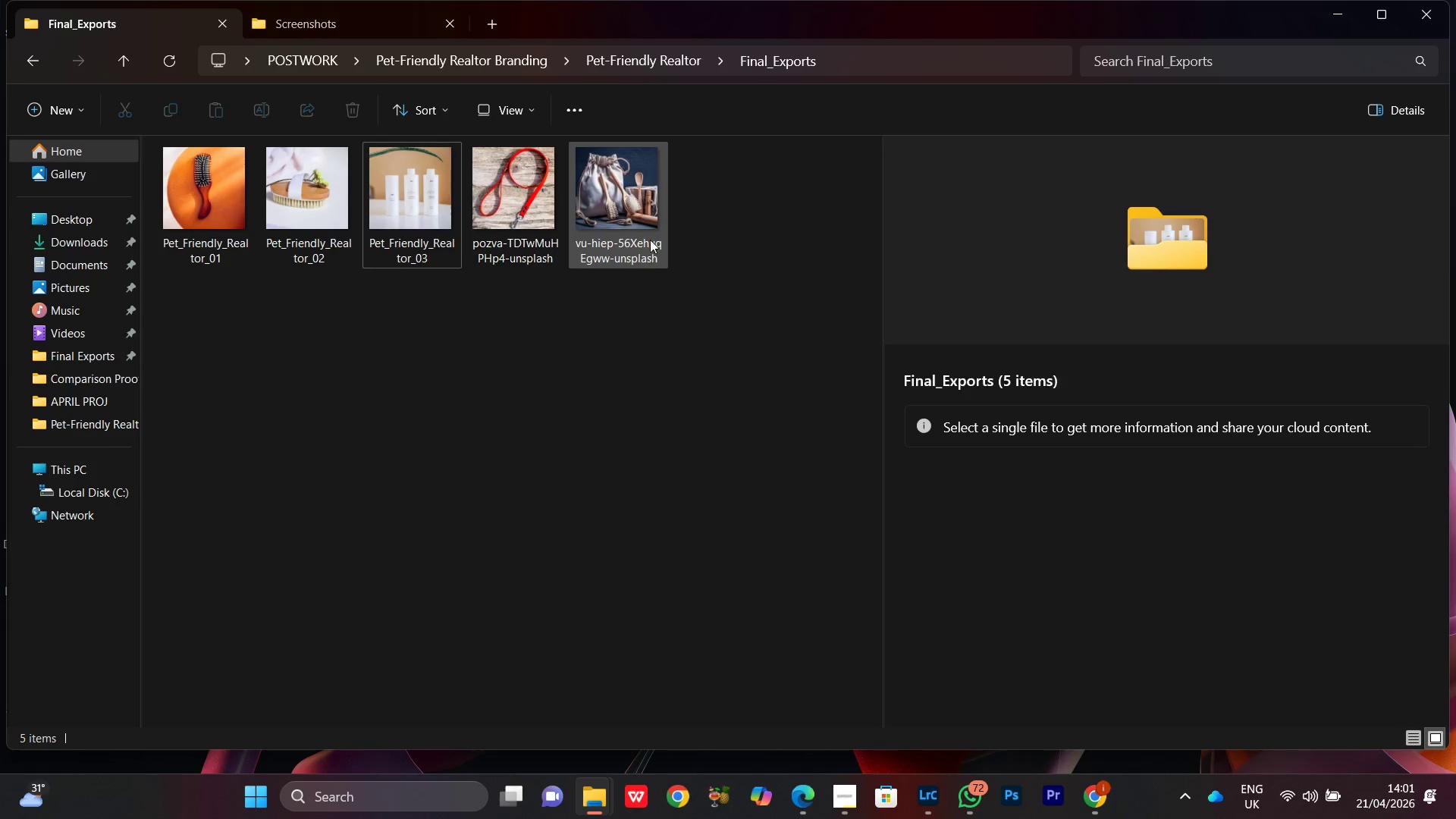 
left_click([635, 196])
 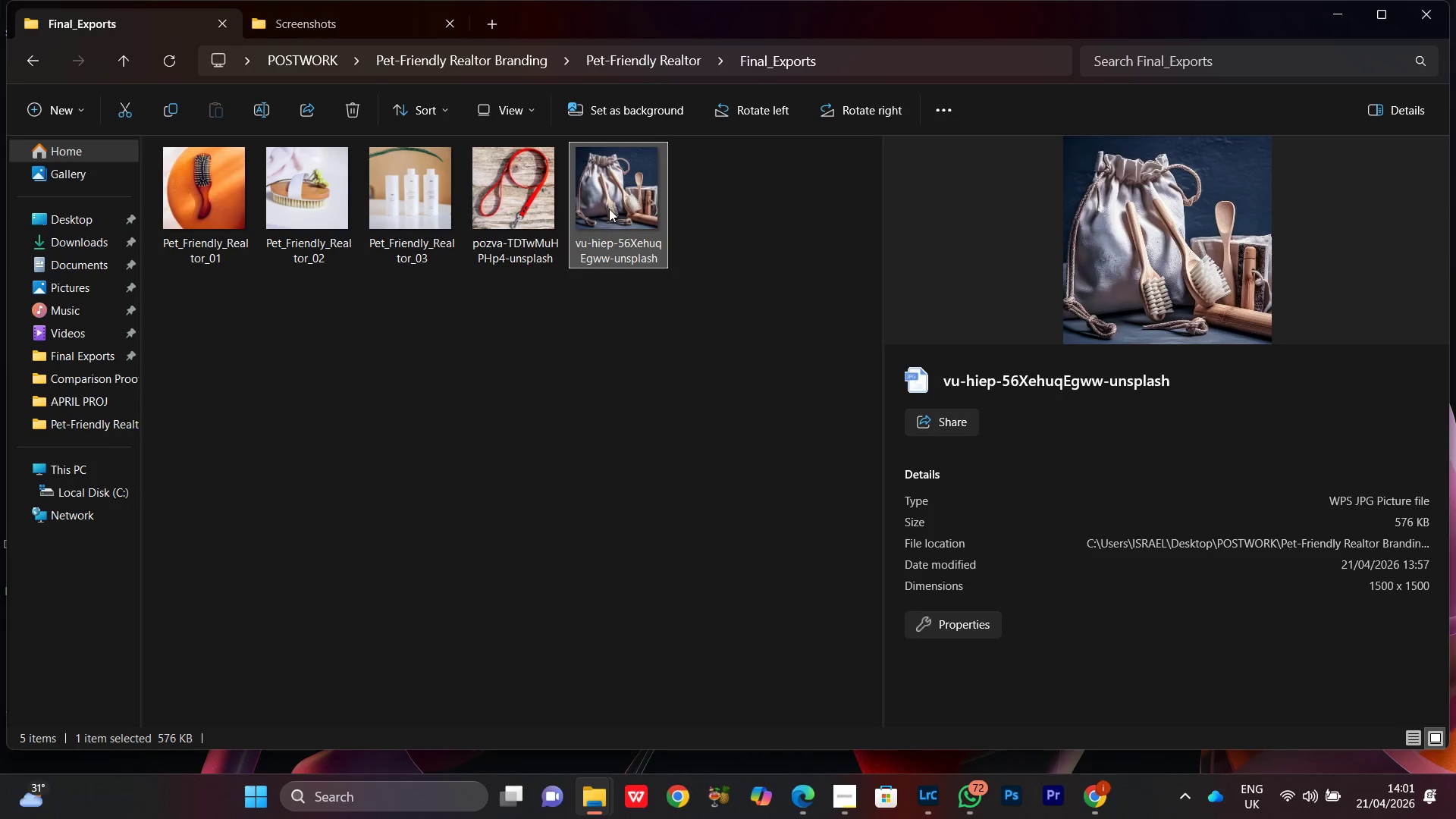 
right_click([609, 209])
 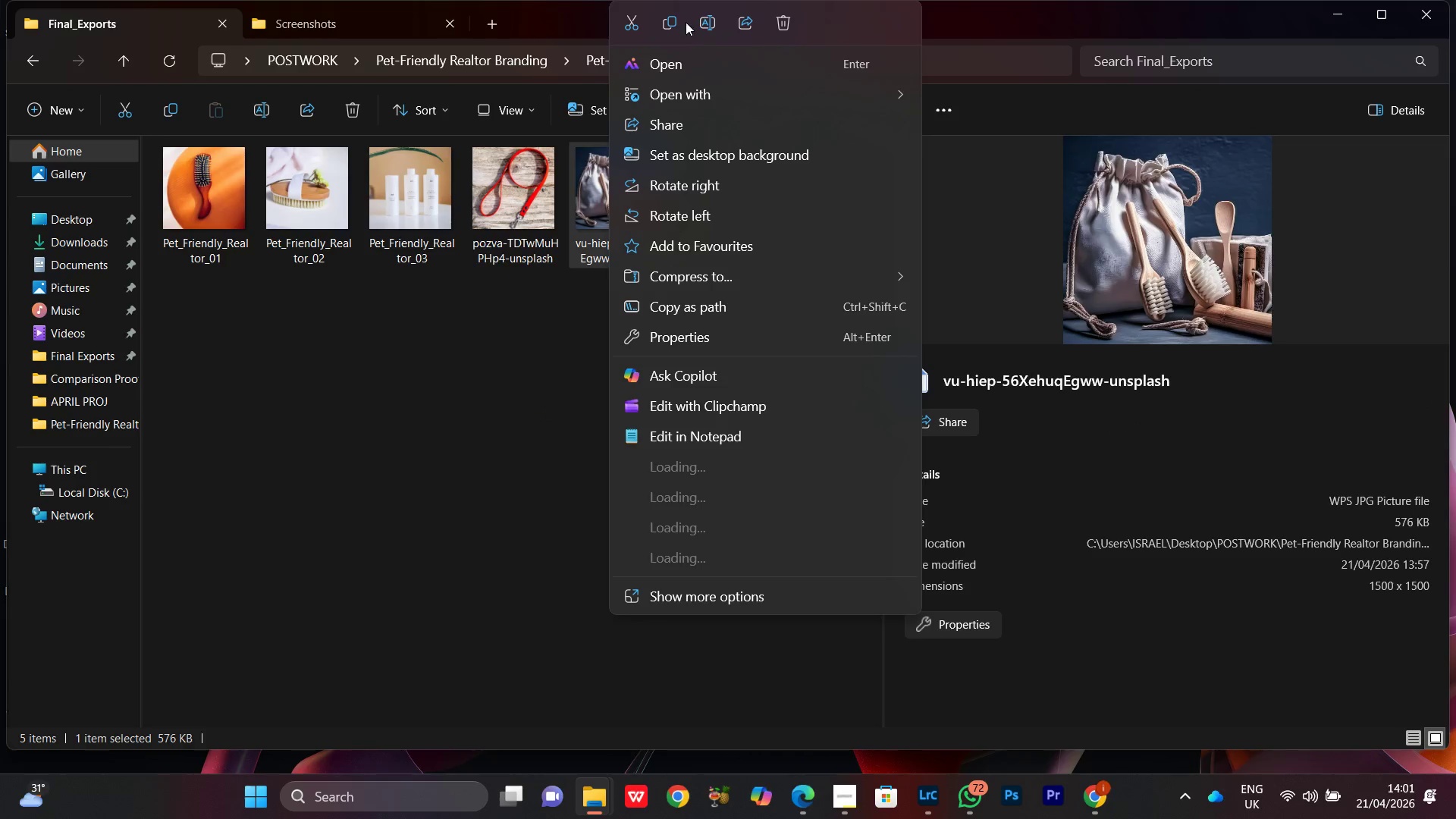 
left_click([706, 26])
 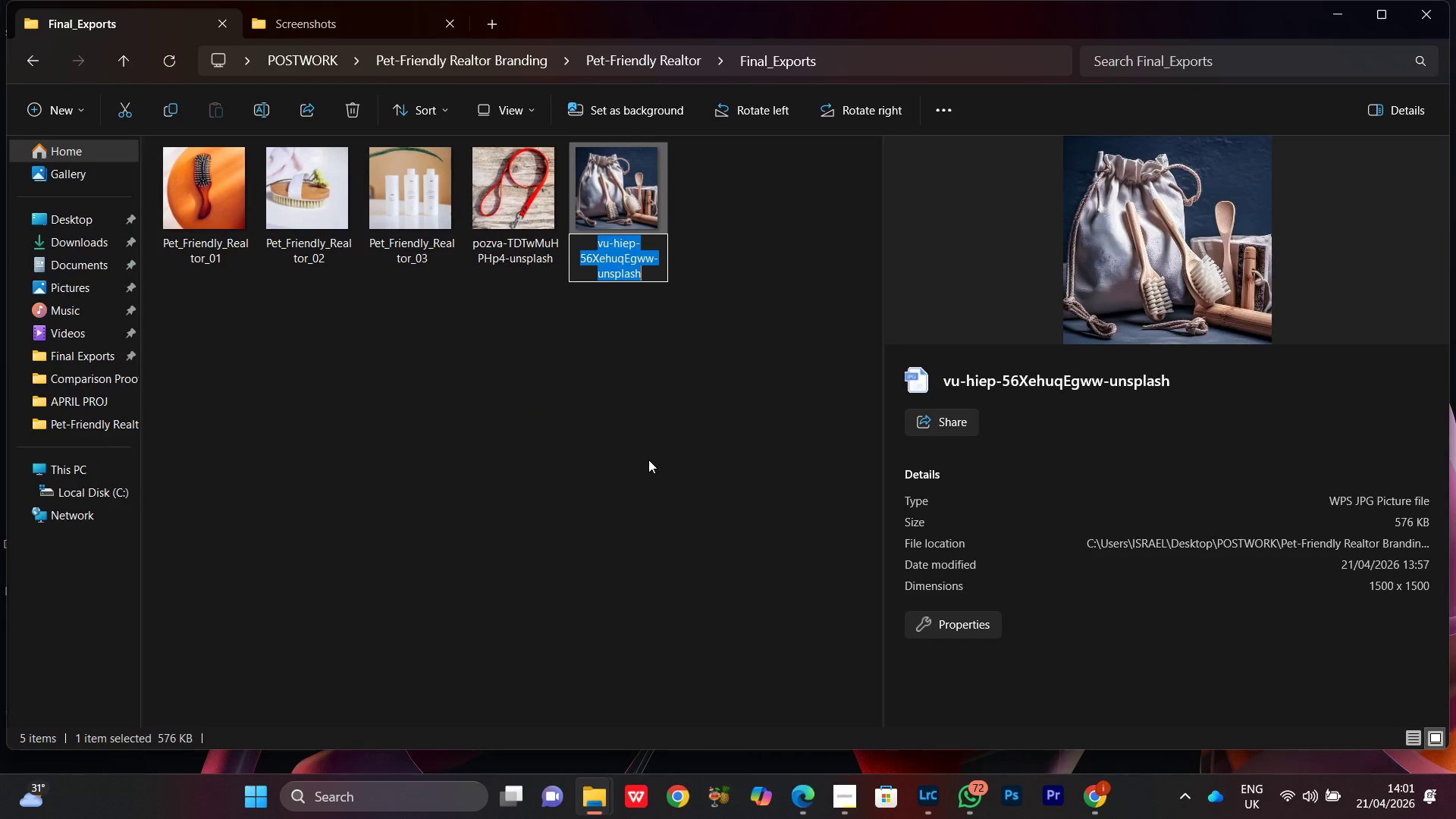 
key(Control+V)
 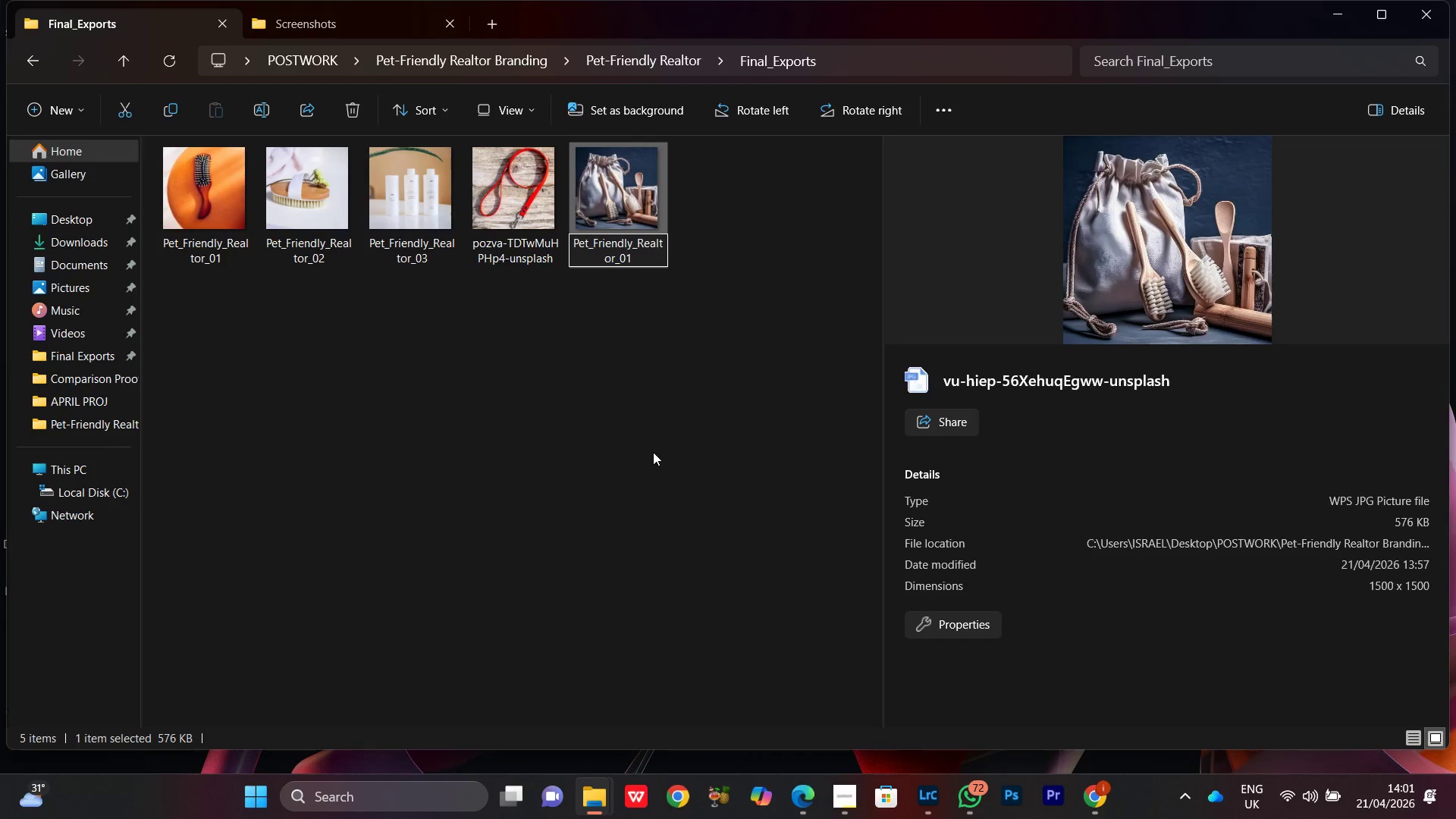 
key(Backspace)
 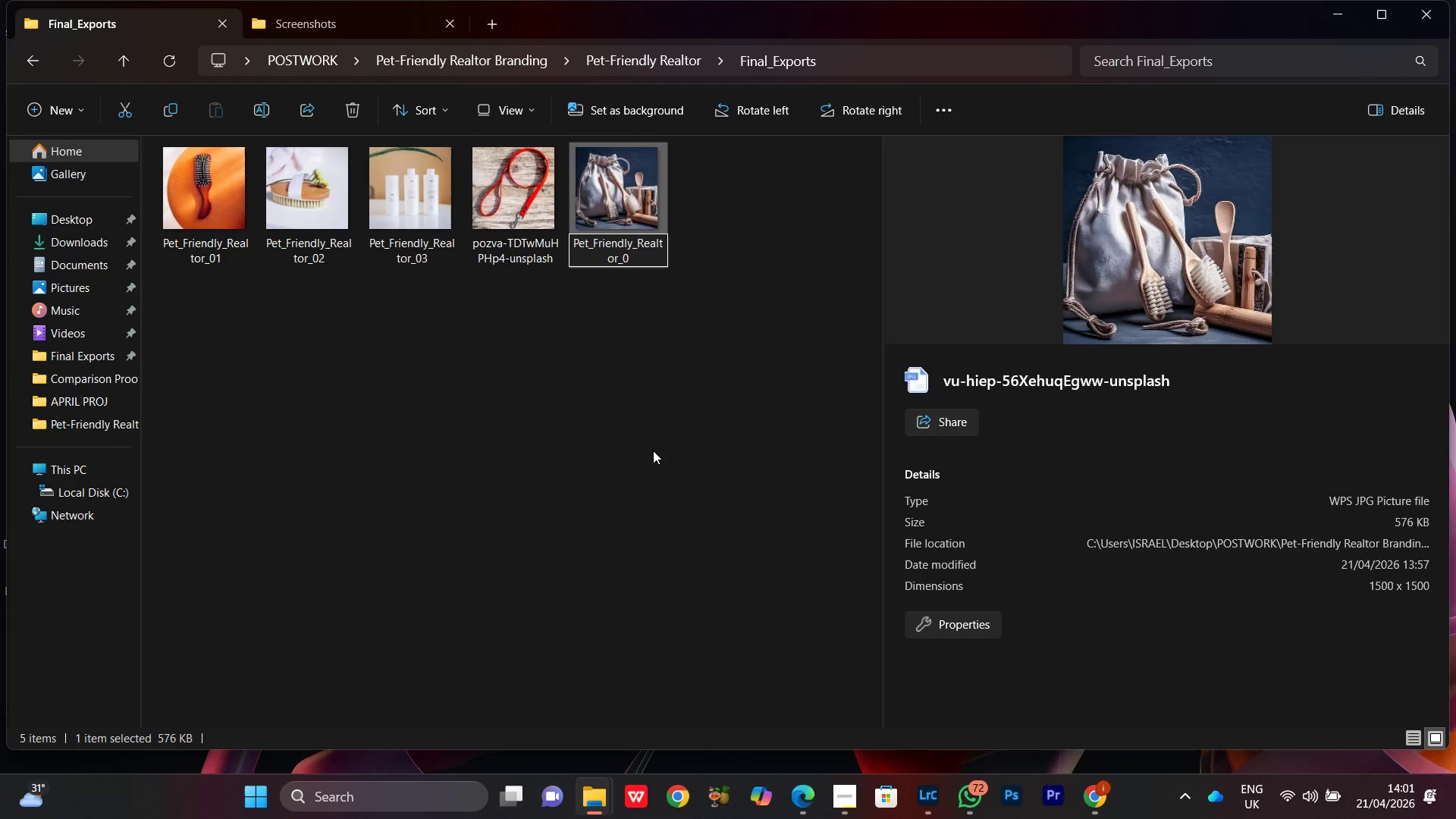 
key(4)
 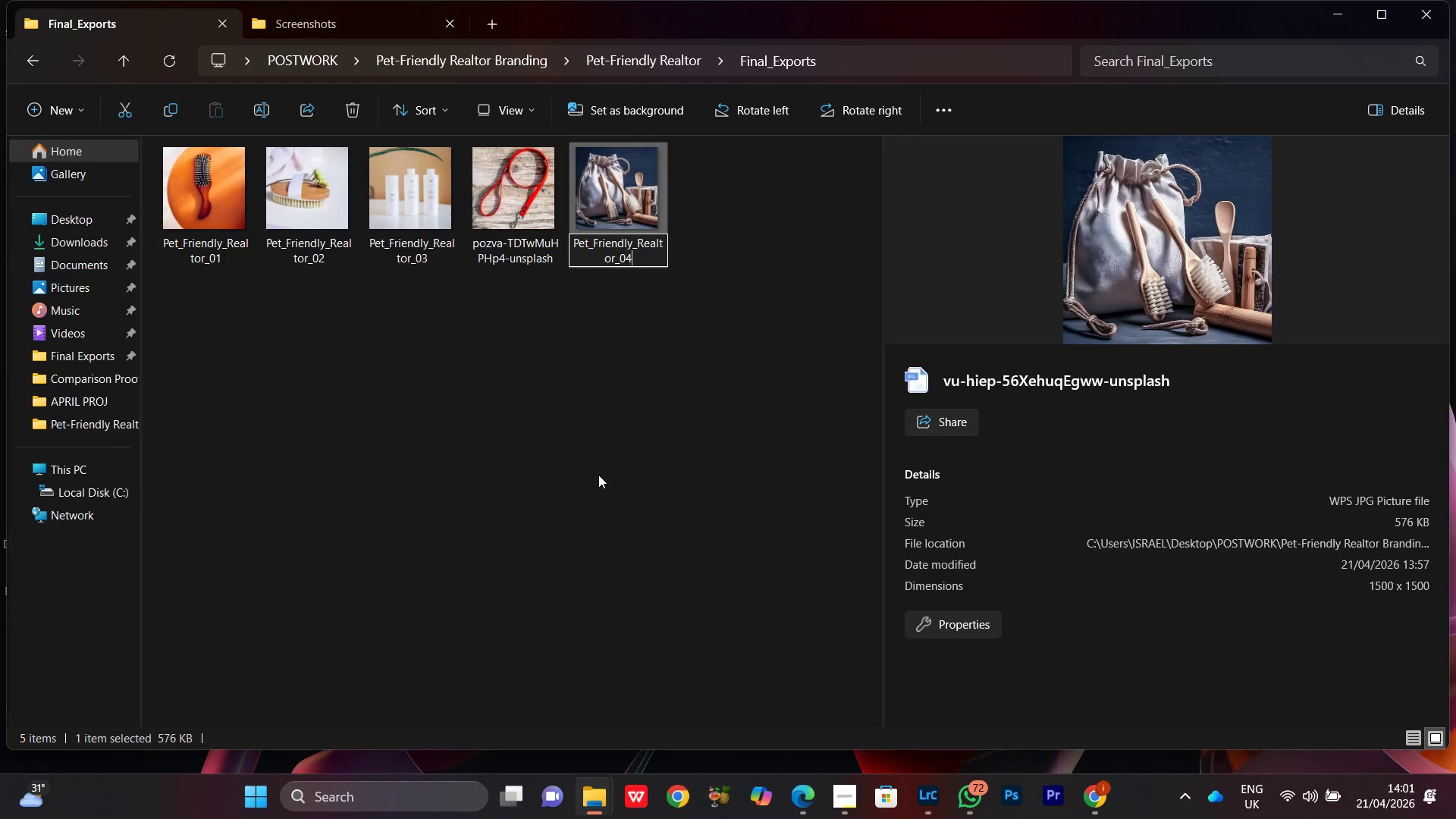 
left_click([598, 474])
 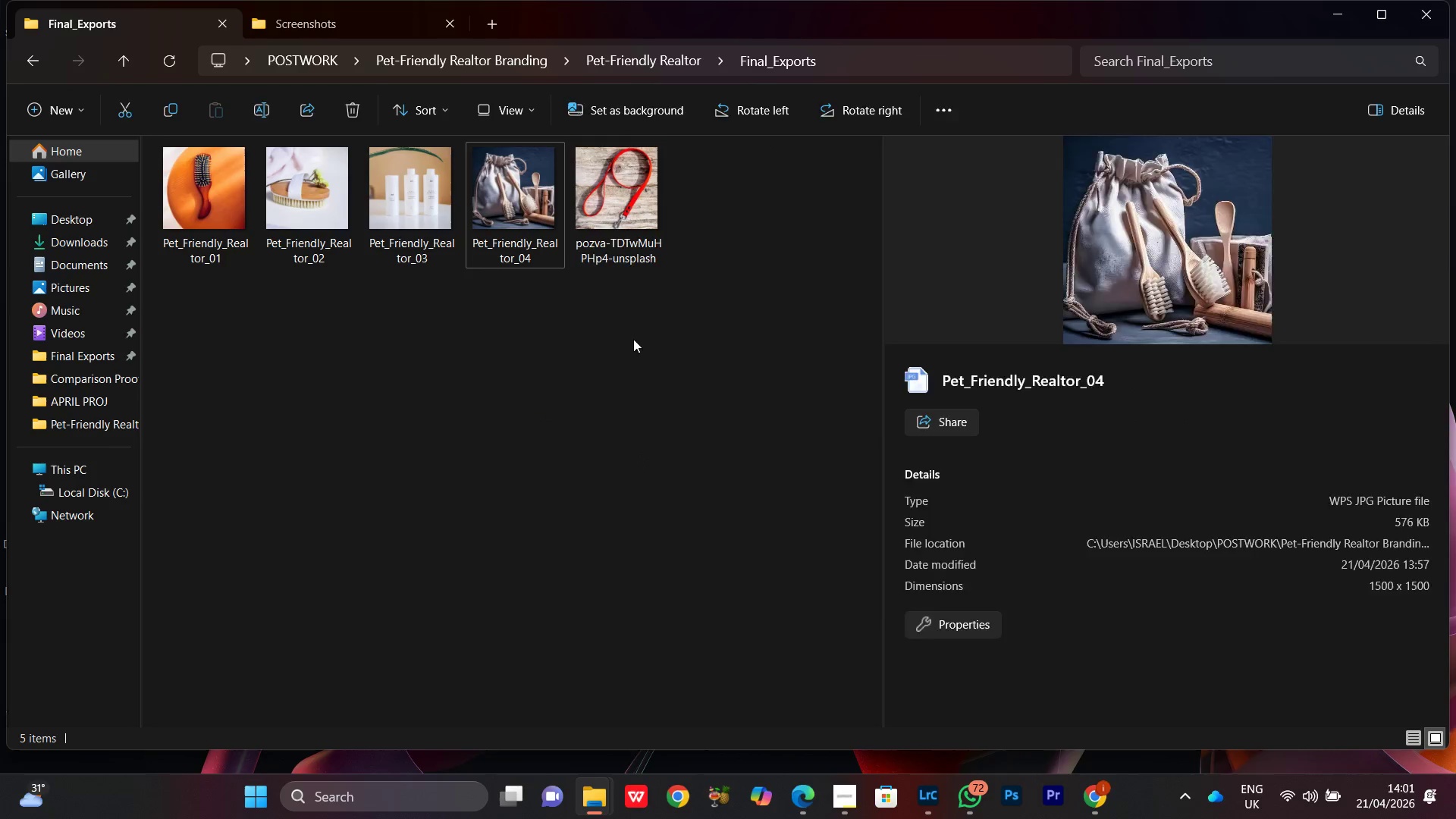 
left_click([623, 192])
 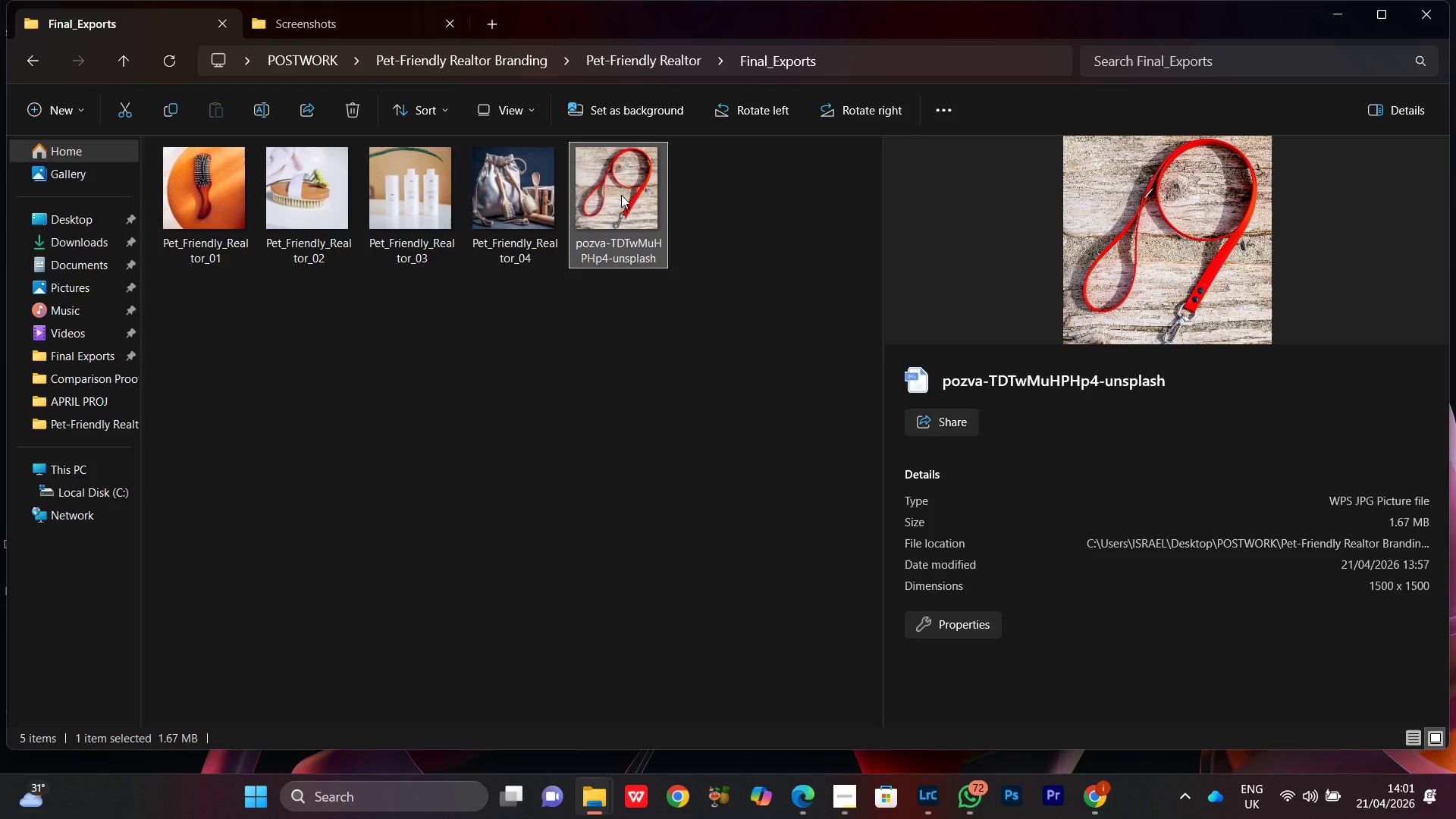 
right_click([621, 195])
 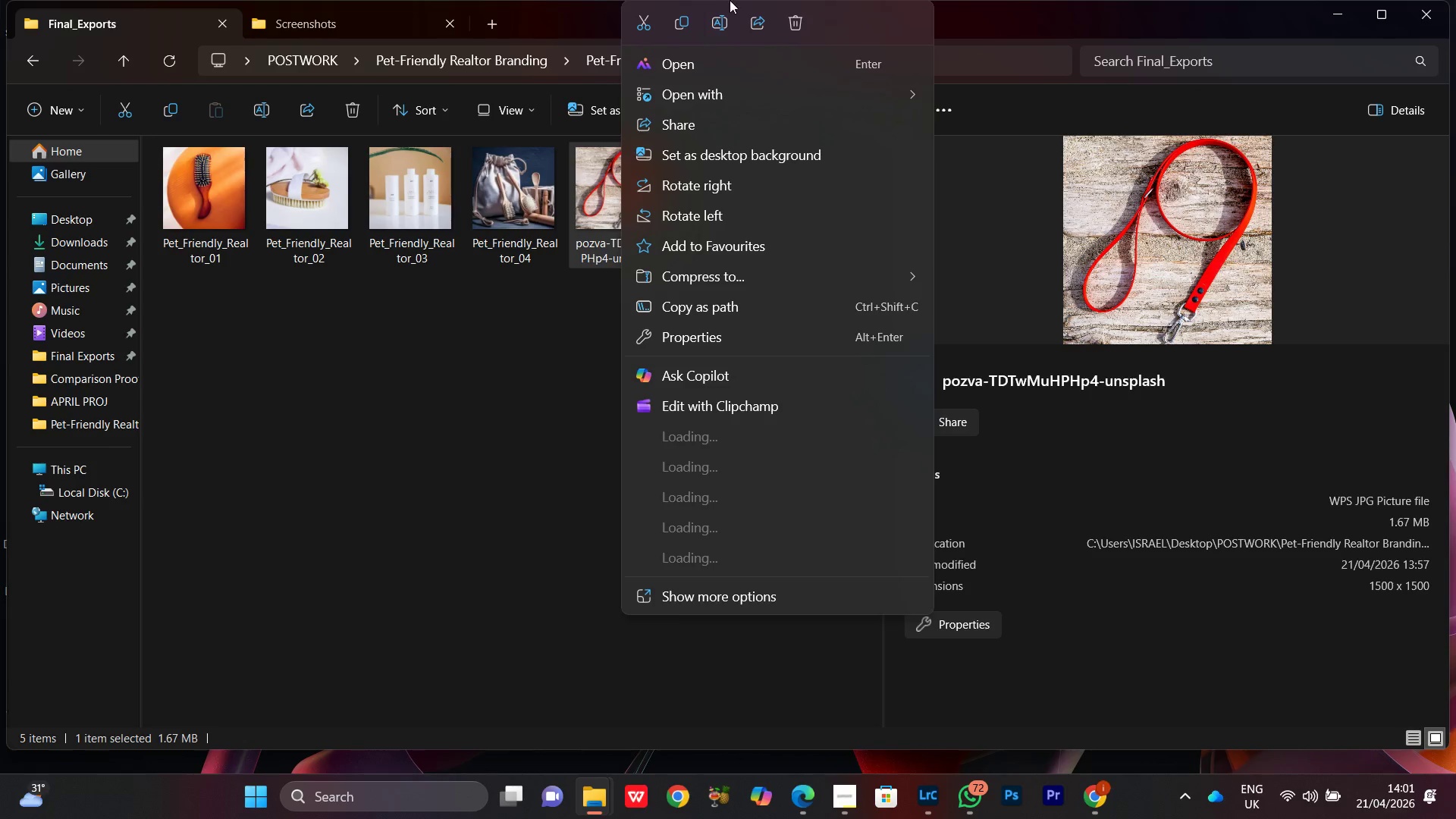 
left_click([721, 27])
 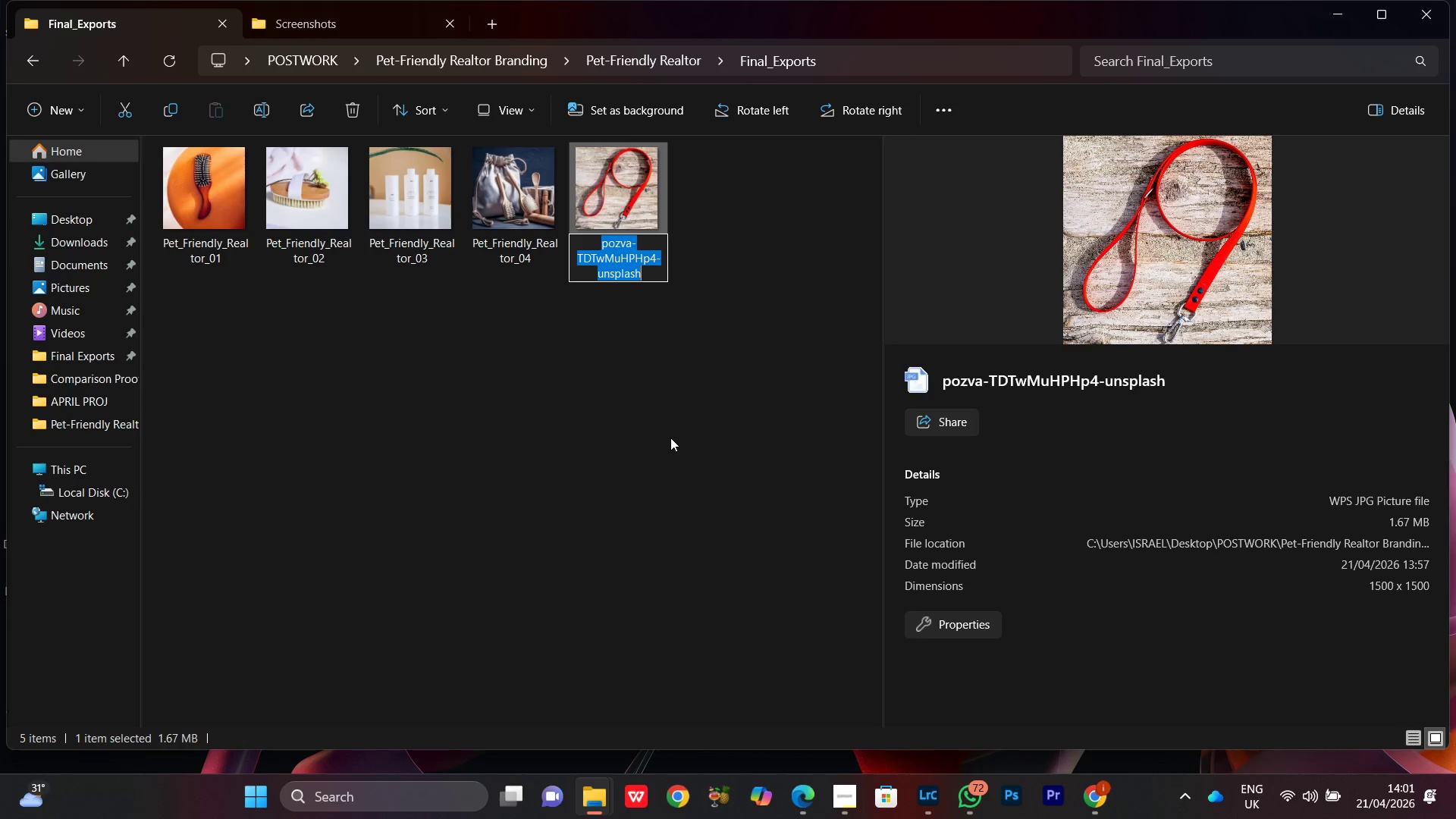 
key(Control+V)
 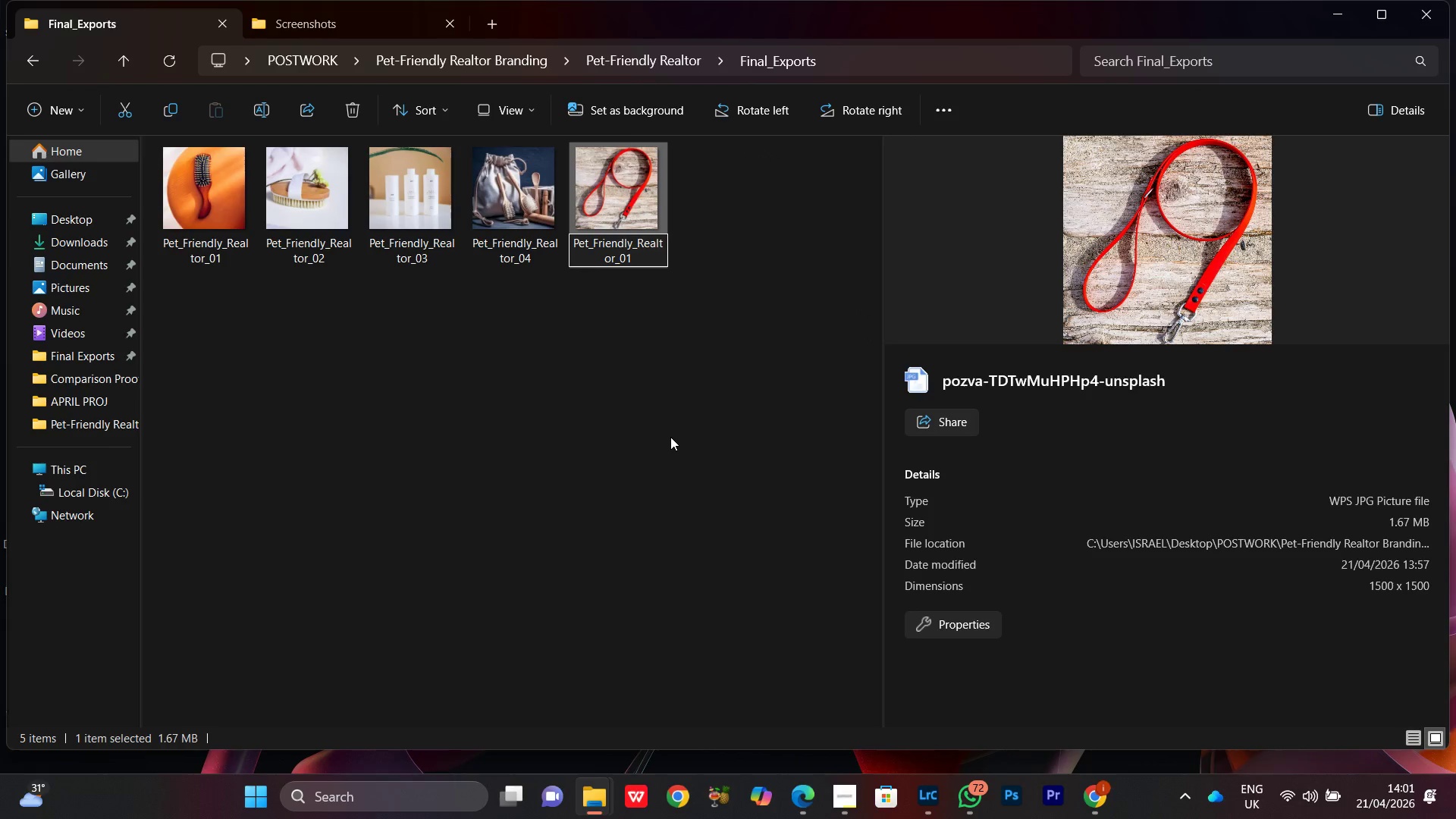 
key(Backspace)
 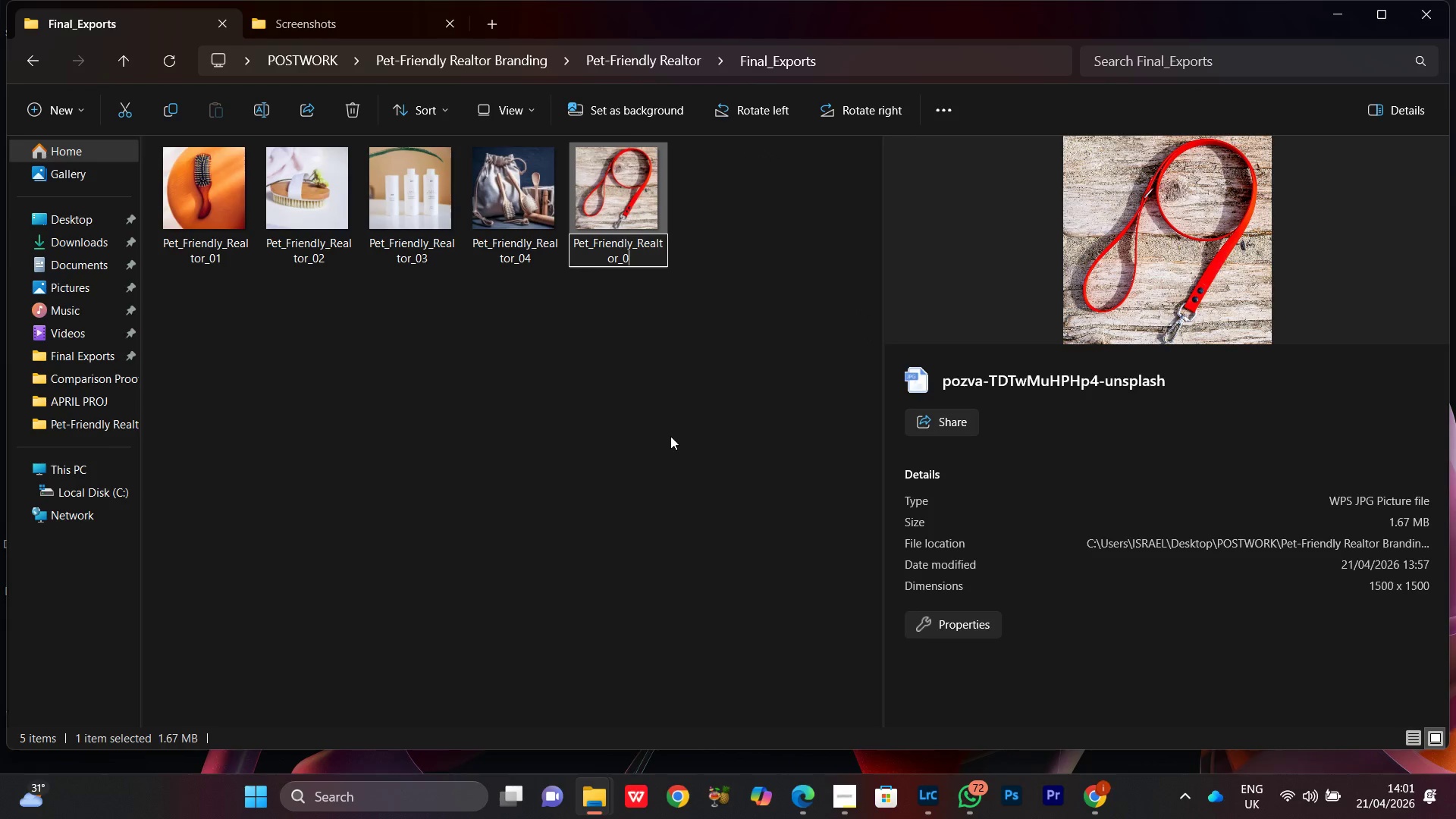 
key(5)
 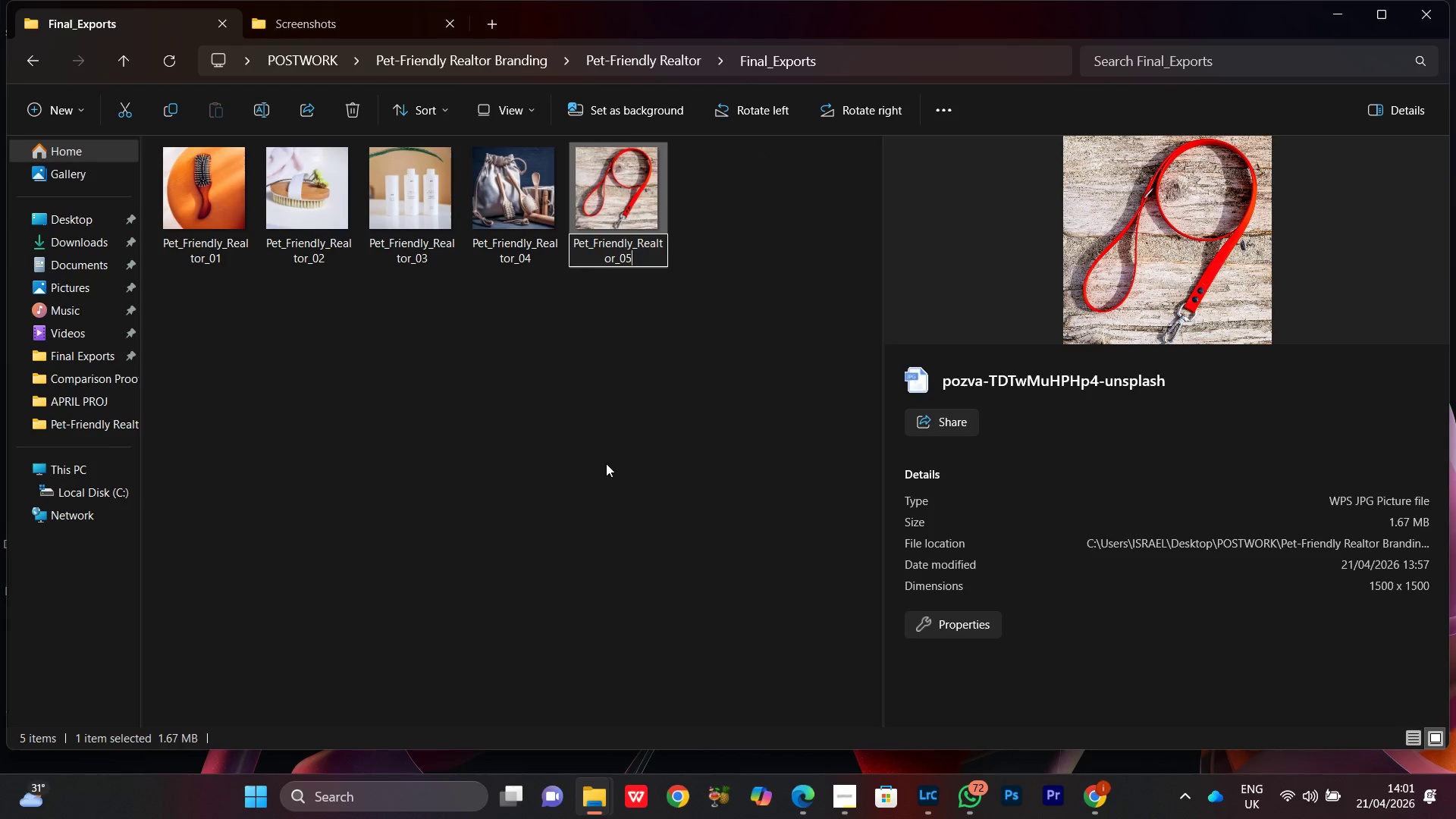 
left_click([604, 463])
 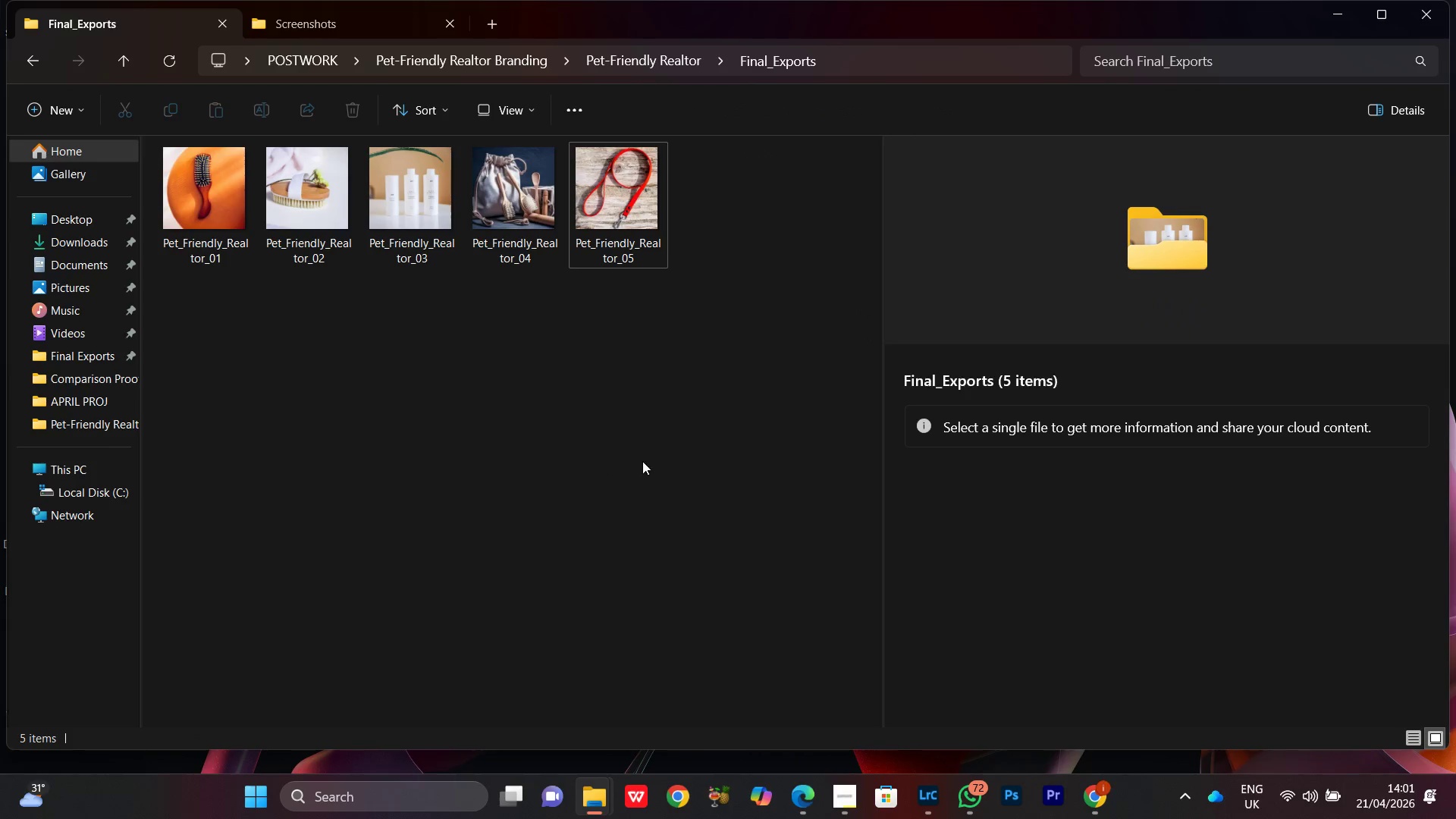 
left_click([626, 445])
 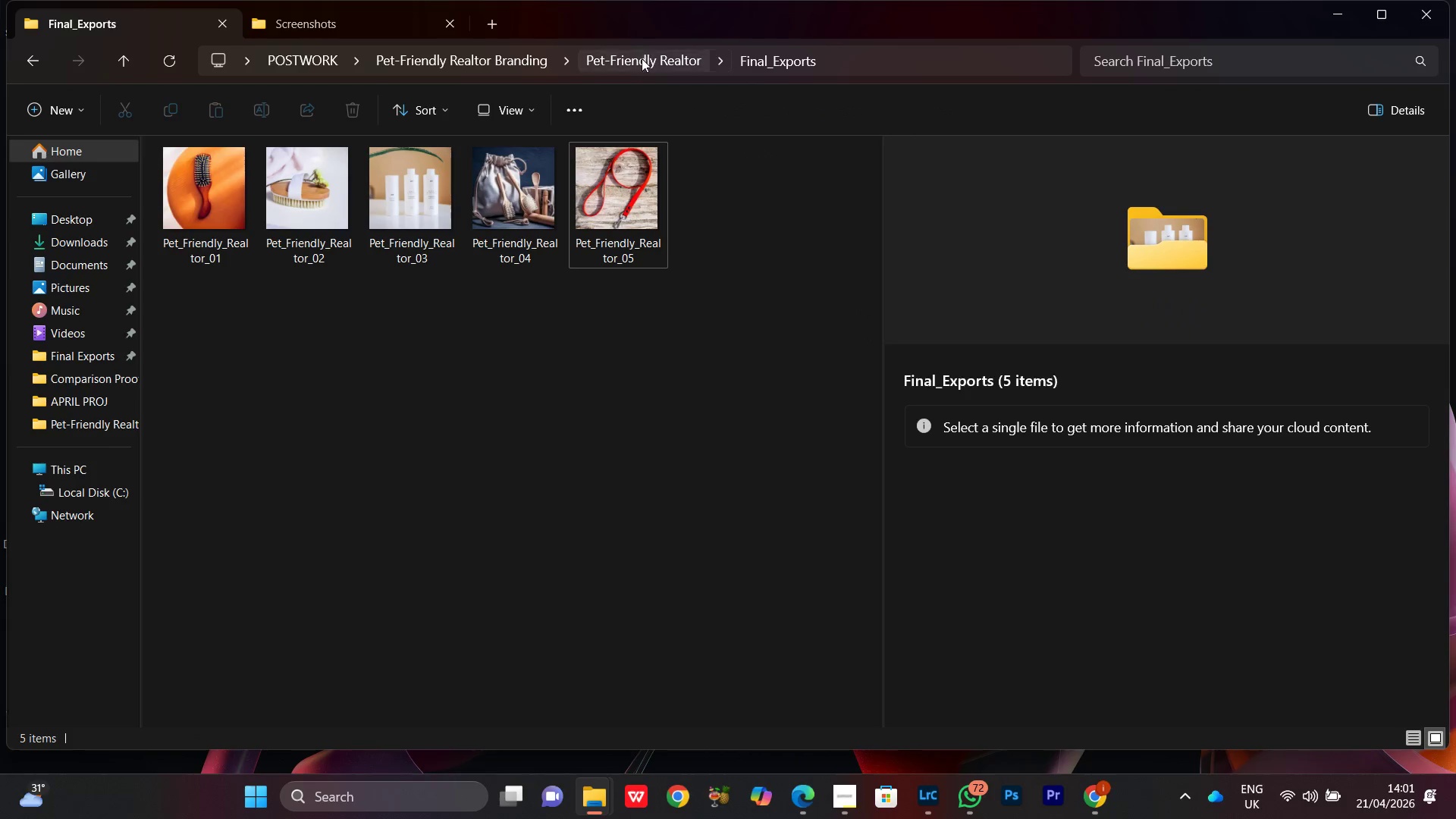 
left_click([640, 63])
 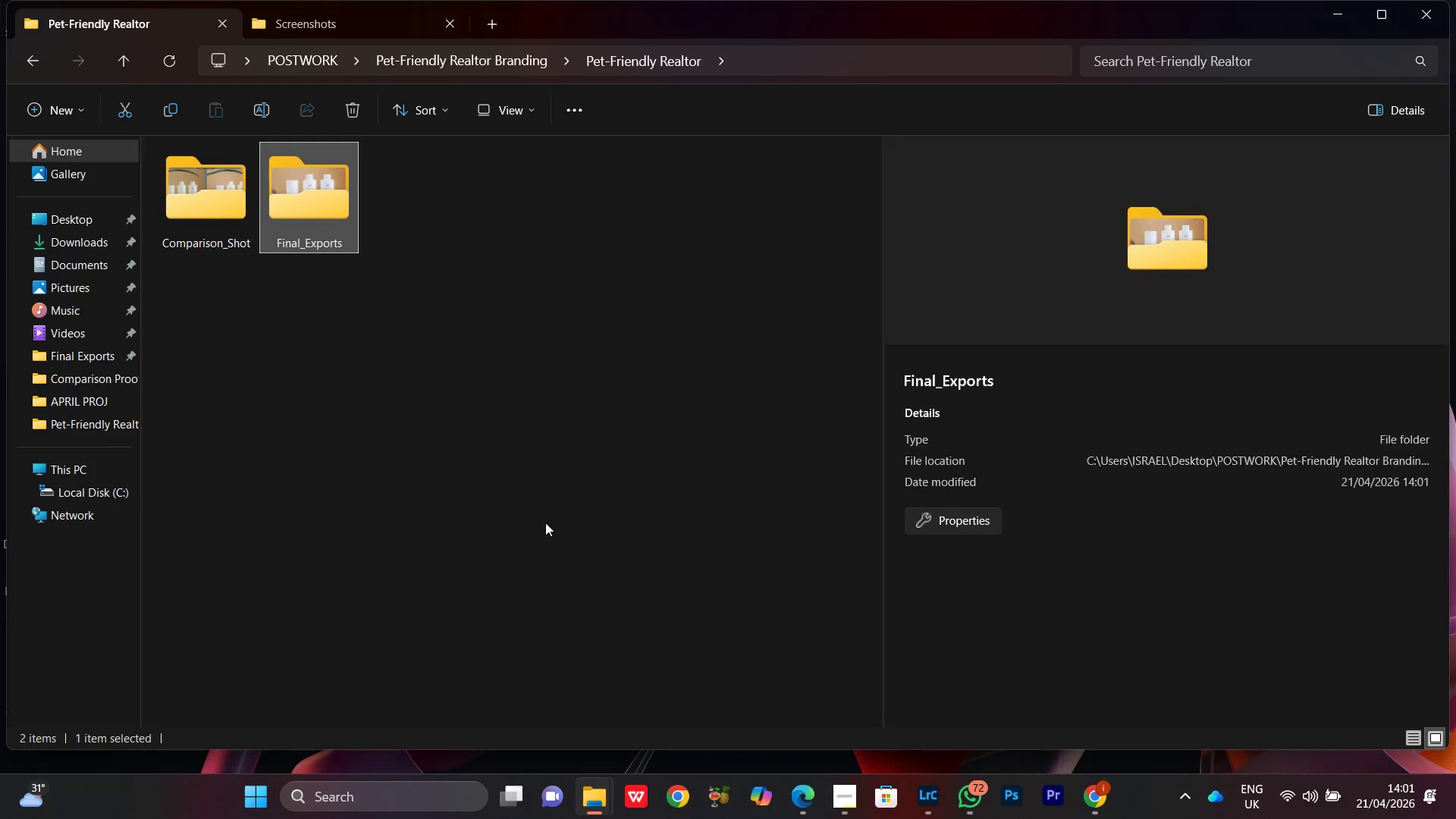 
left_click([508, 516])
 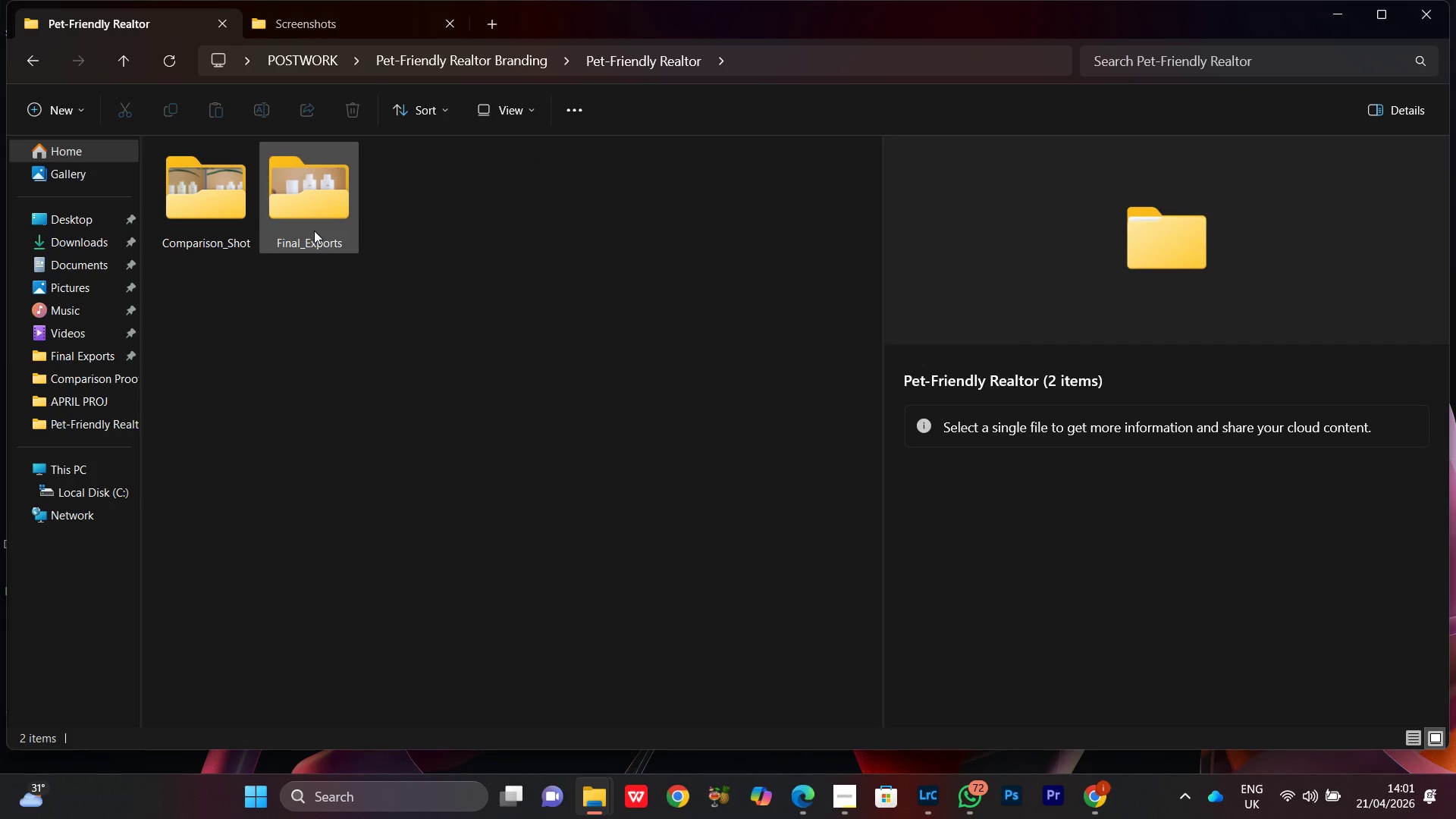 
double_click([314, 231])
 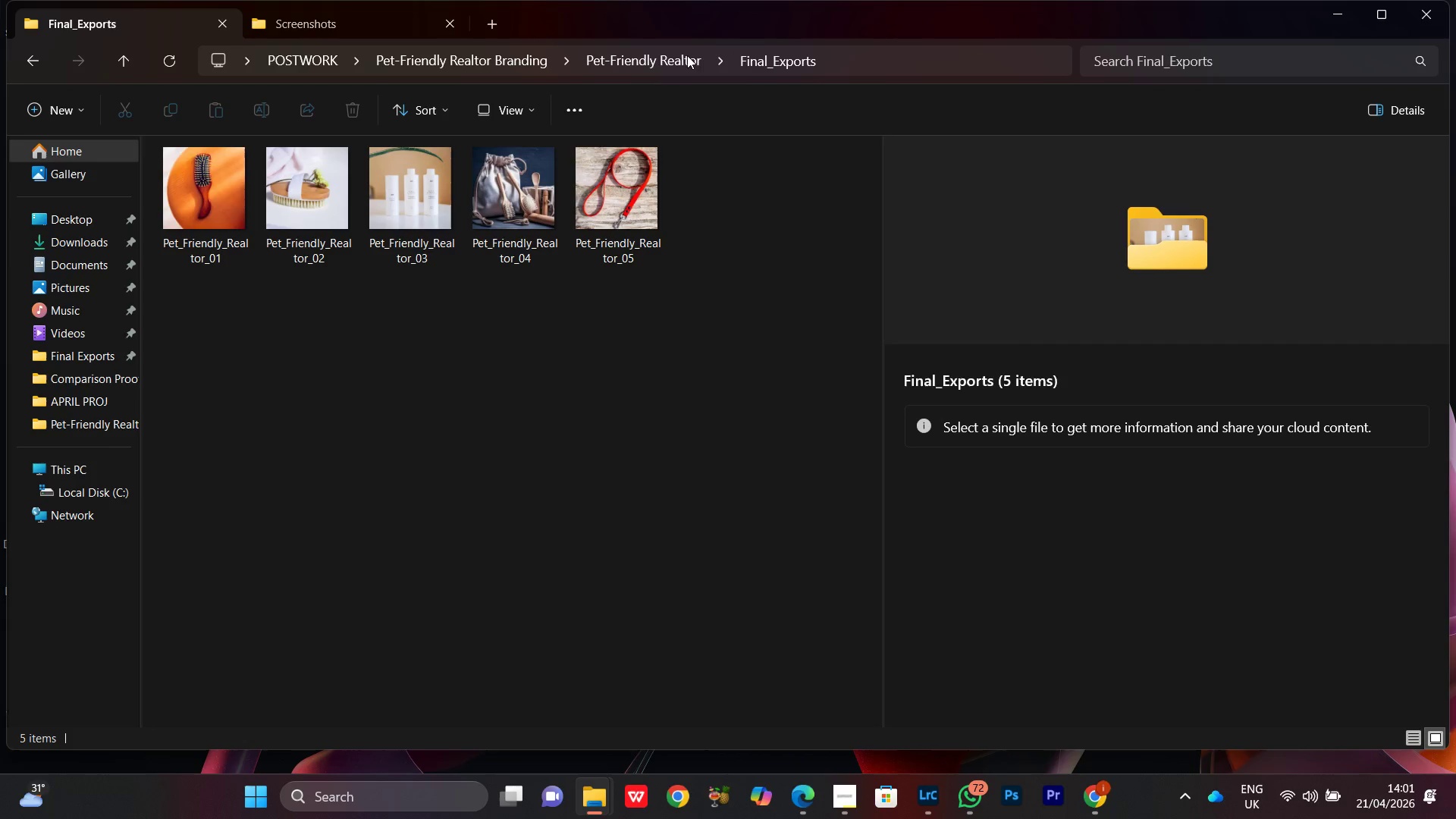 
left_click([667, 64])
 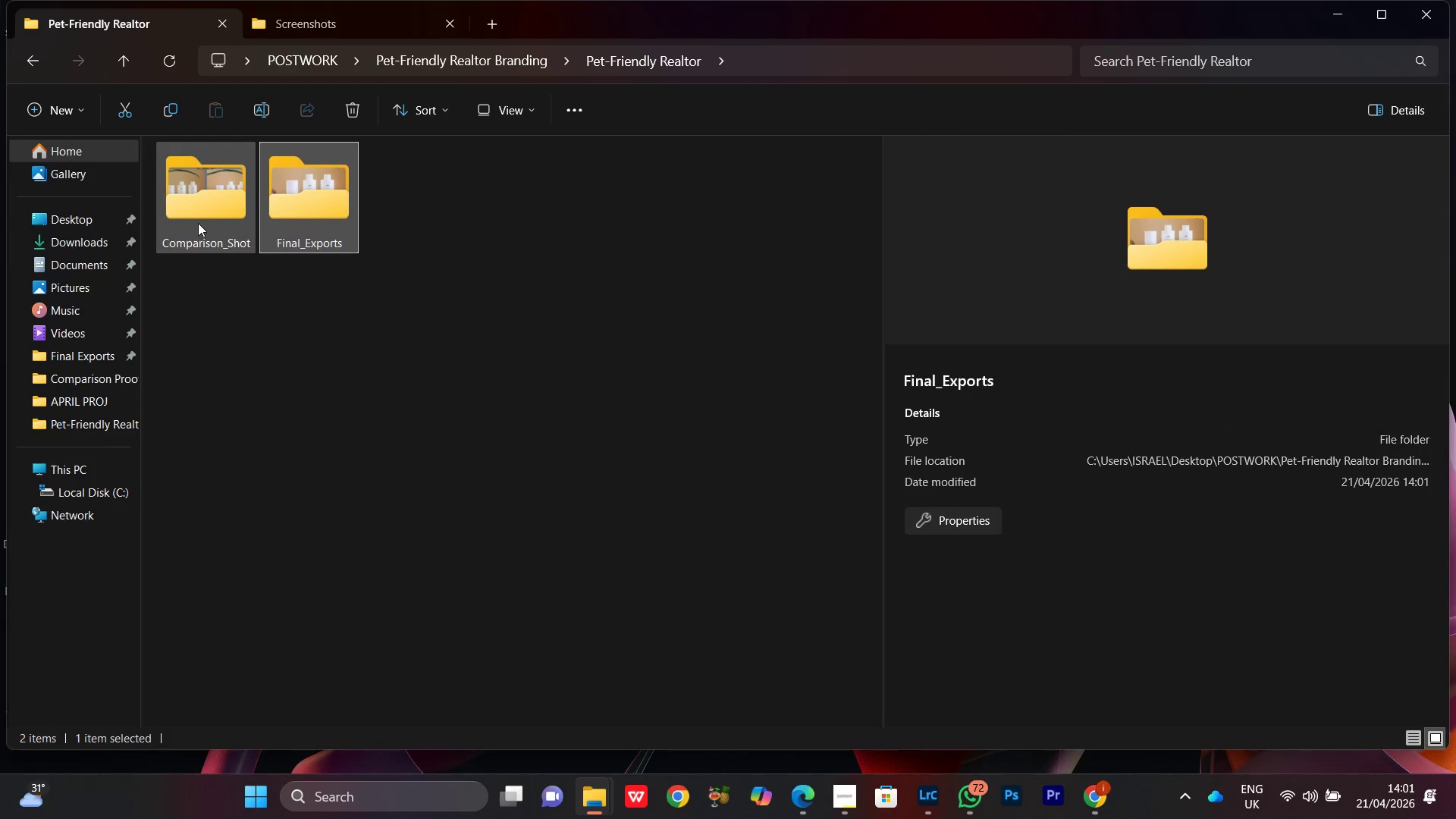 
double_click([196, 223])
 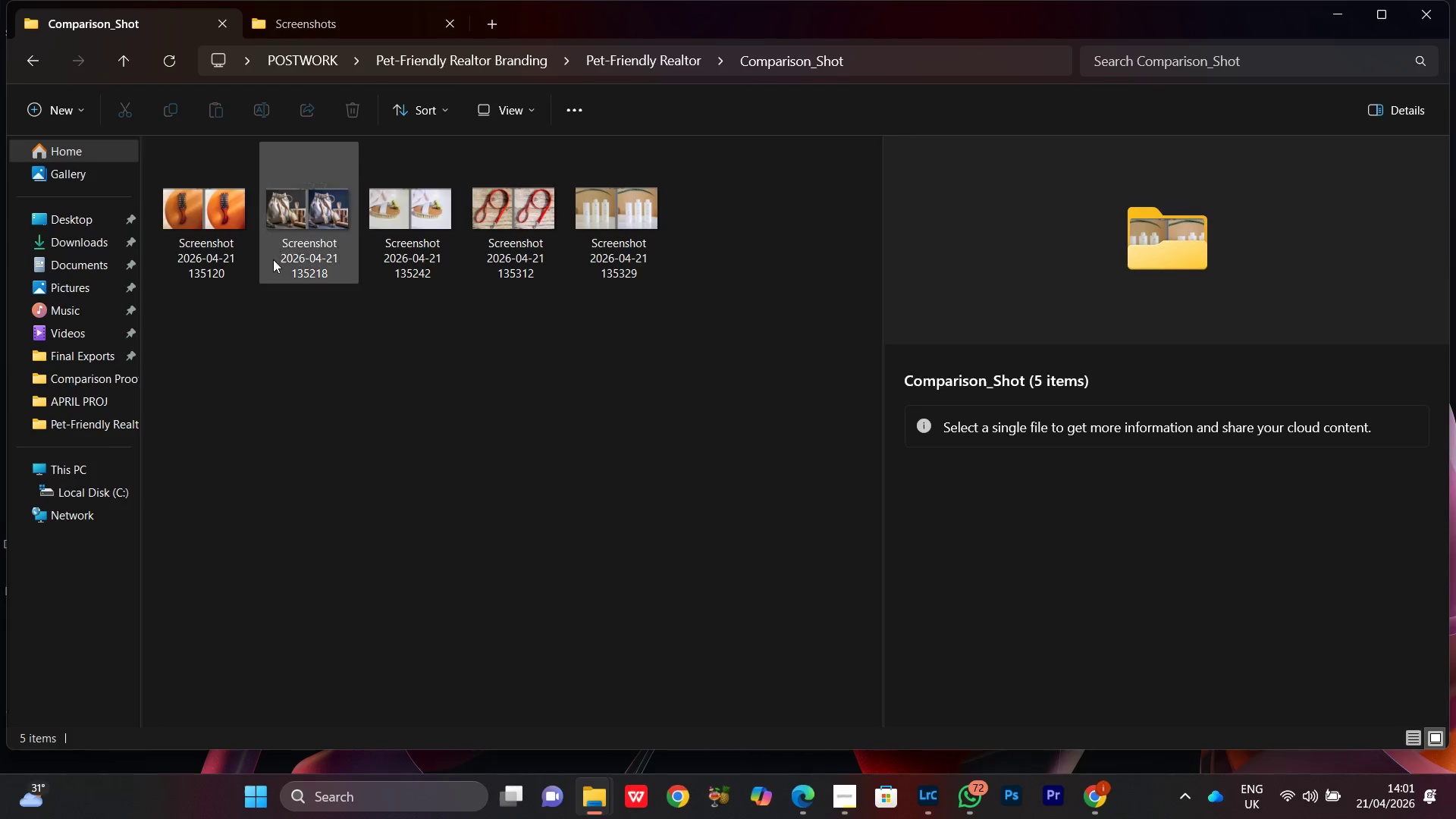 
left_click([246, 220])
 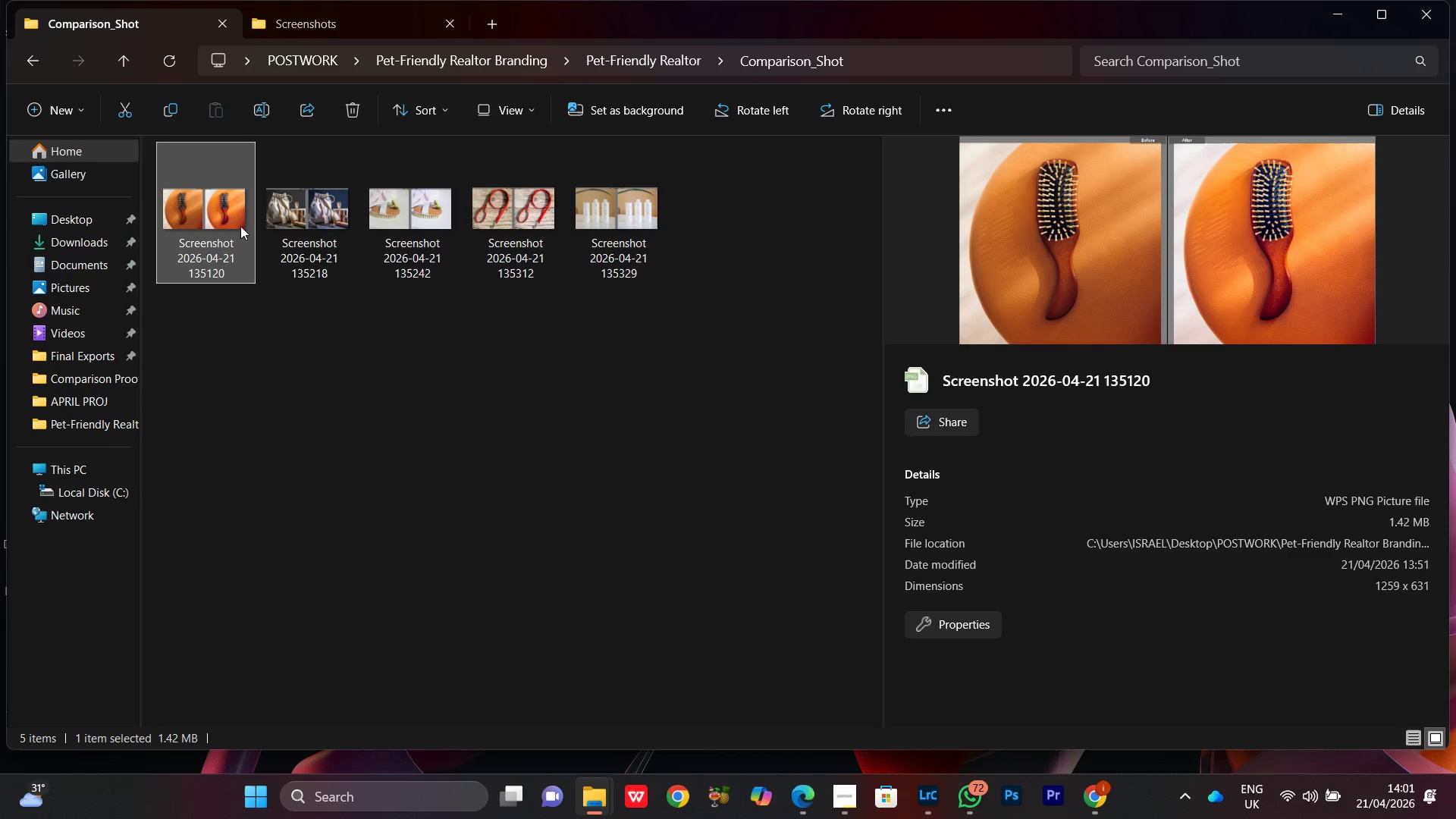 
right_click([240, 226])
 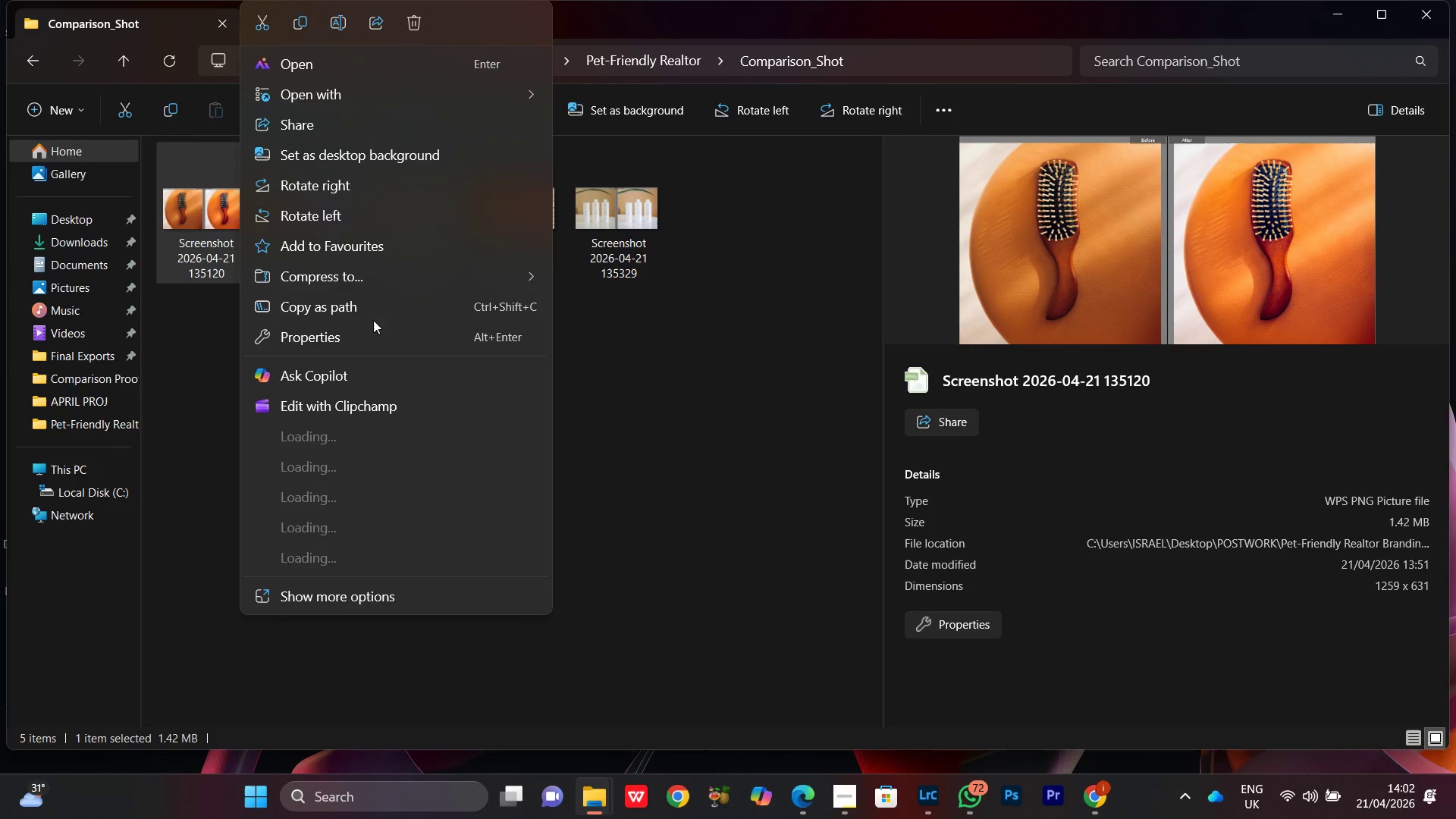 
key(Control+V)
 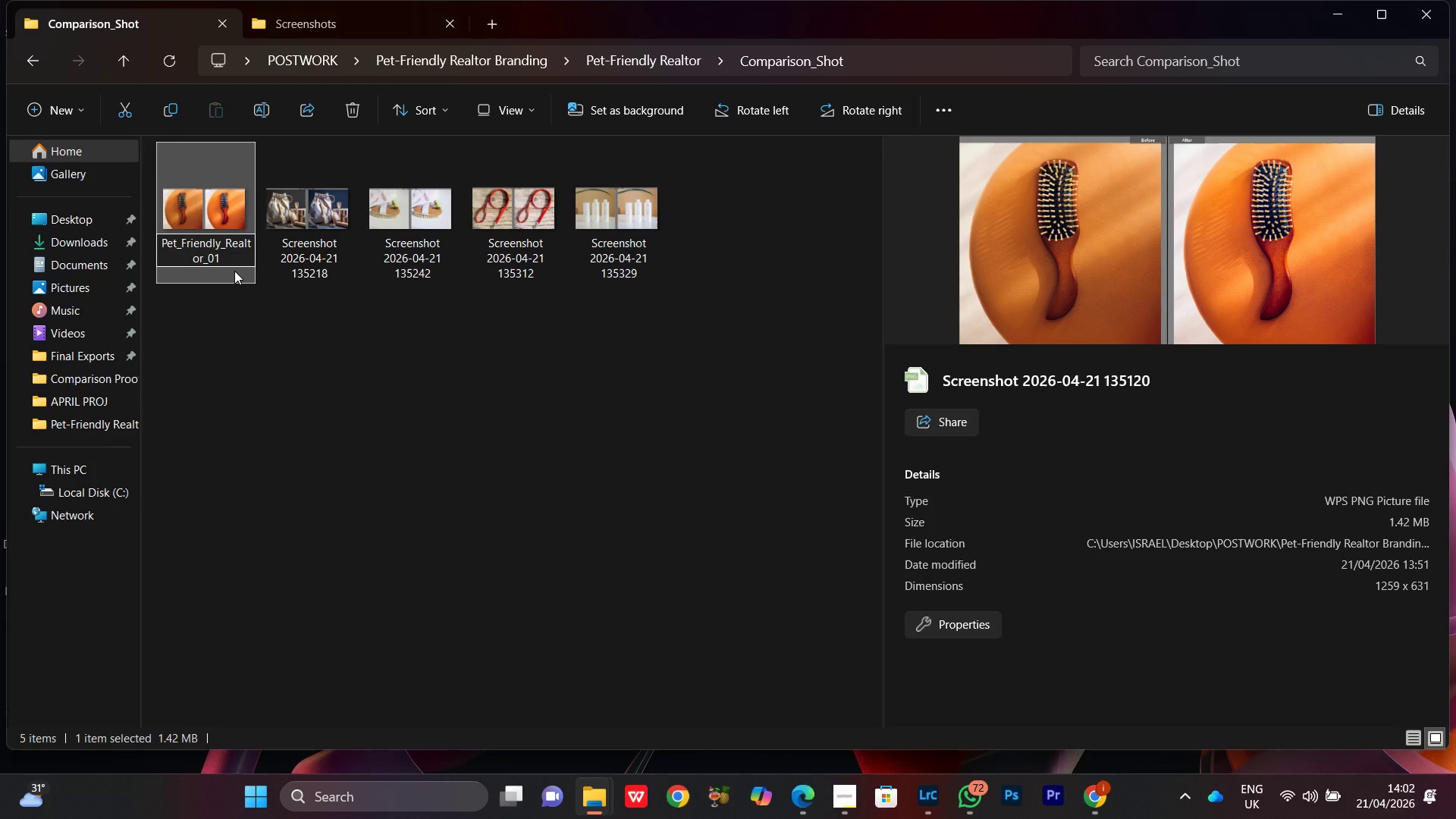 
type(_Comparois)
key(Backspace)
key(Backspace)
key(Backspace)
type(ison)
 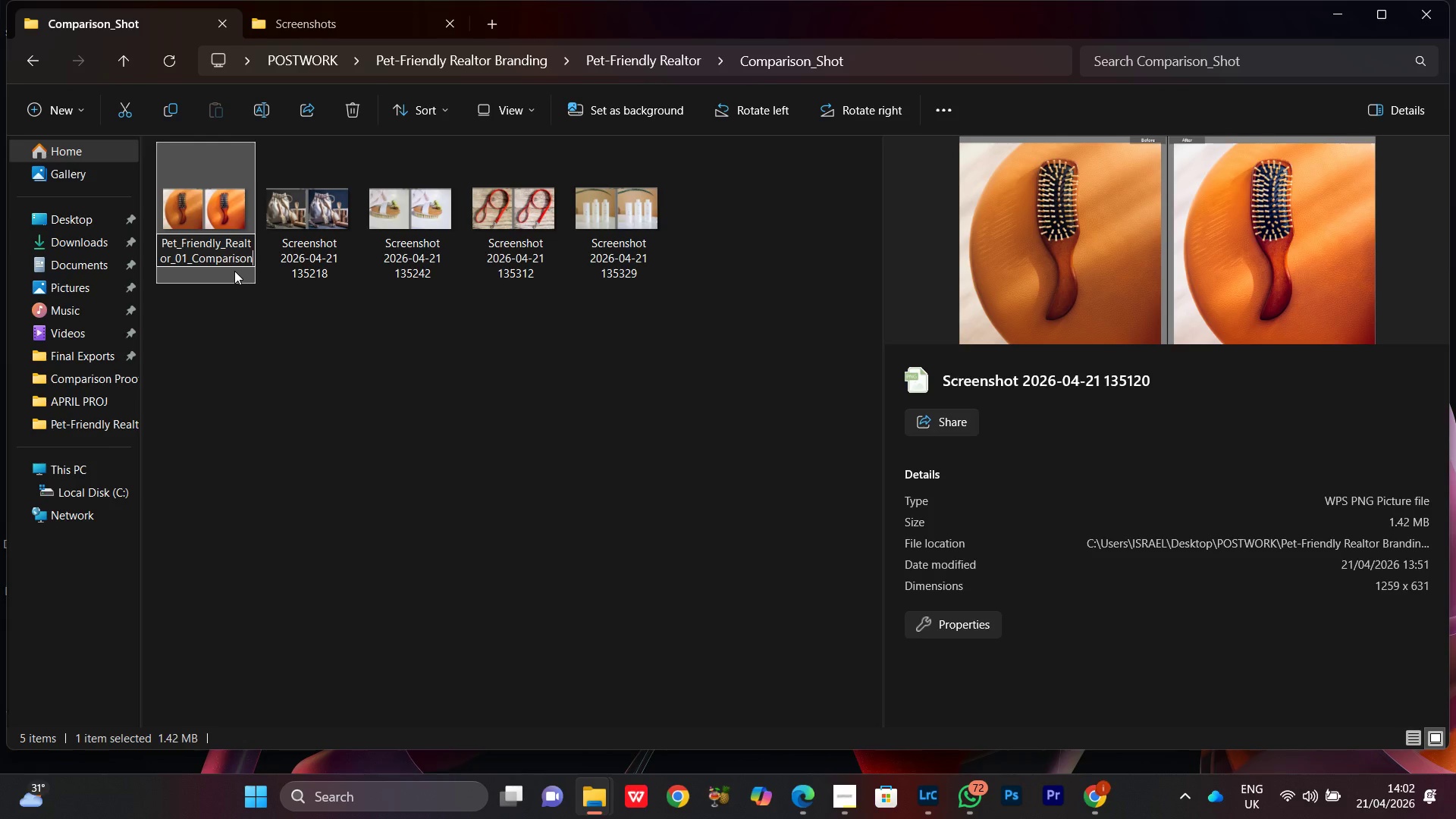 
key(Control+A)
 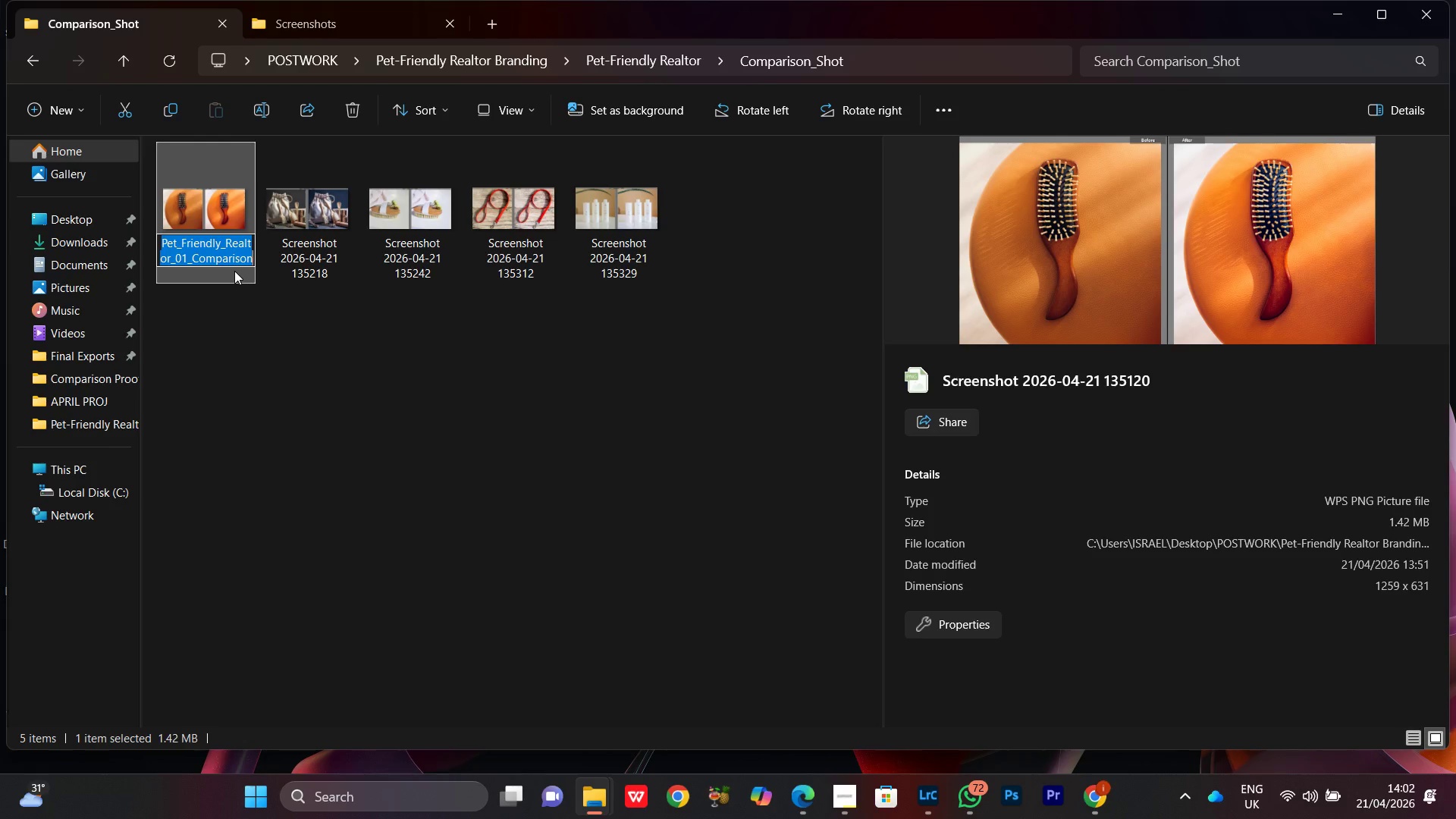 
key(Control+C)
 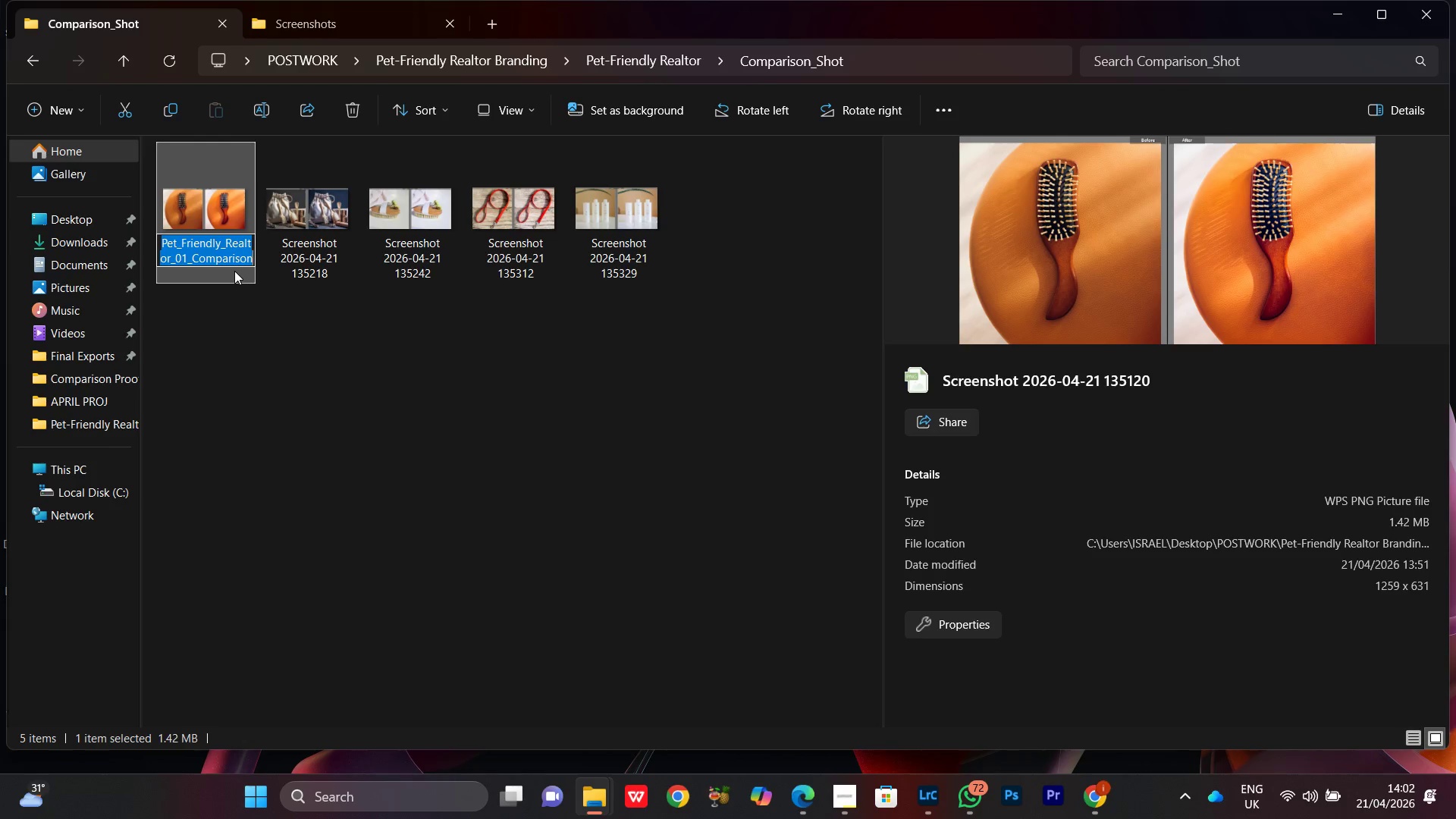 
key(Control+C)
 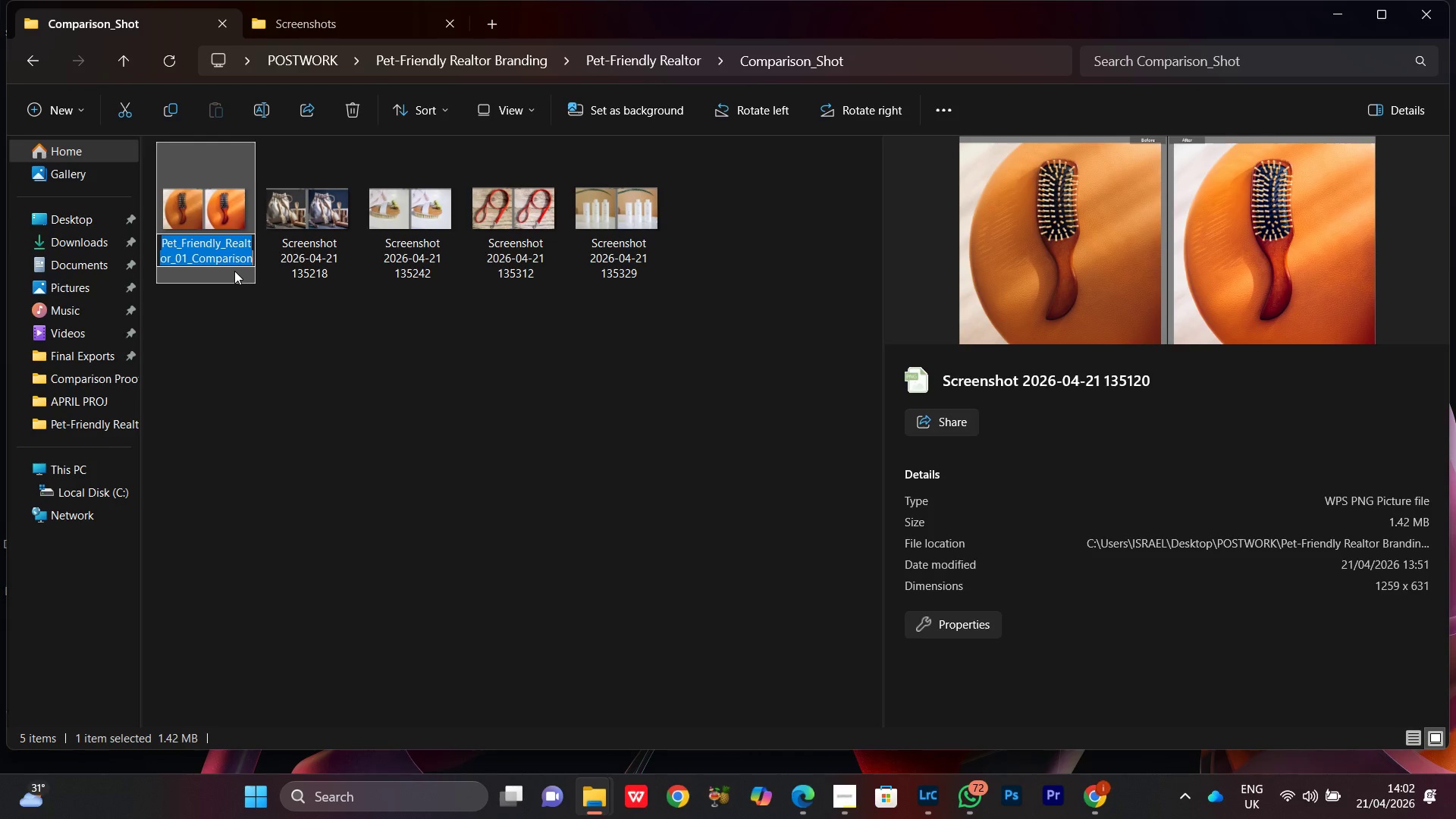 
key(Control+C)
 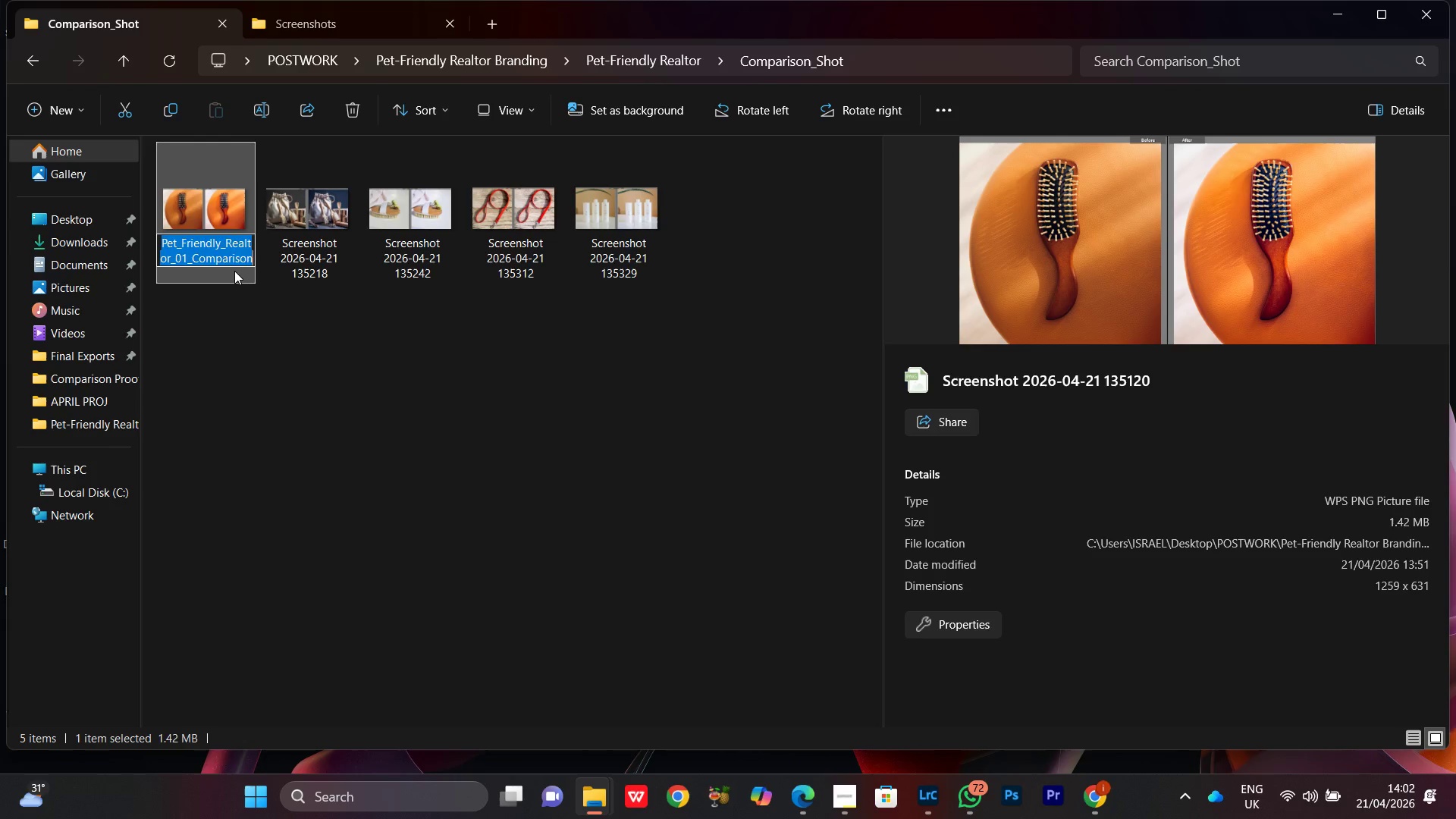 
key(ArrowRight)
 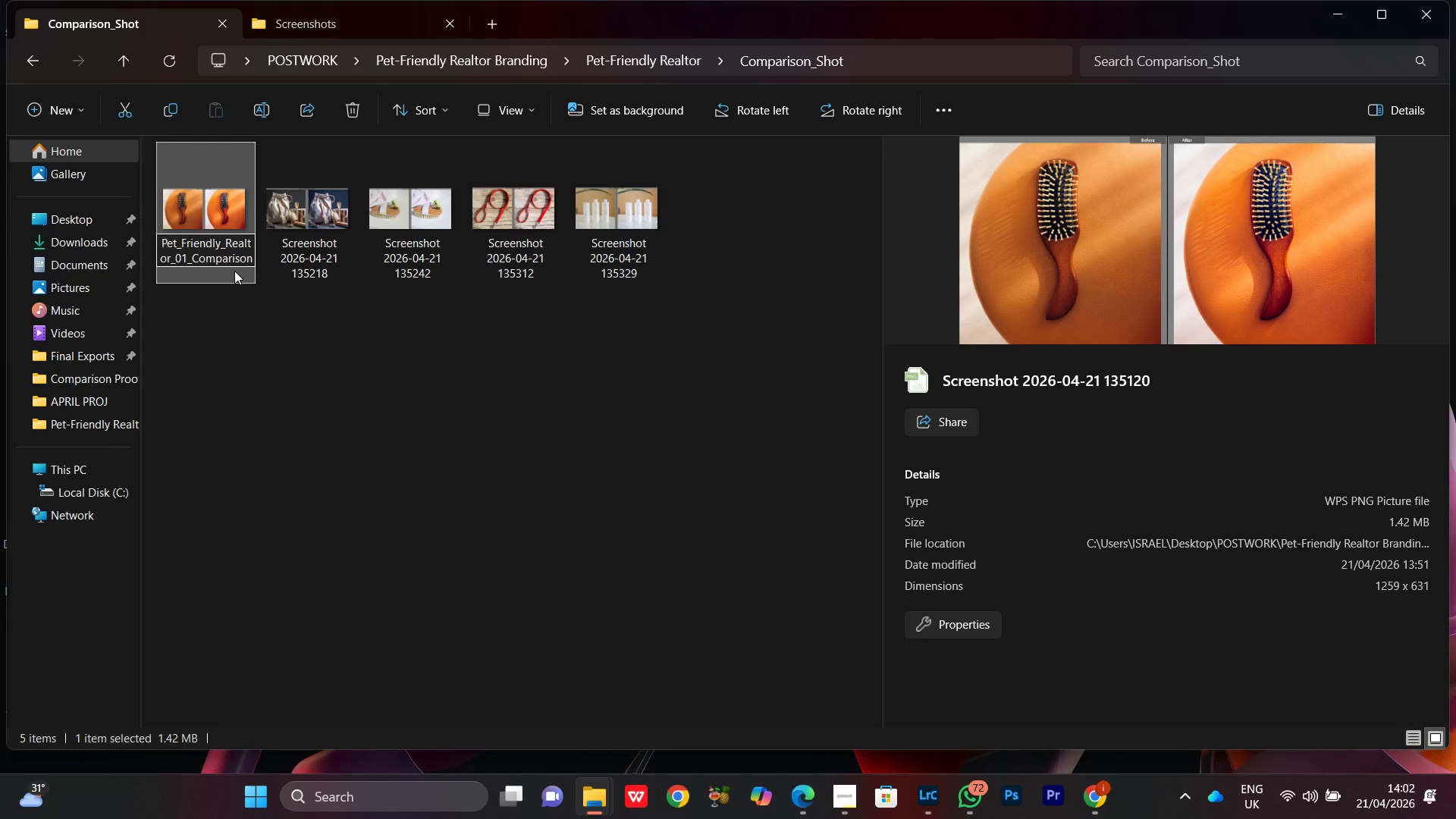 
key(Enter)
 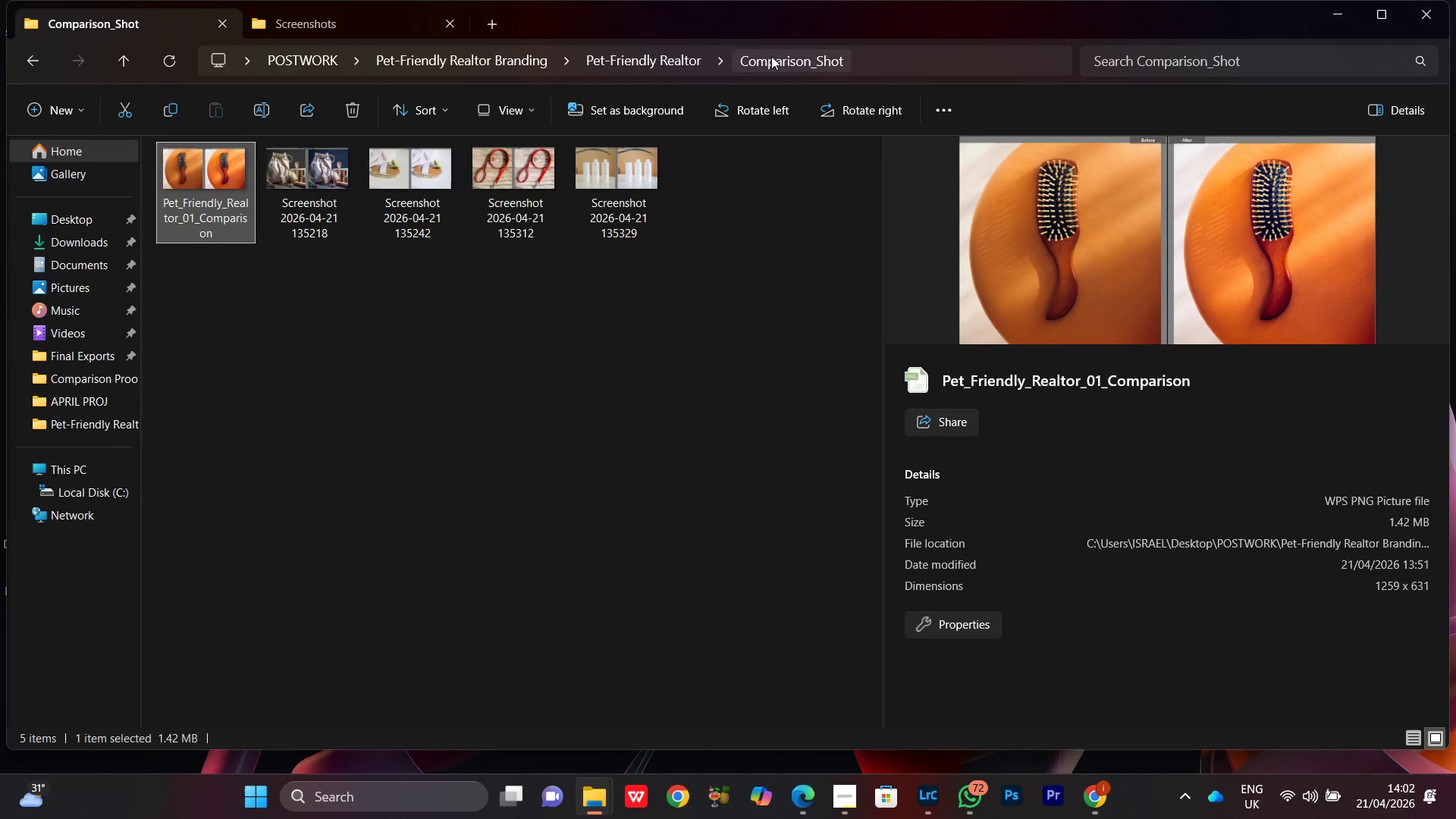 
left_click([696, 67])
 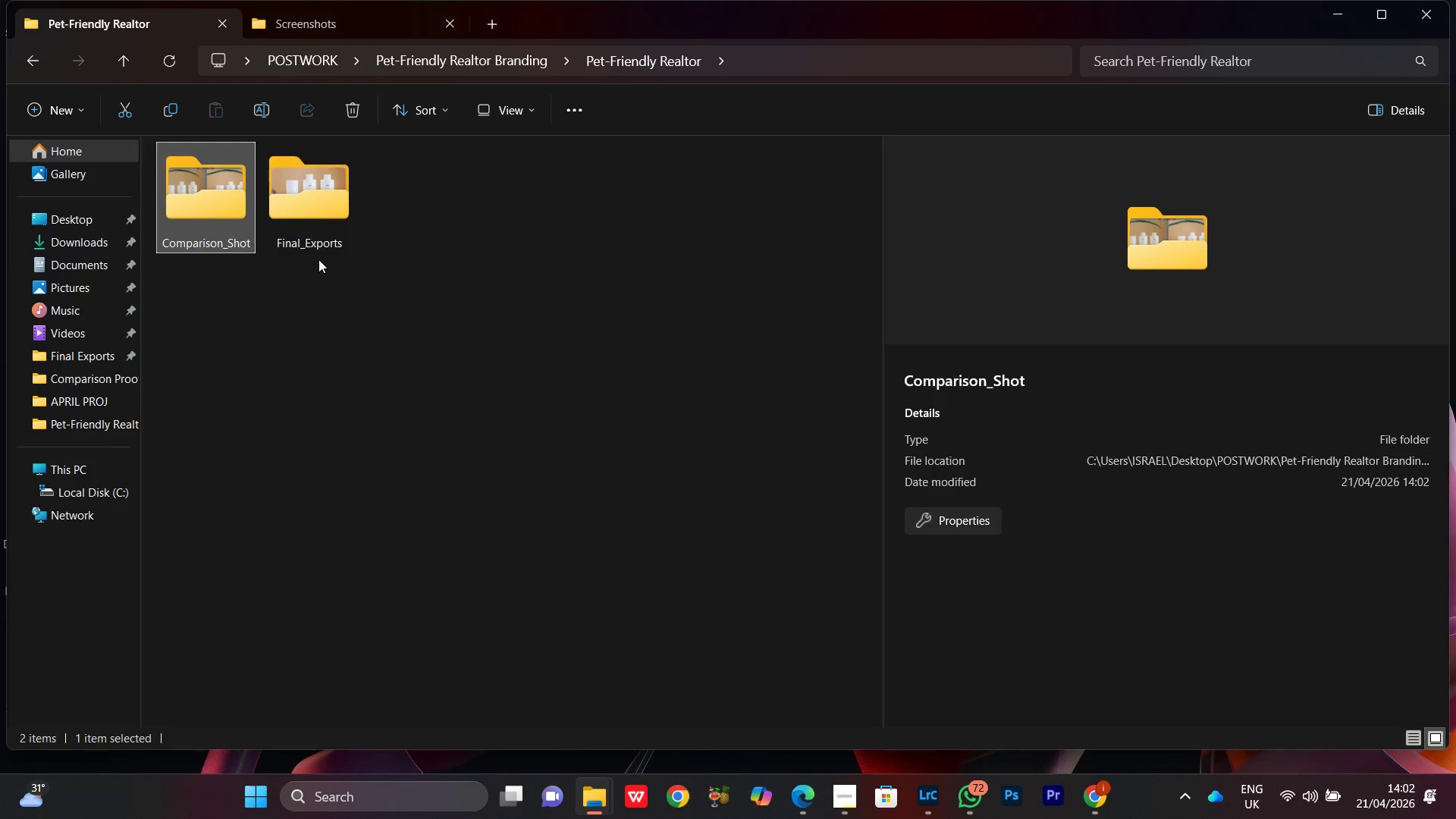 
double_click([311, 219])
 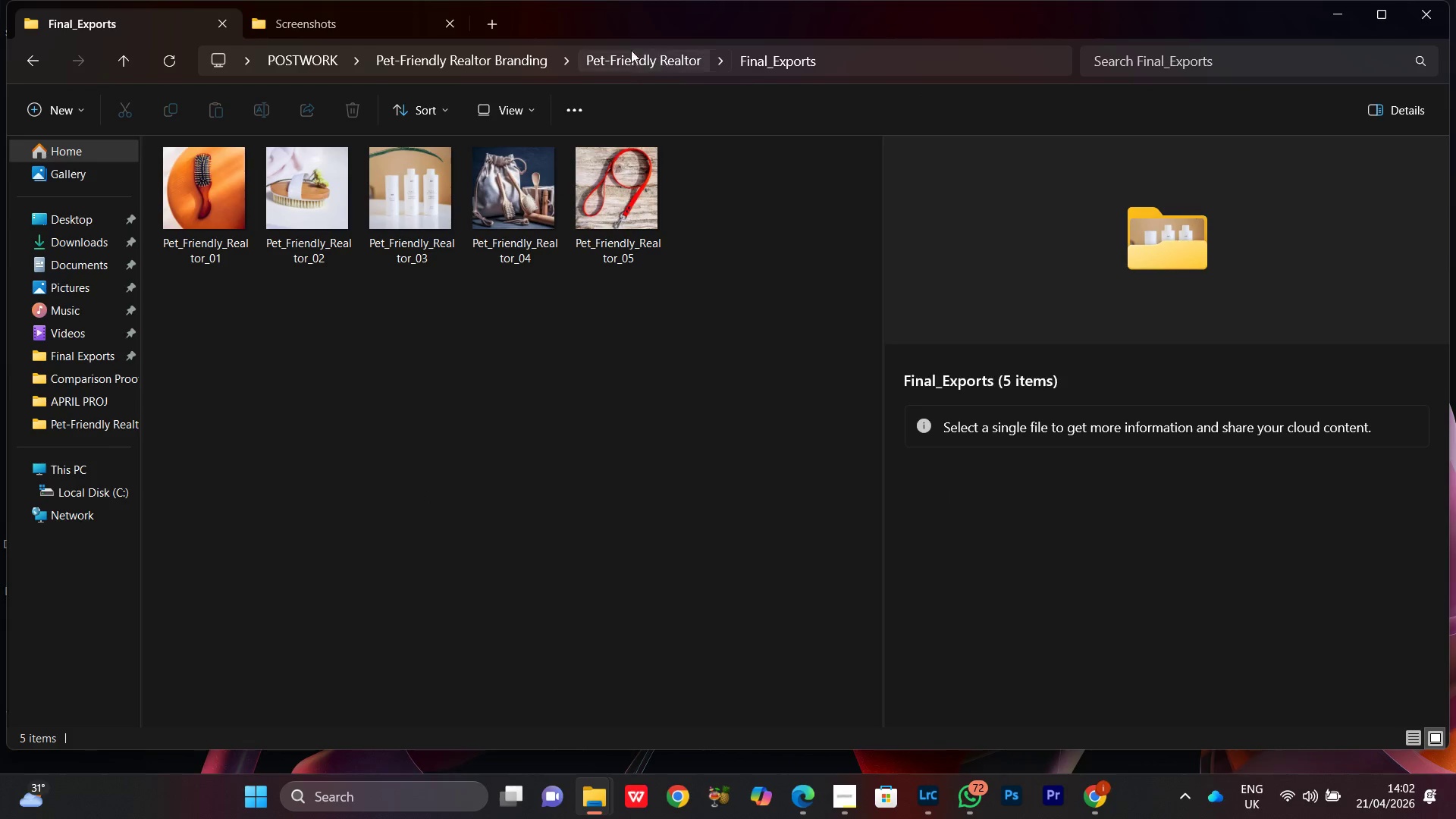 
left_click([625, 64])
 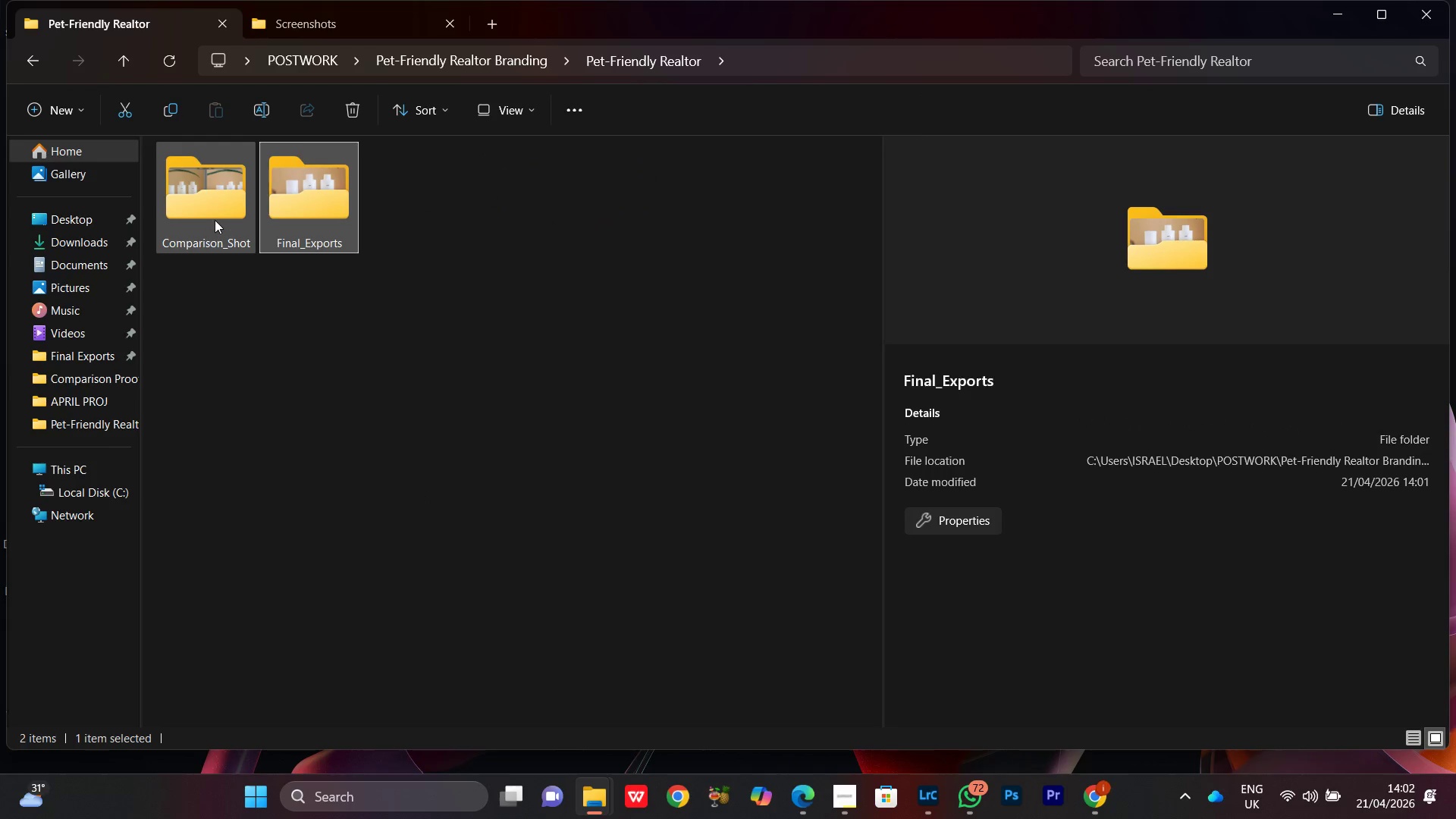 
double_click([215, 220])
 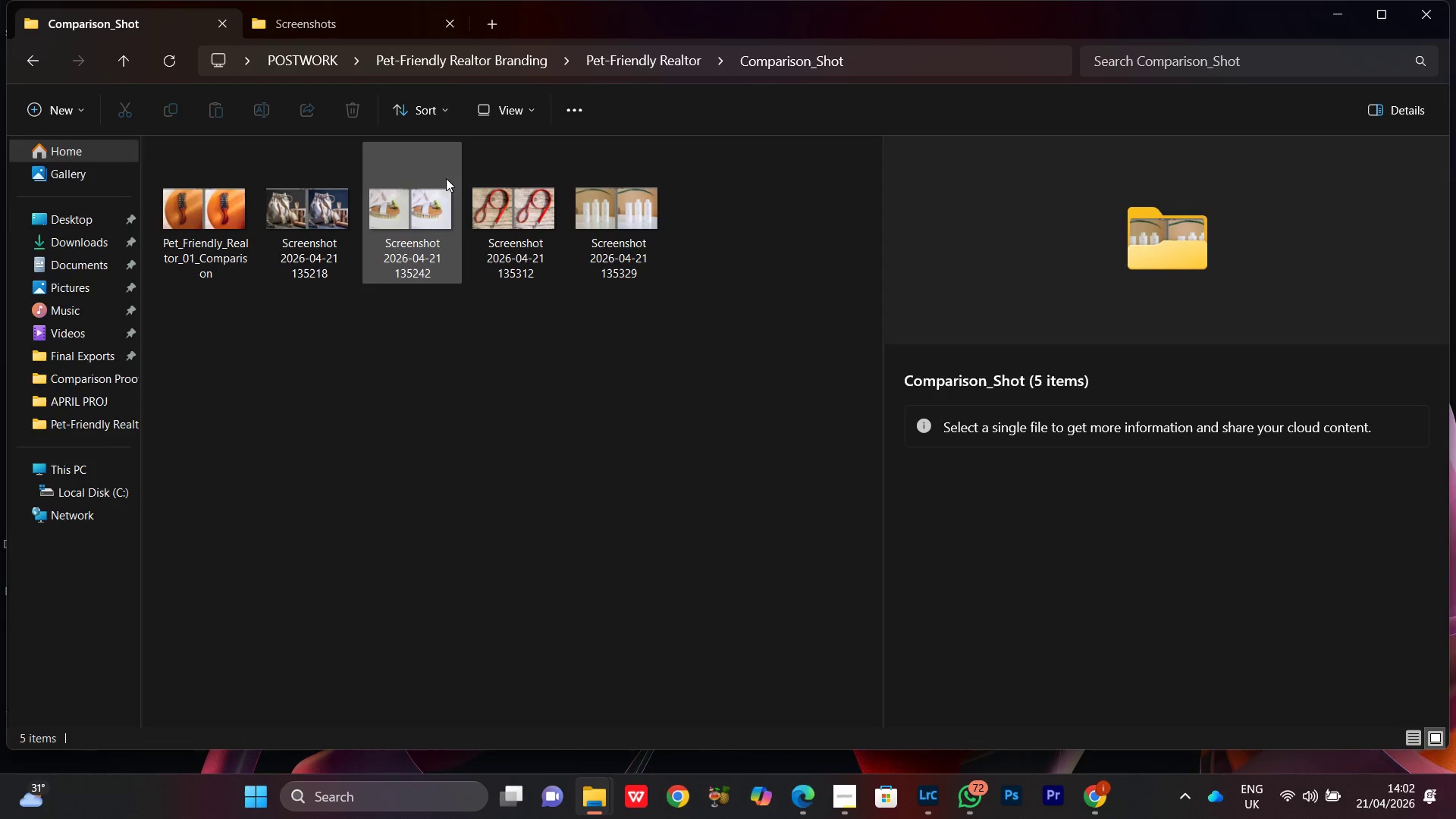 
left_click([422, 207])
 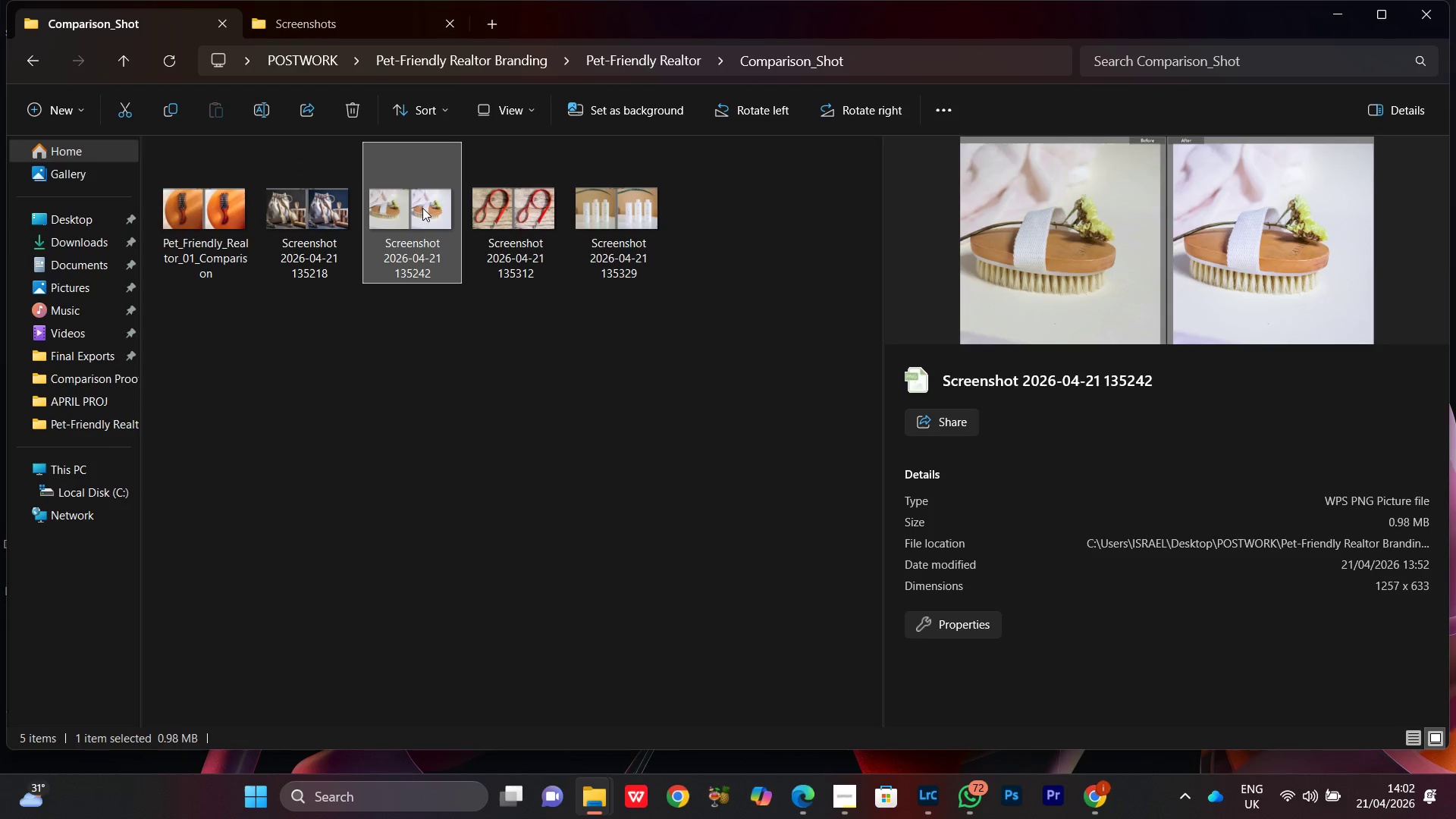 
right_click([422, 208])
 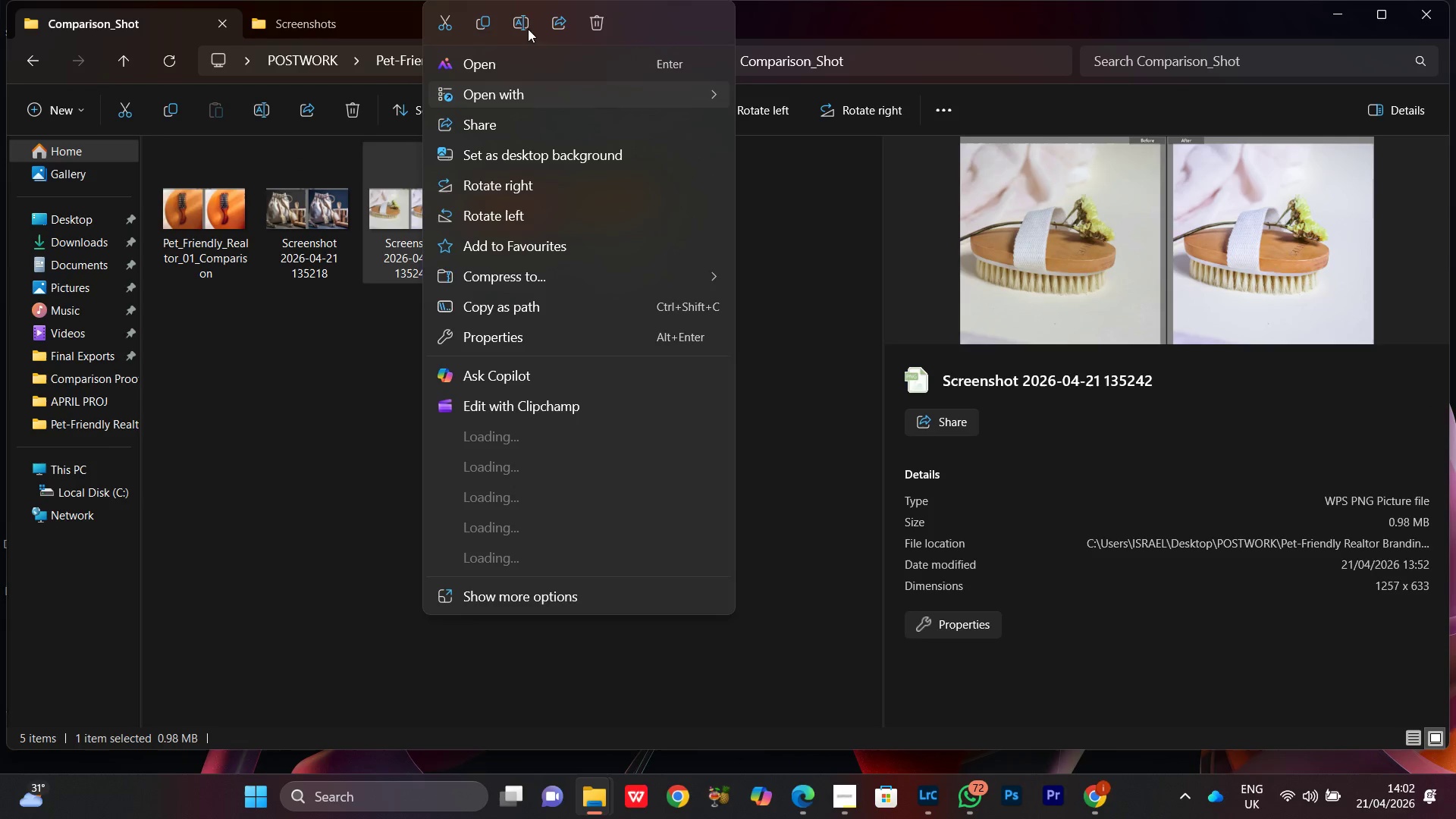 
left_click([522, 11])
 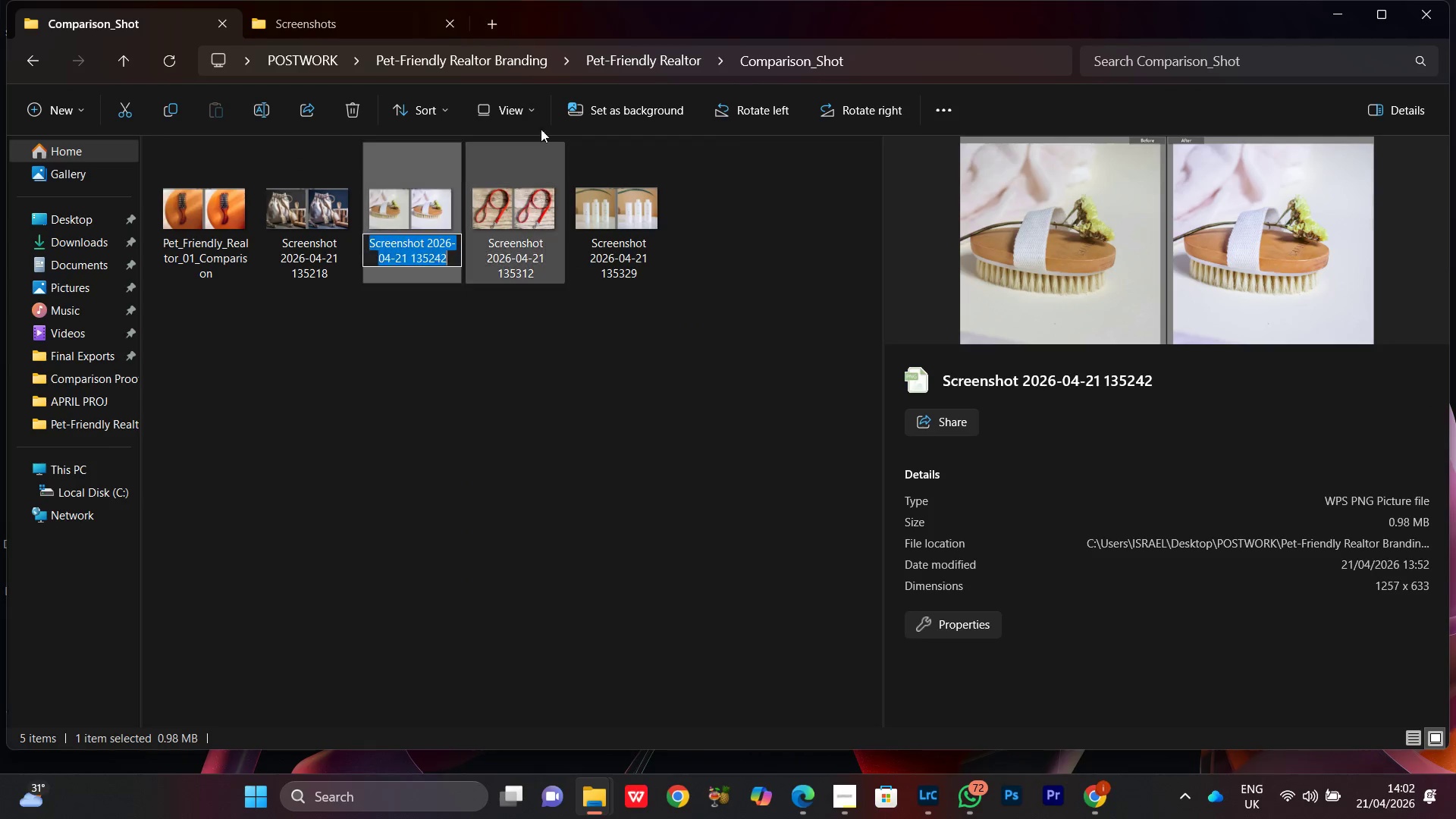 
key(Control+V)
 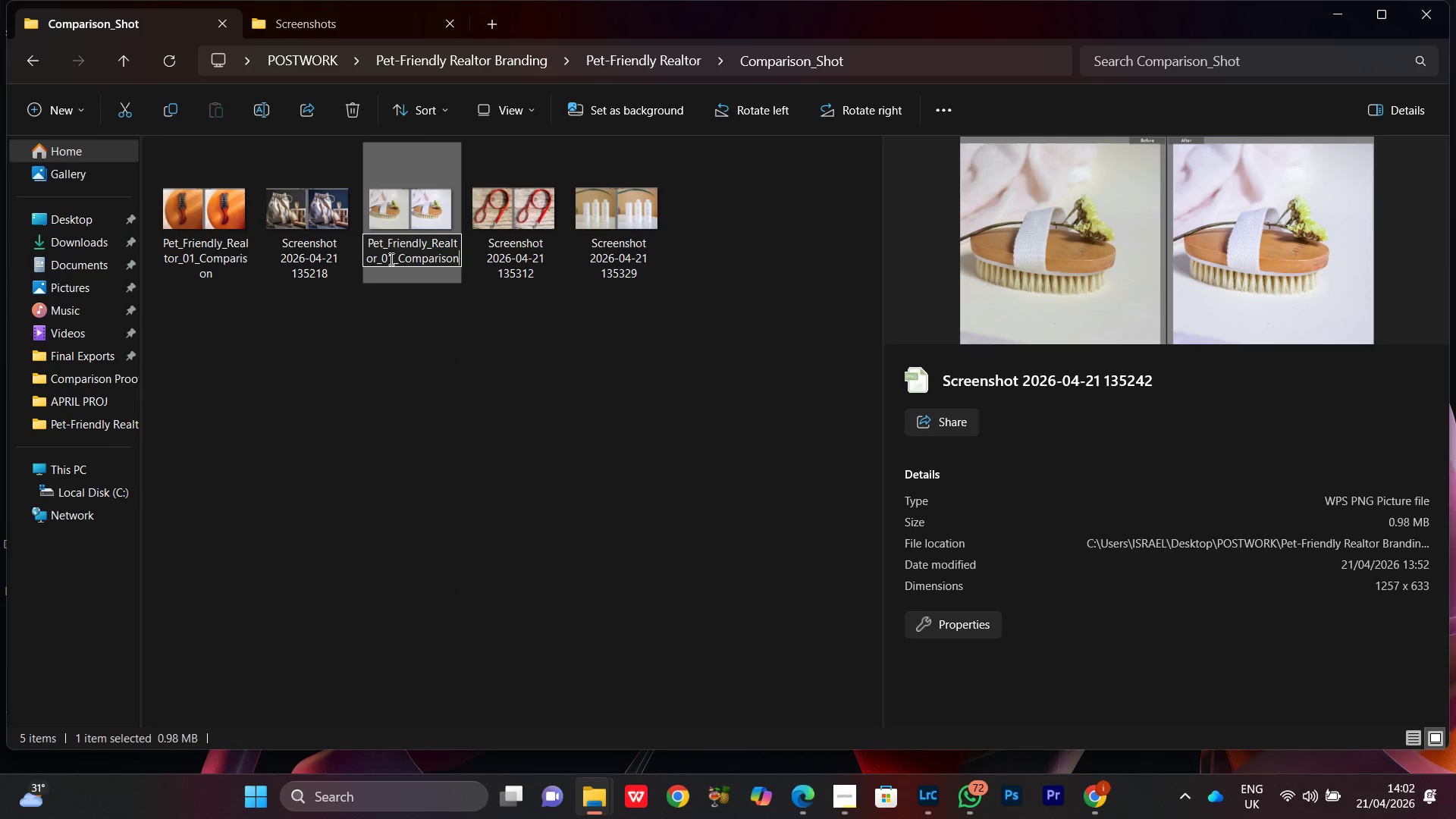 
left_click([390, 259])
 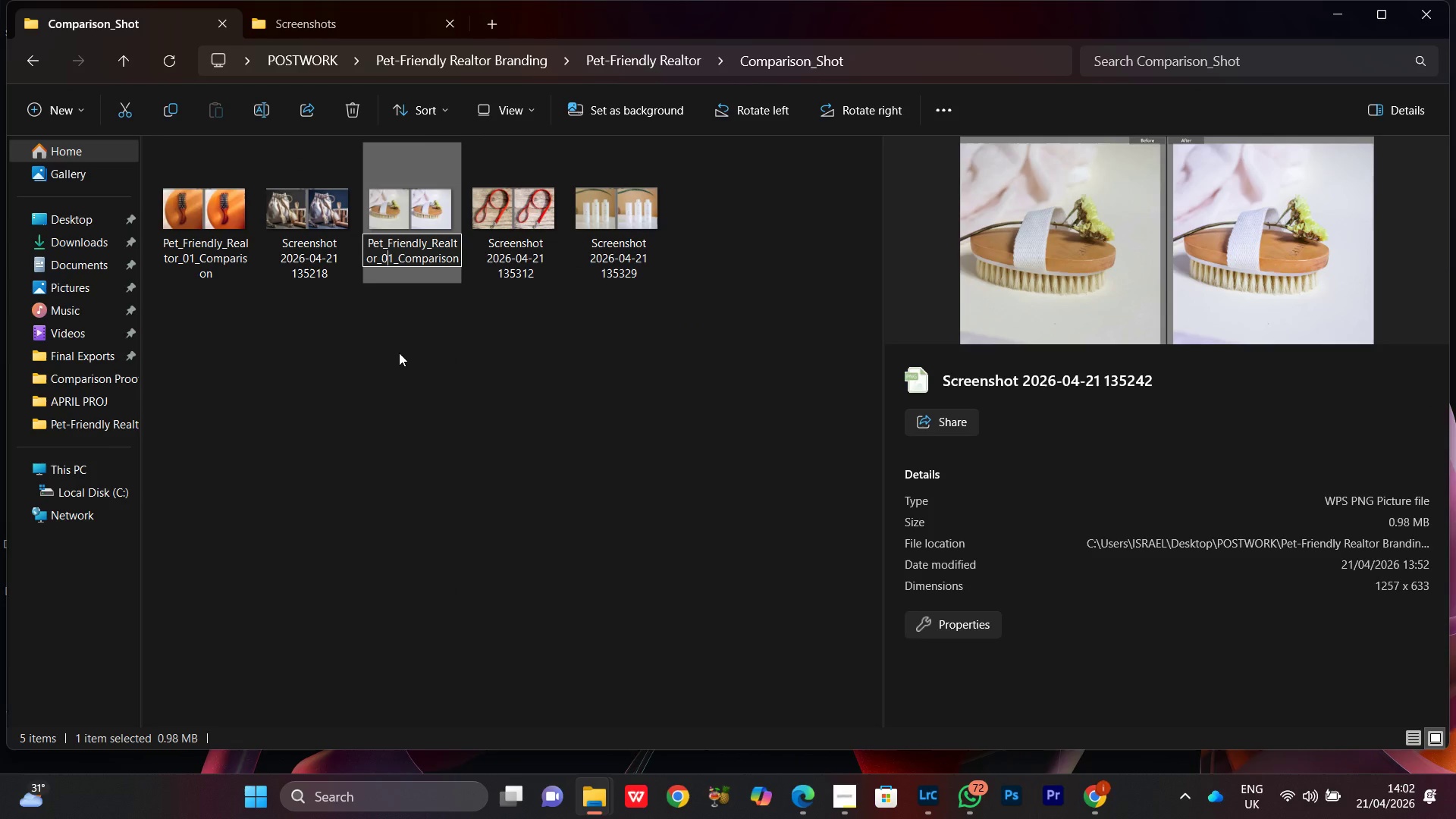 
key(ArrowRight)
 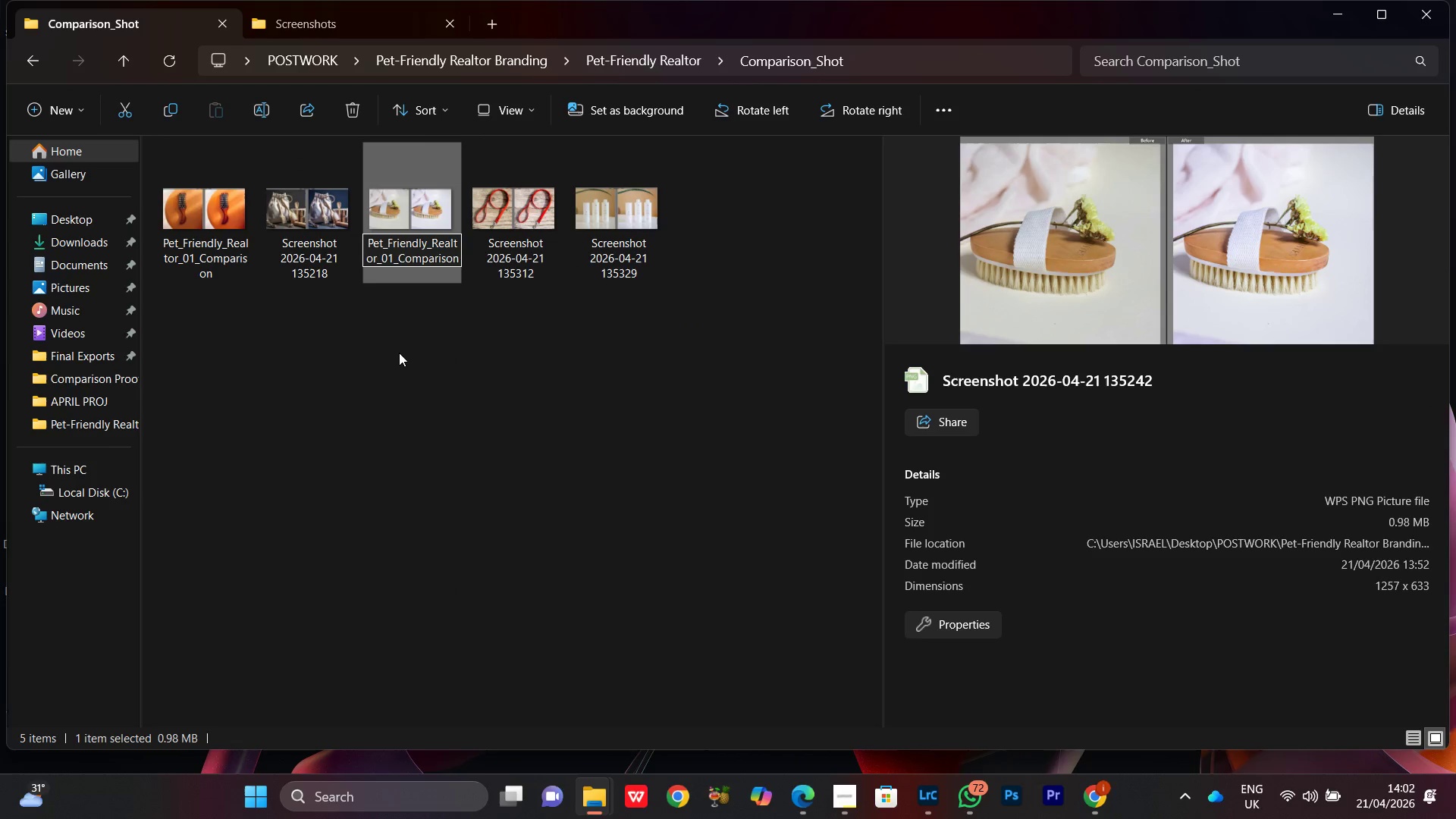 
key(Backspace)
 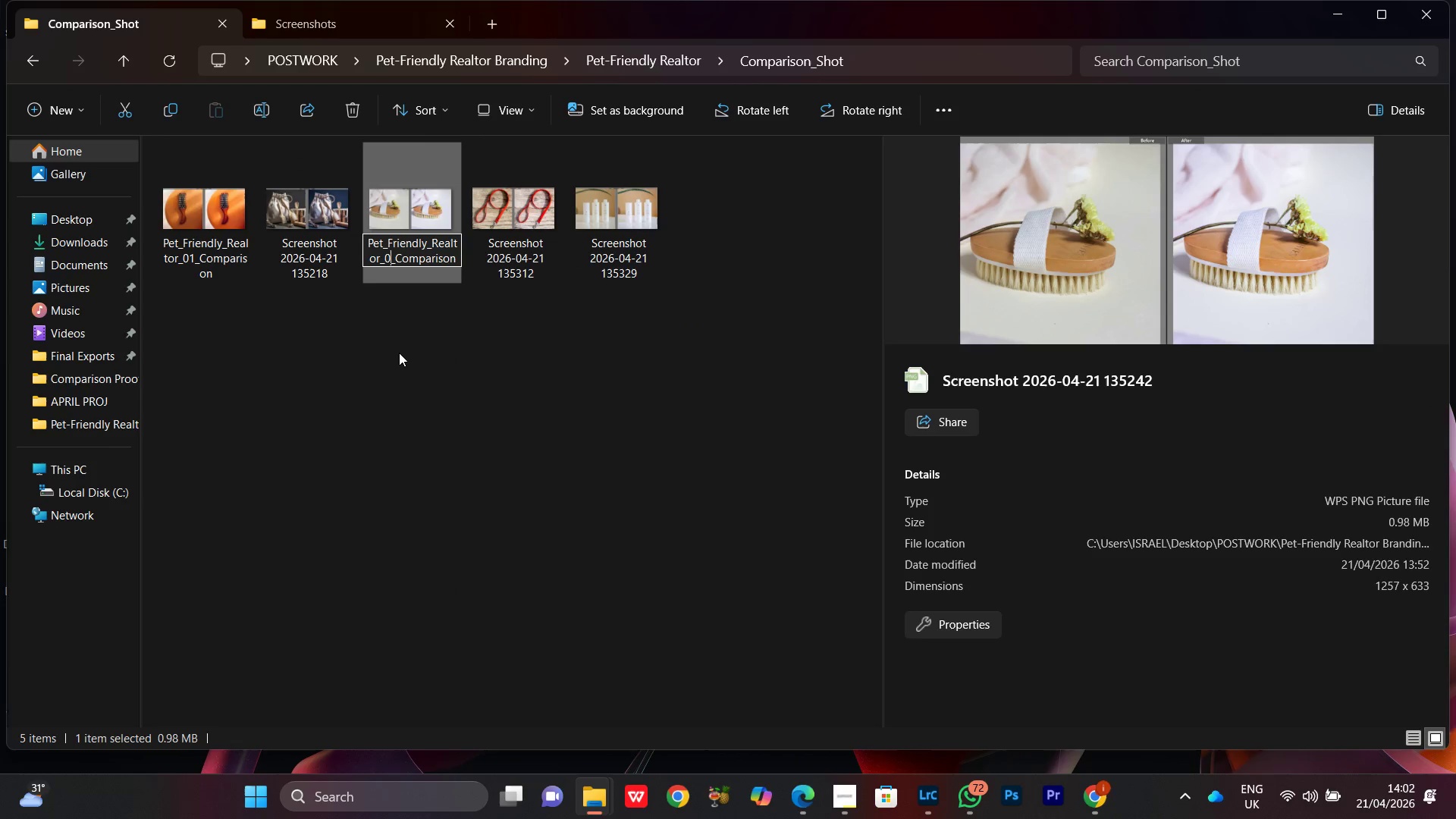 
key(2)
 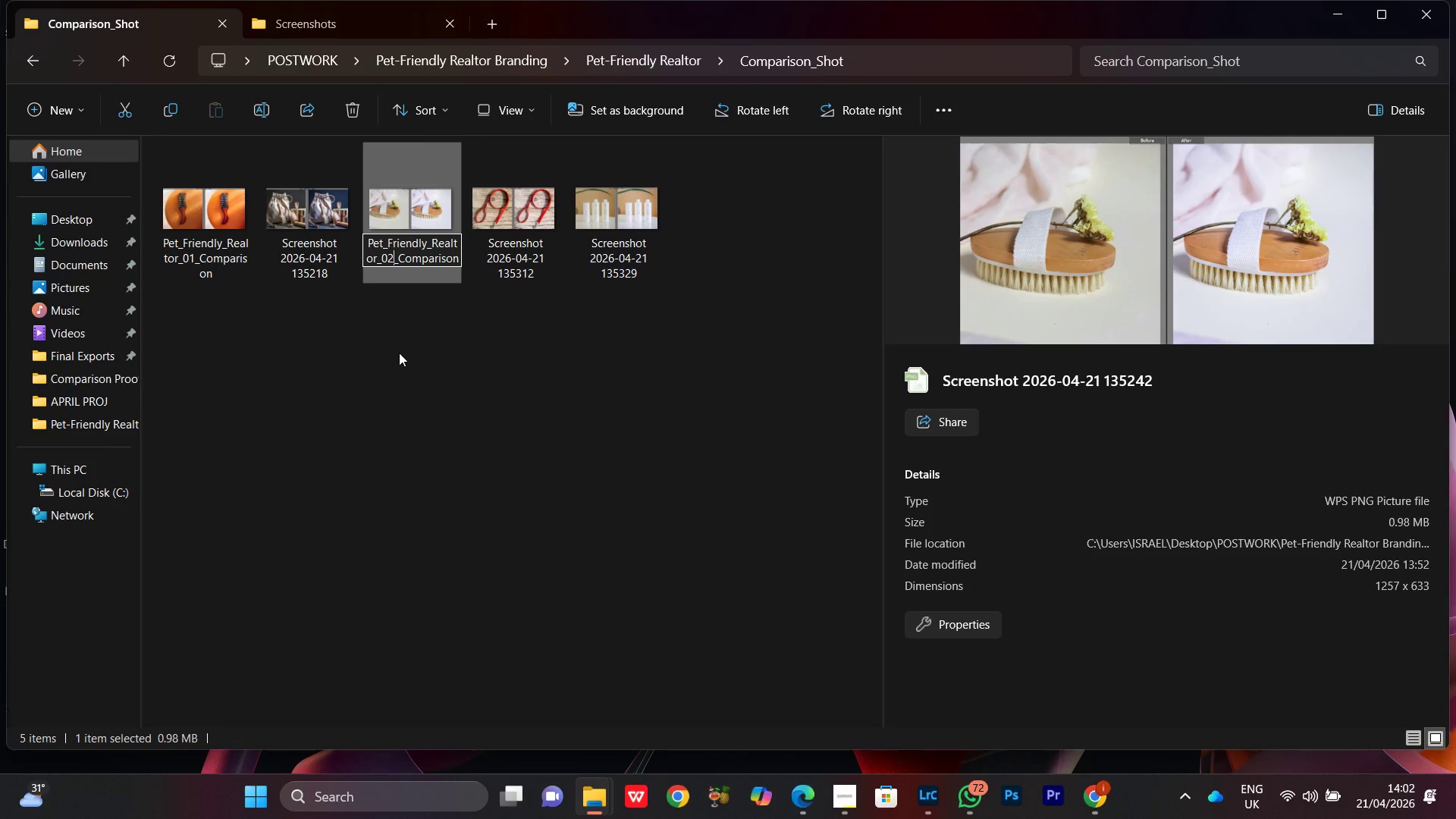 
key(Enter)
 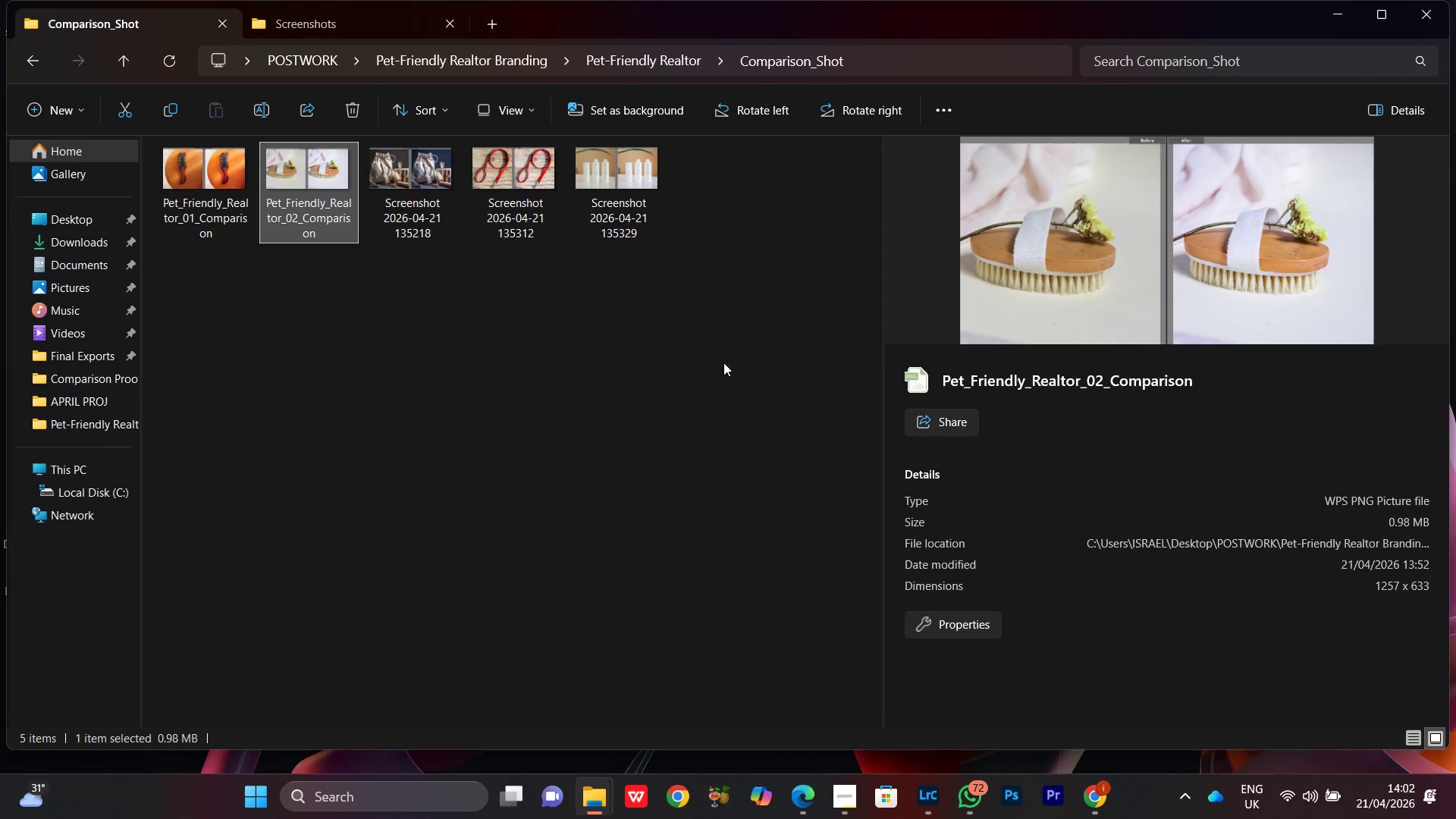 
left_click([616, 189])
 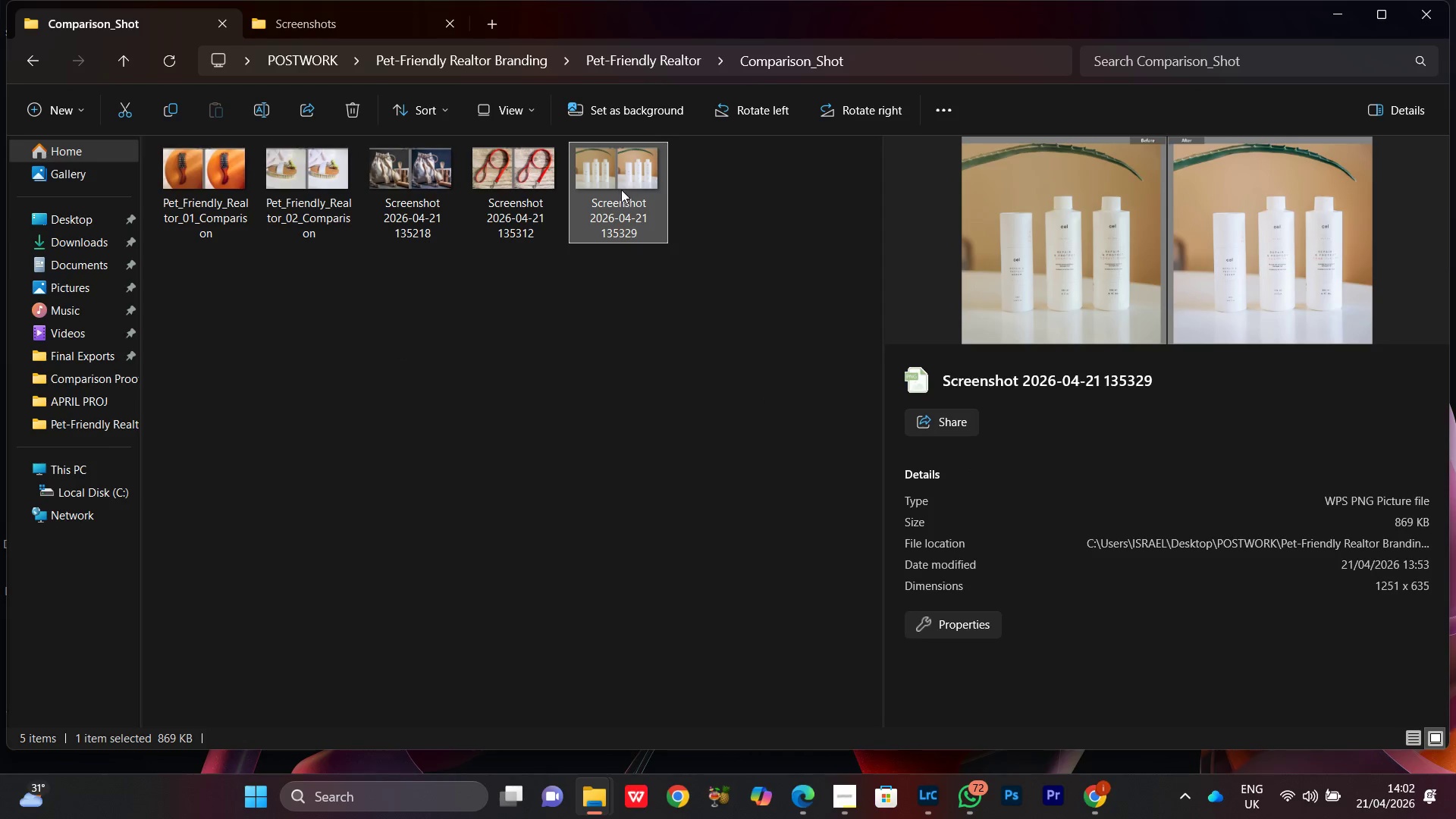 
right_click([619, 188])
 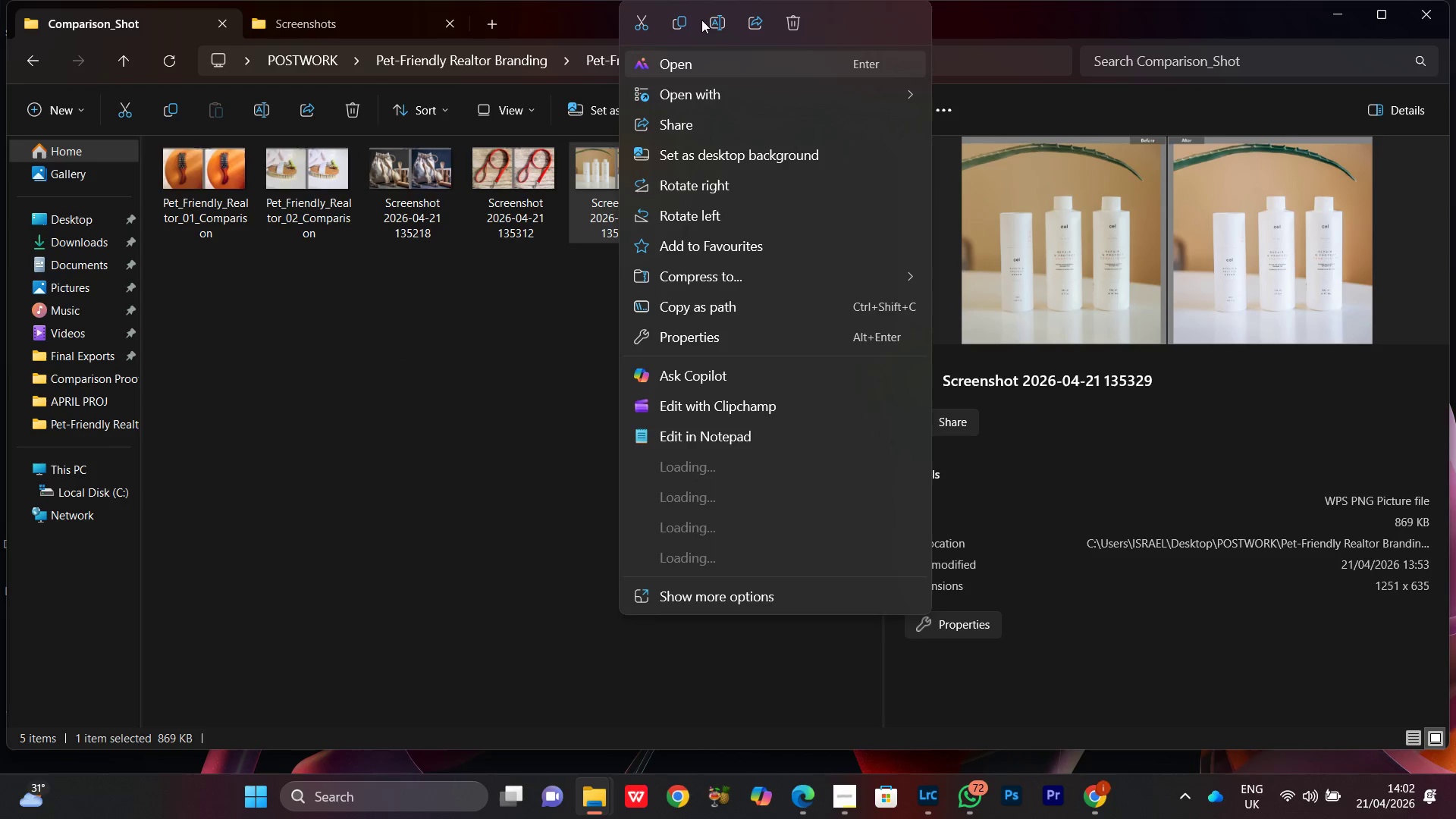 
left_click([712, 21])
 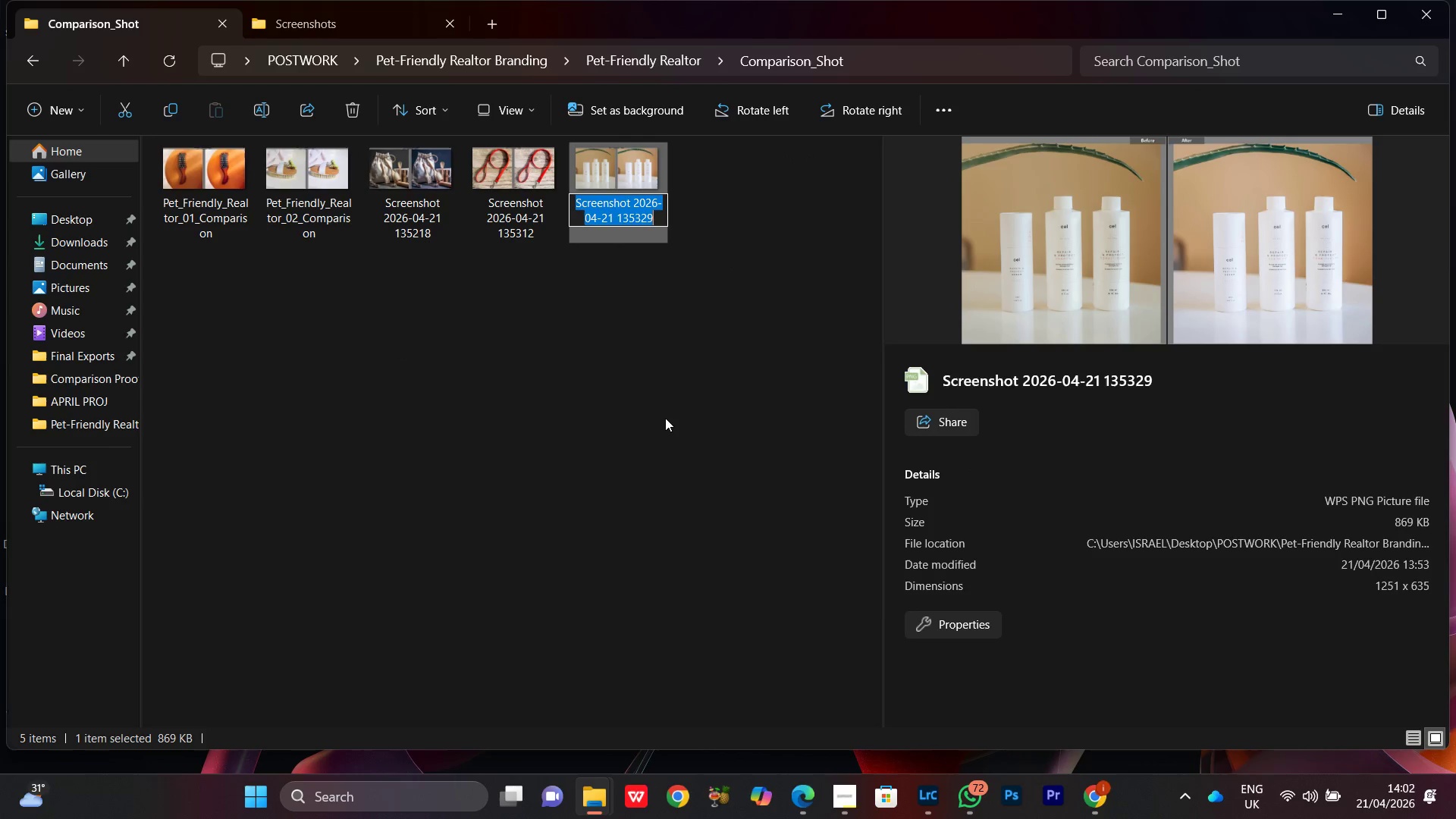 
key(Control+V)
 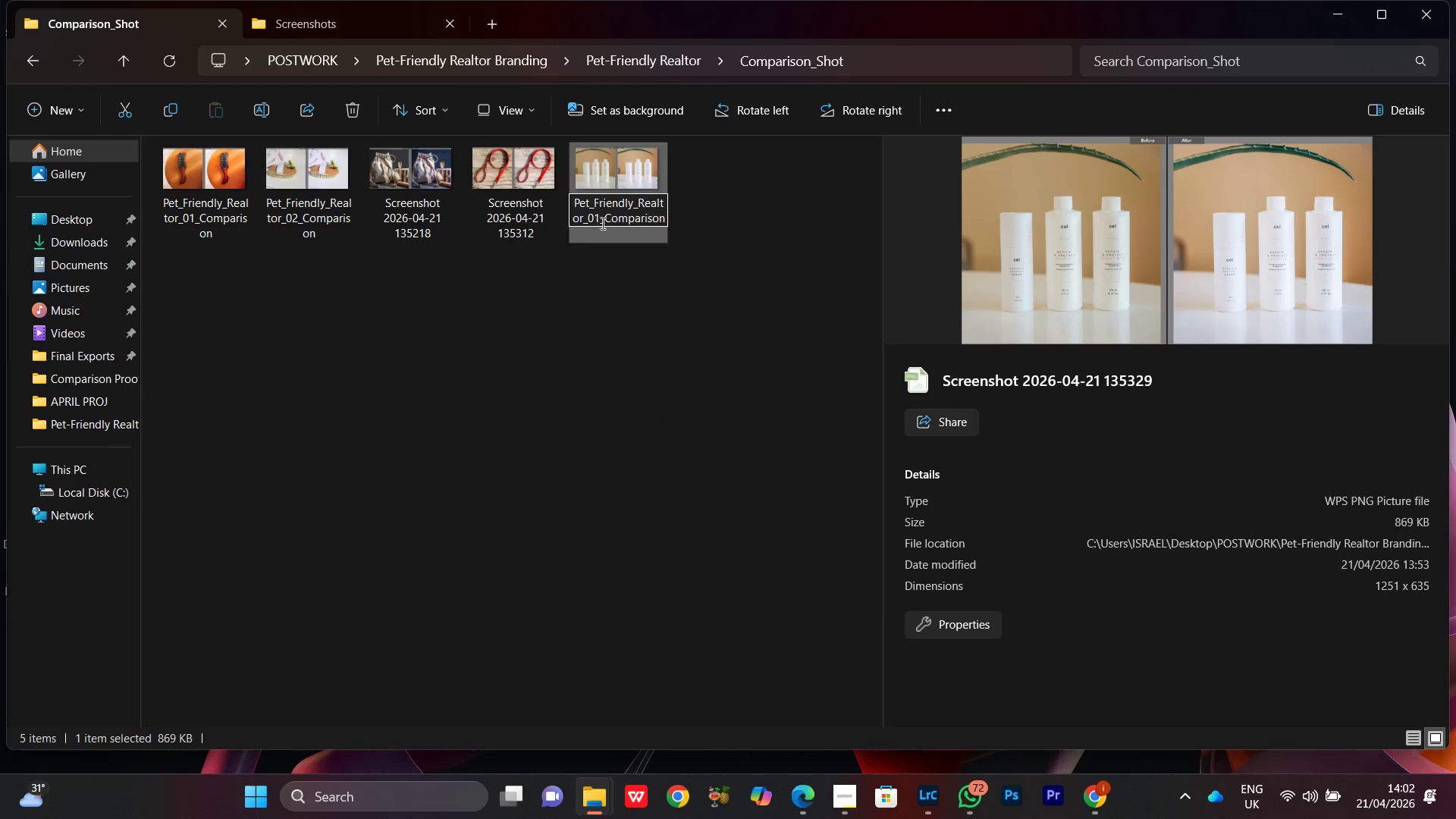 
left_click([599, 217])
 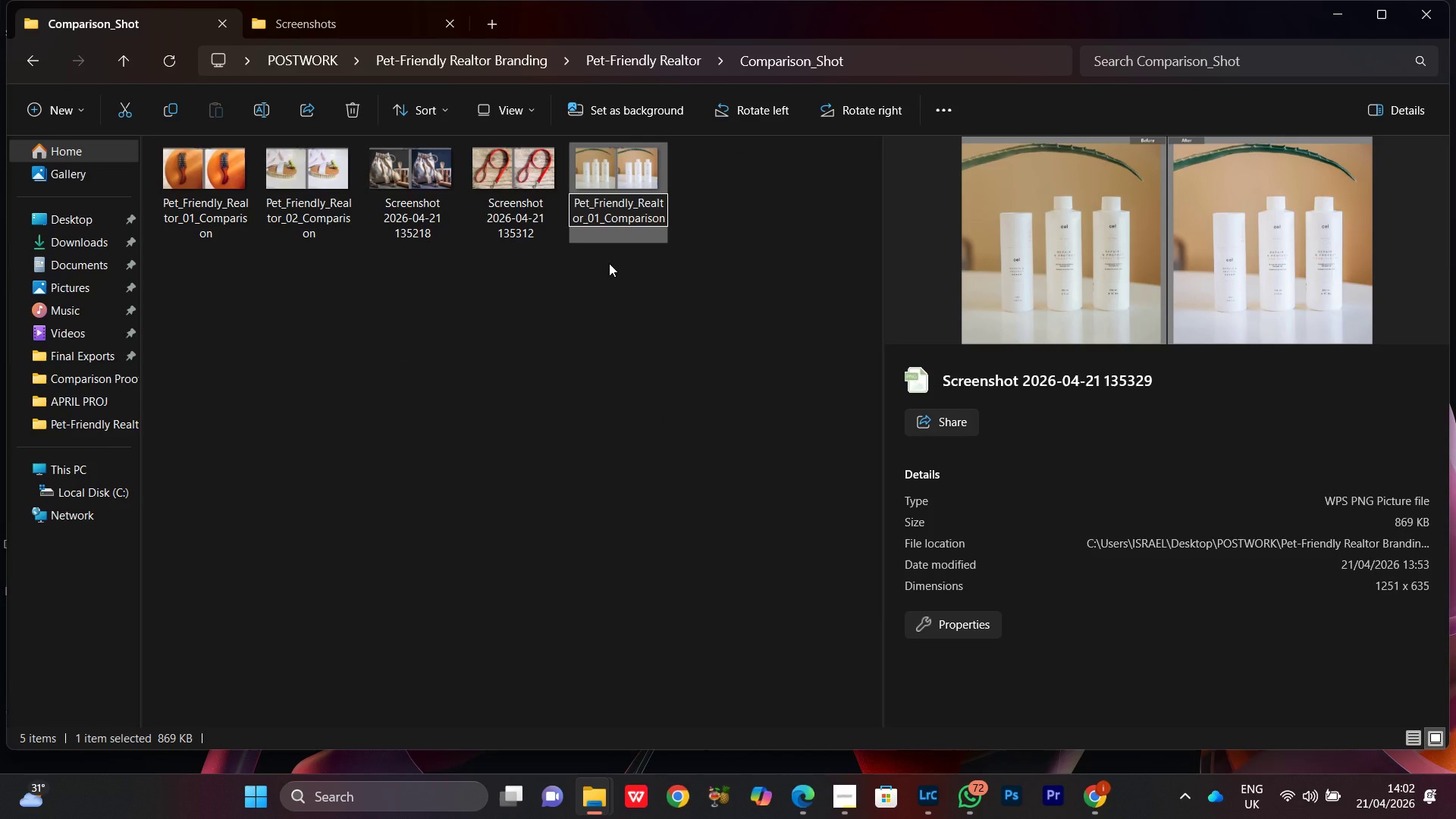 
key(Backspace)
 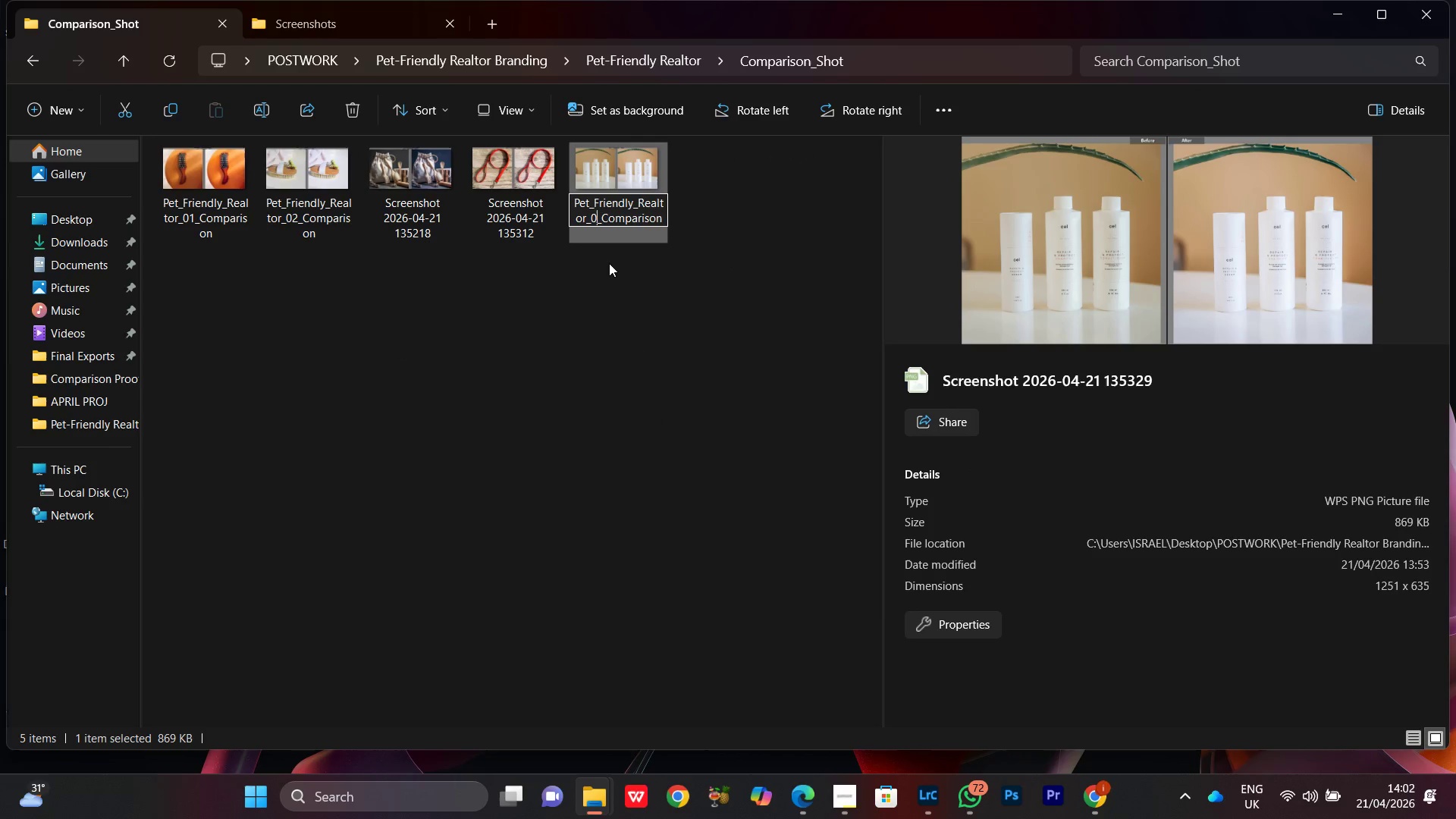 
key(3)
 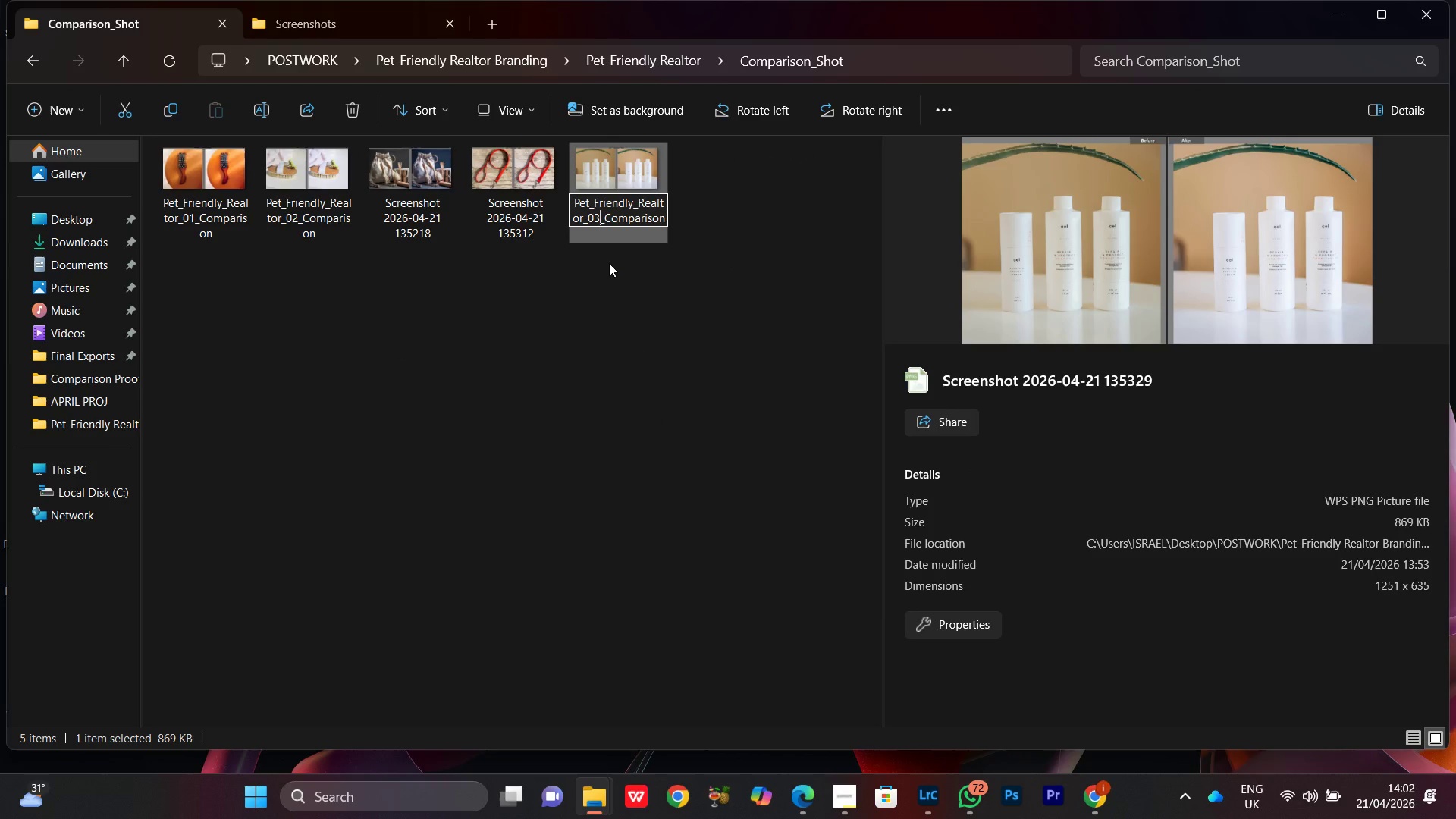 
key(Enter)
 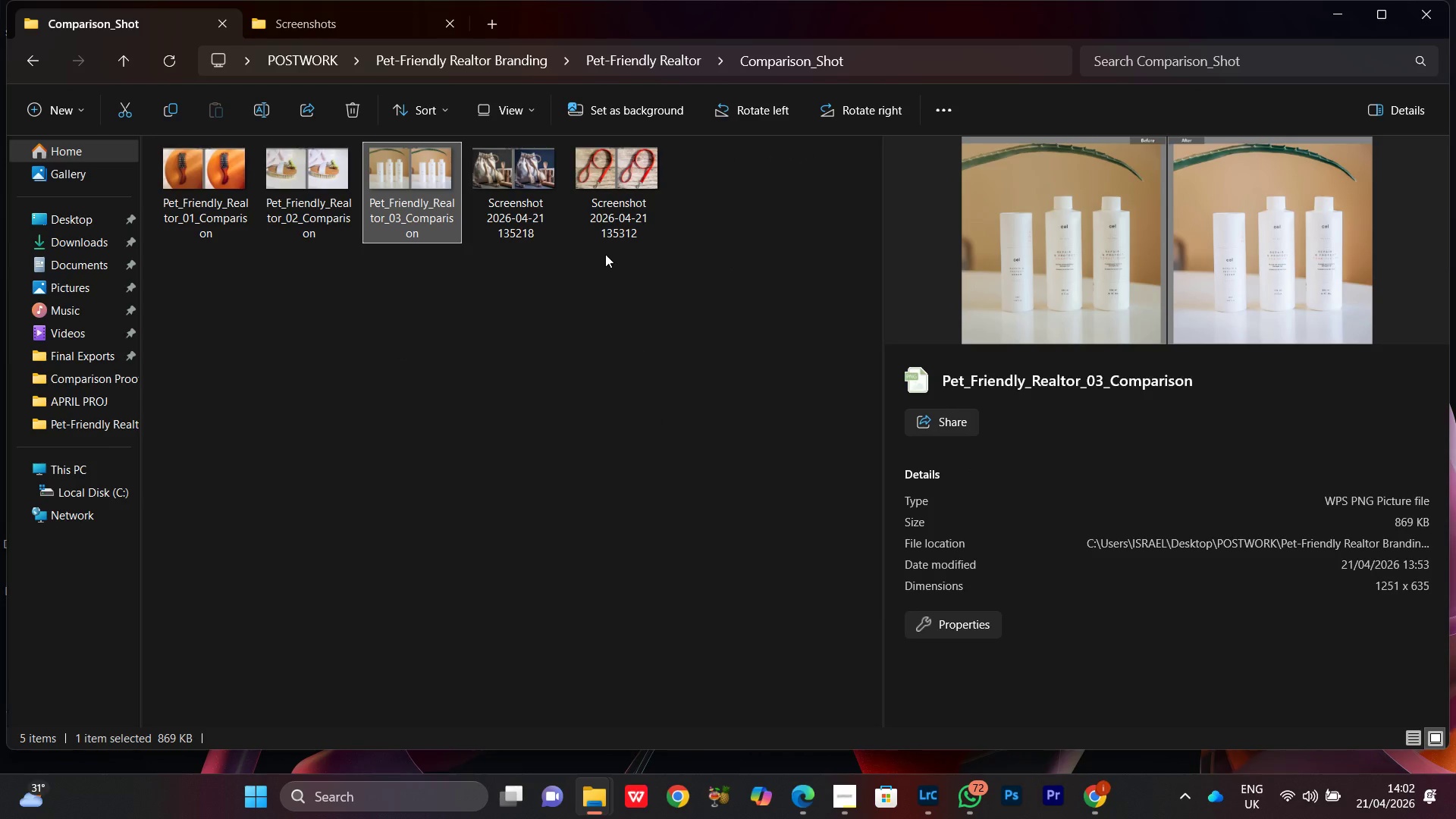 
left_click([530, 182])
 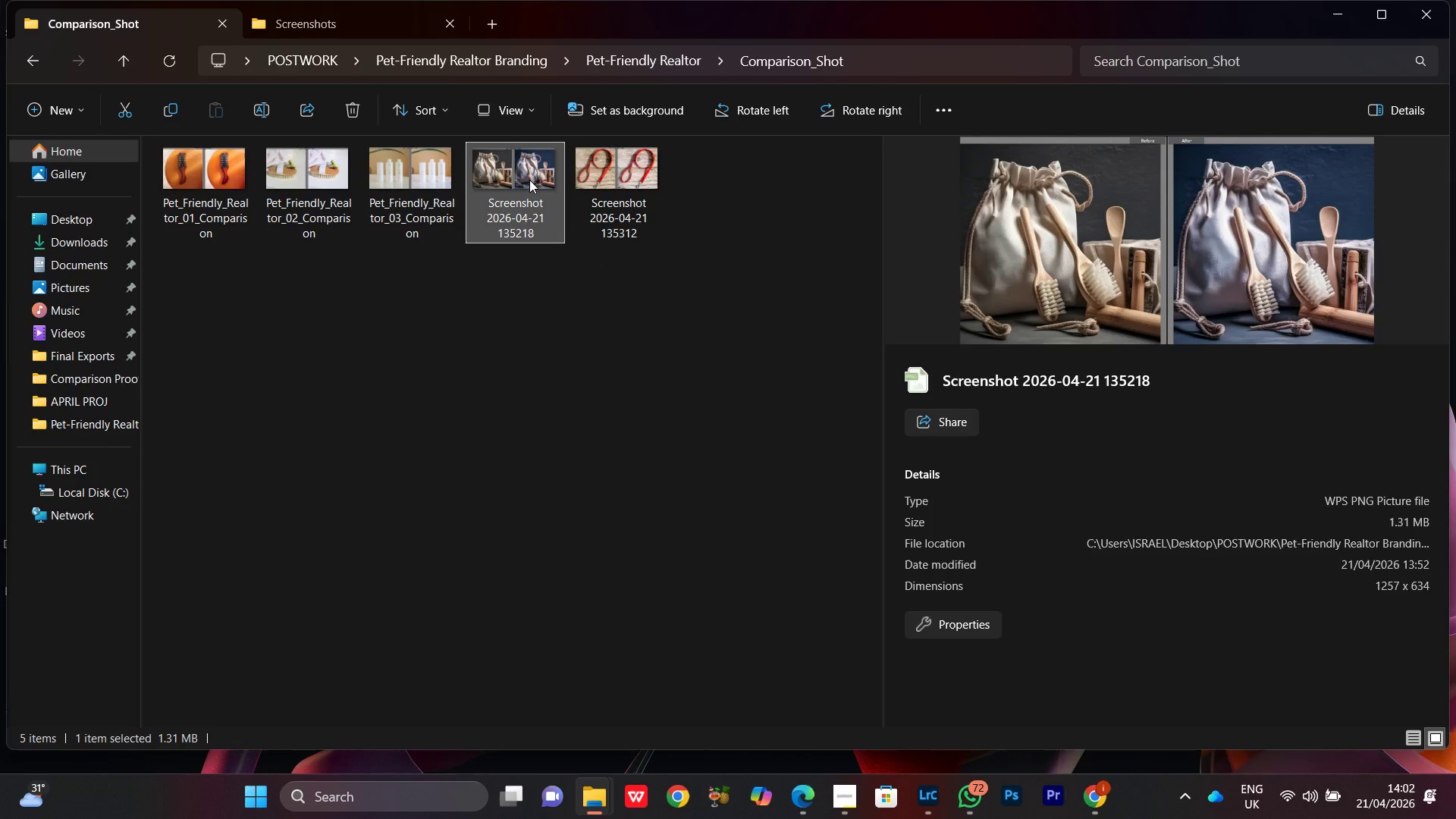 
right_click([529, 180])
 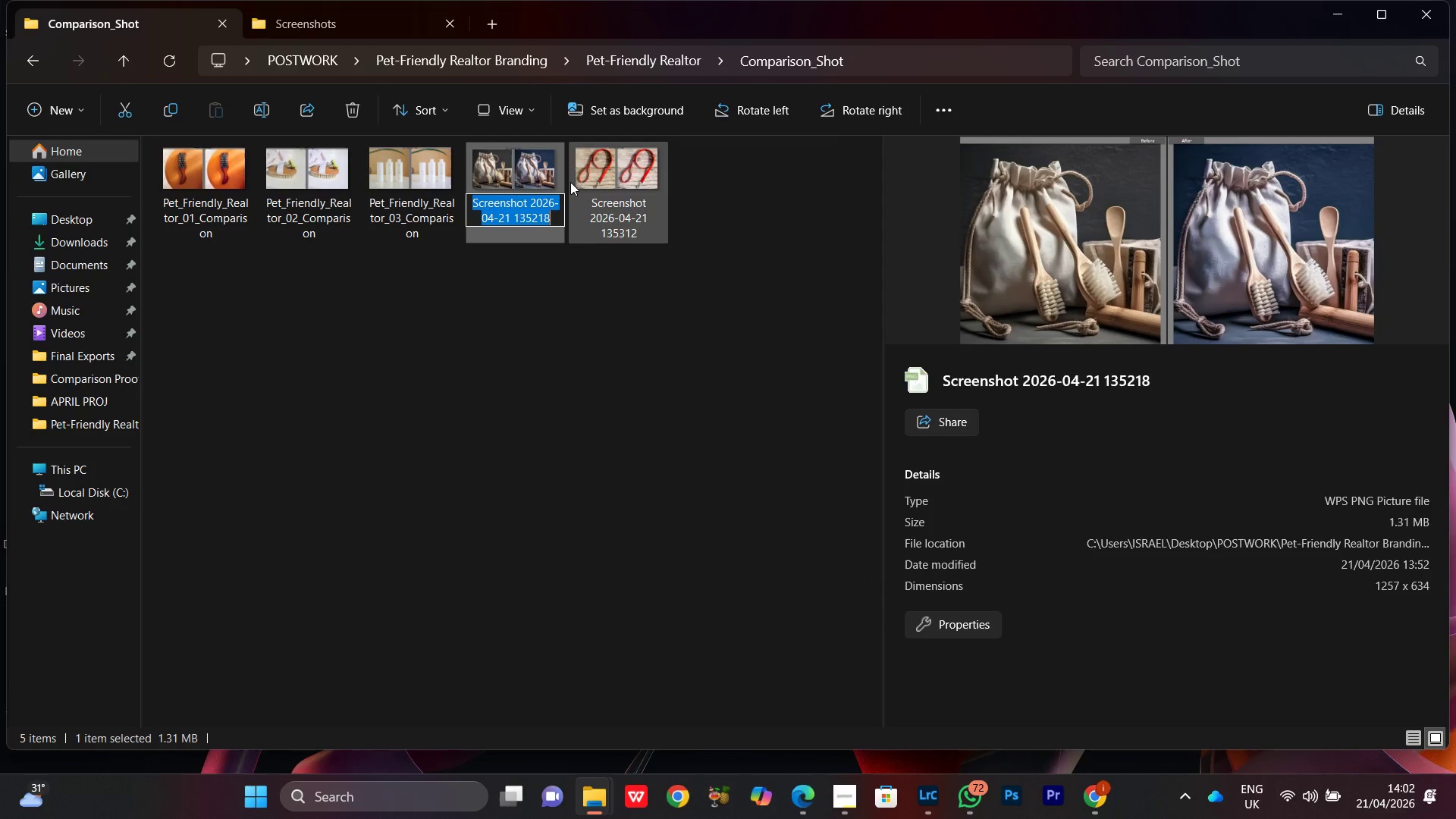 
key(Control+V)
 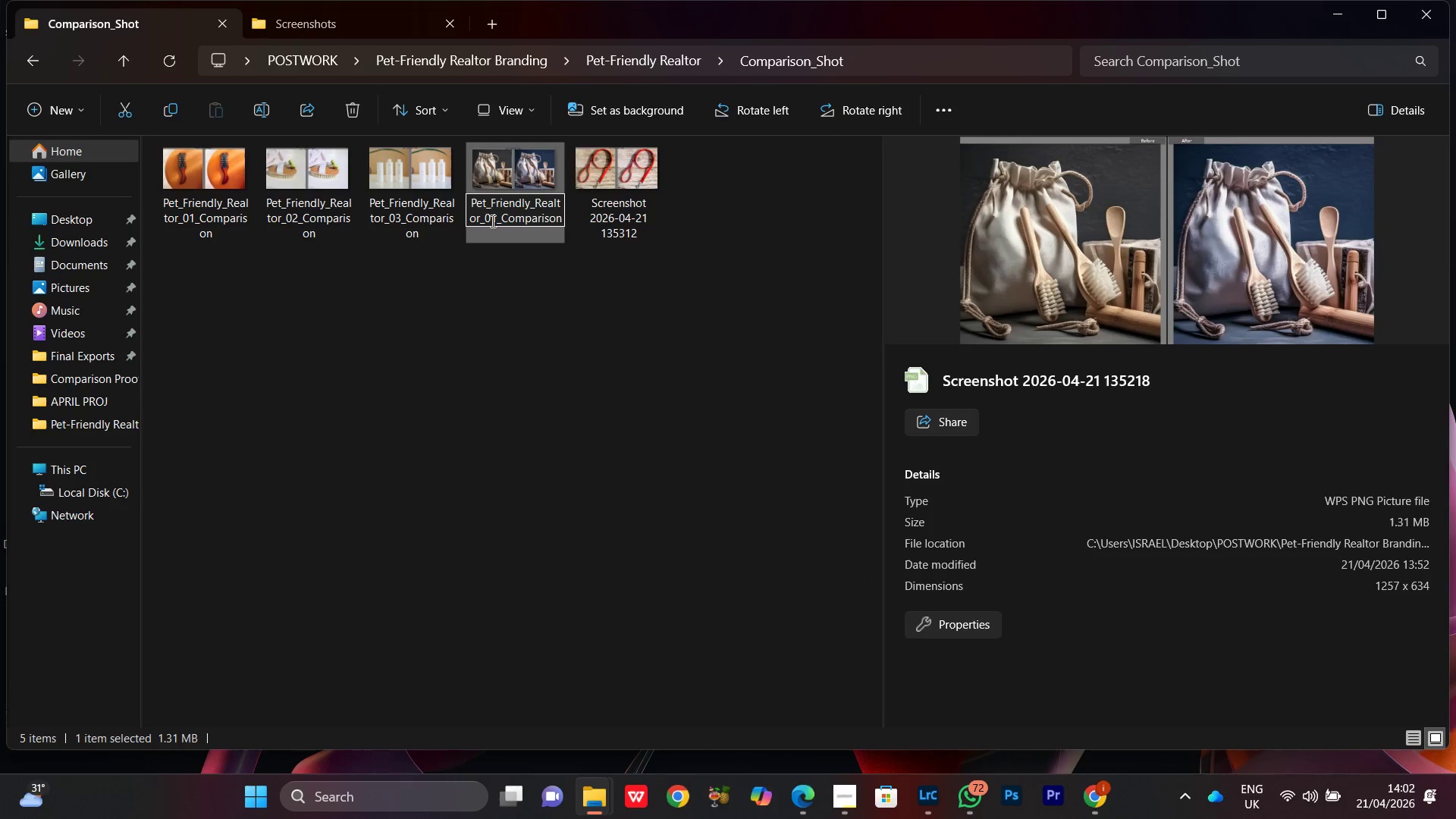 
left_click([491, 220])
 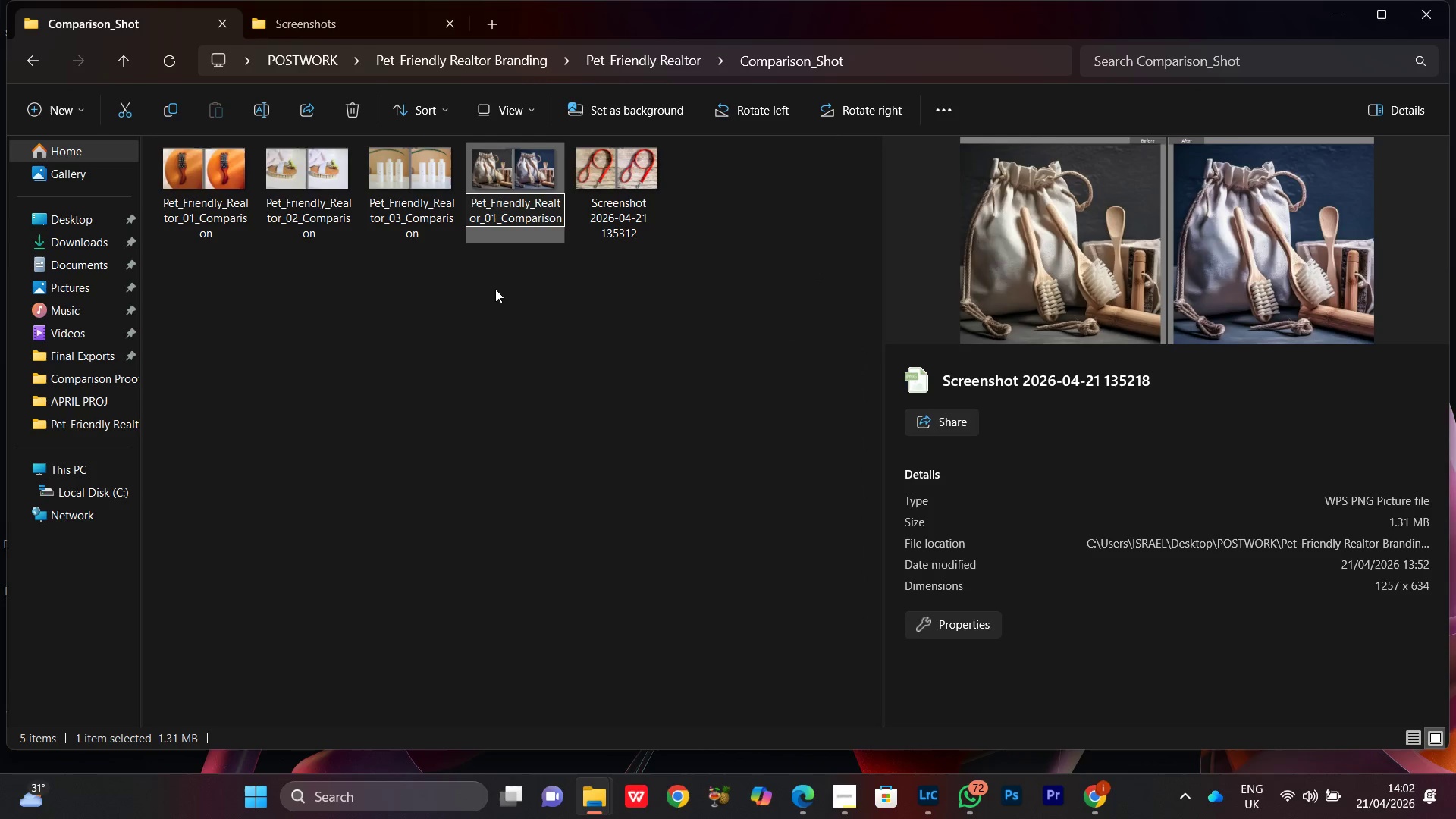 
key(ArrowRight)
 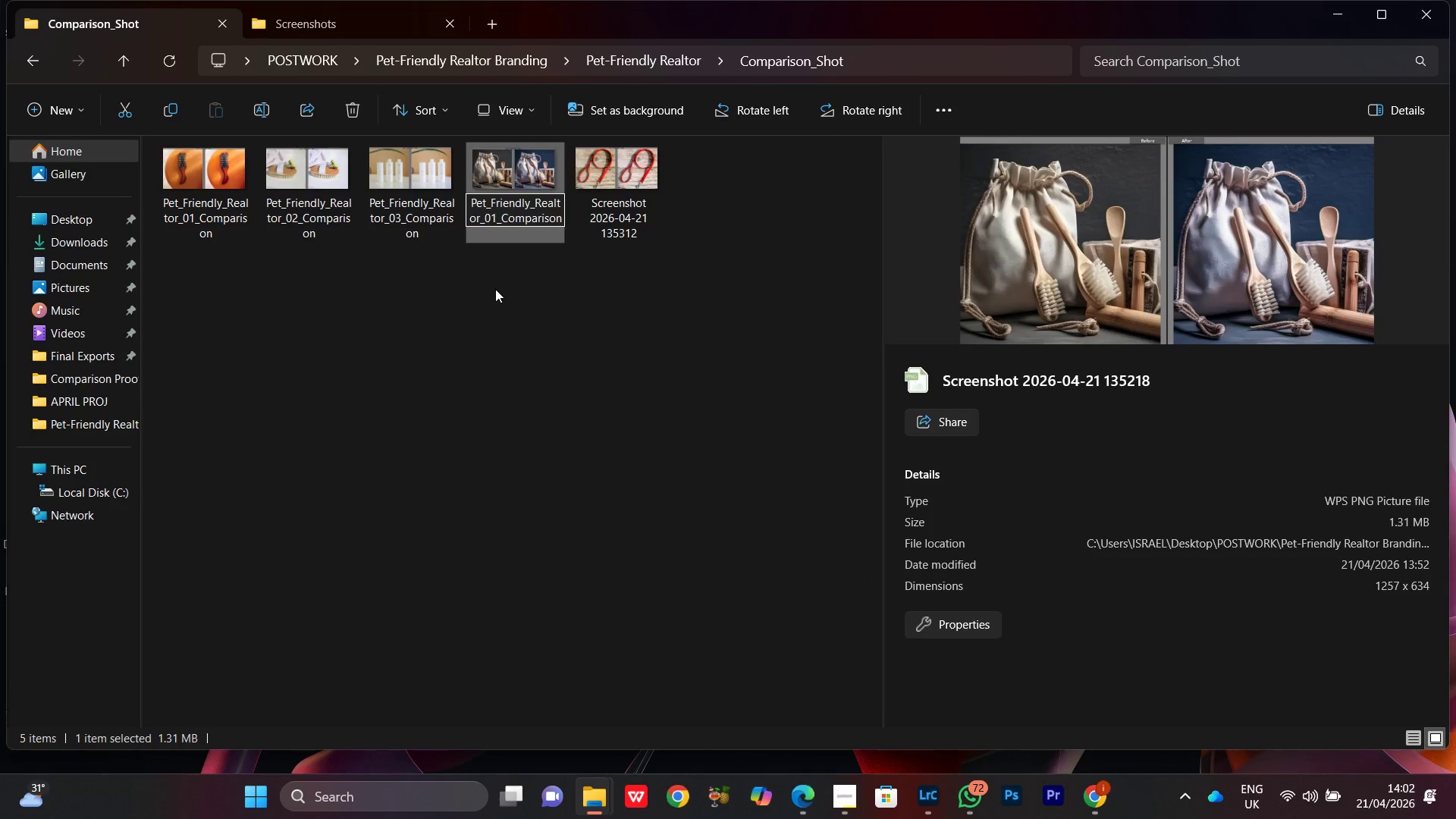 
key(Backspace)
 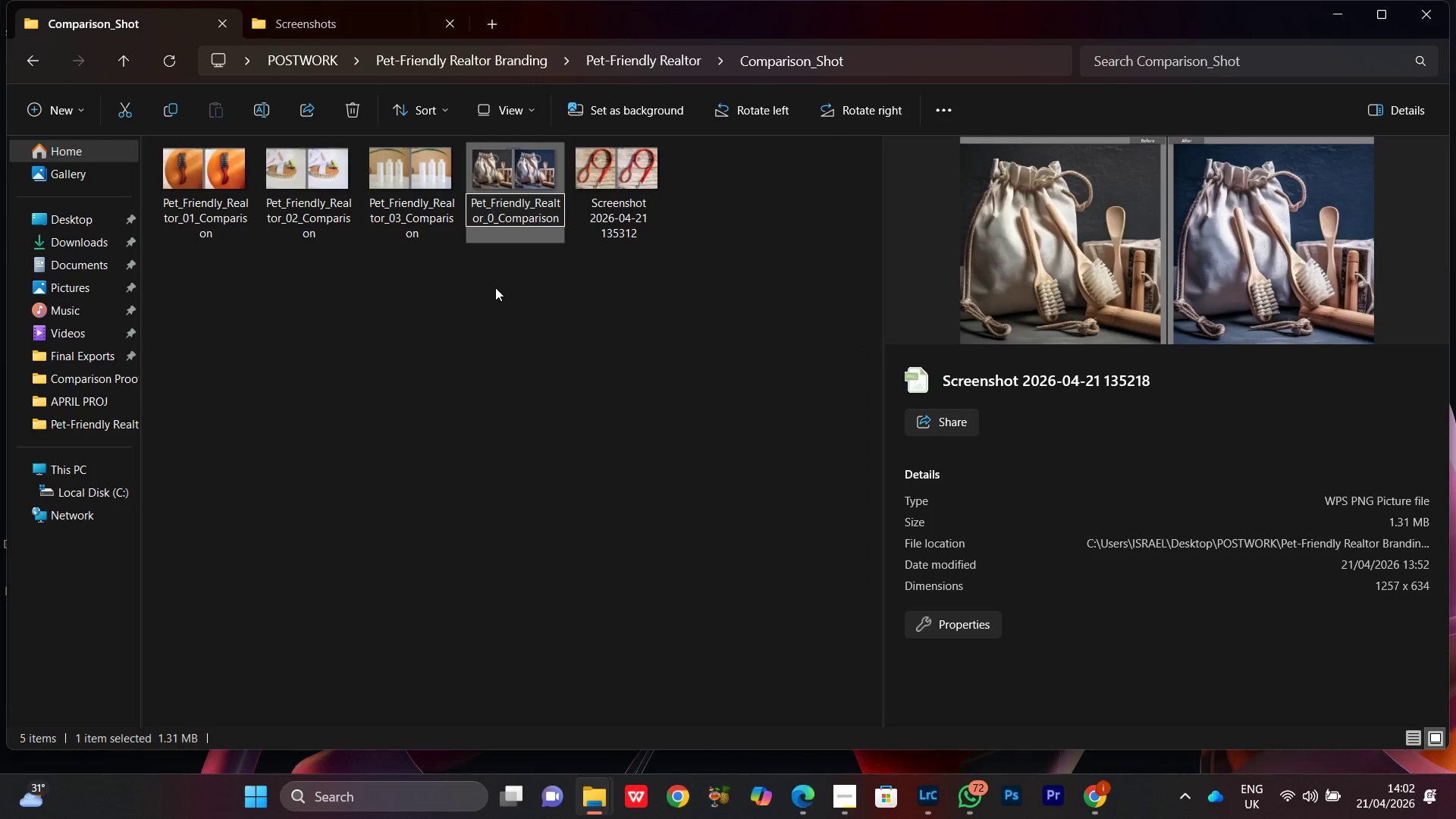 
key(4)
 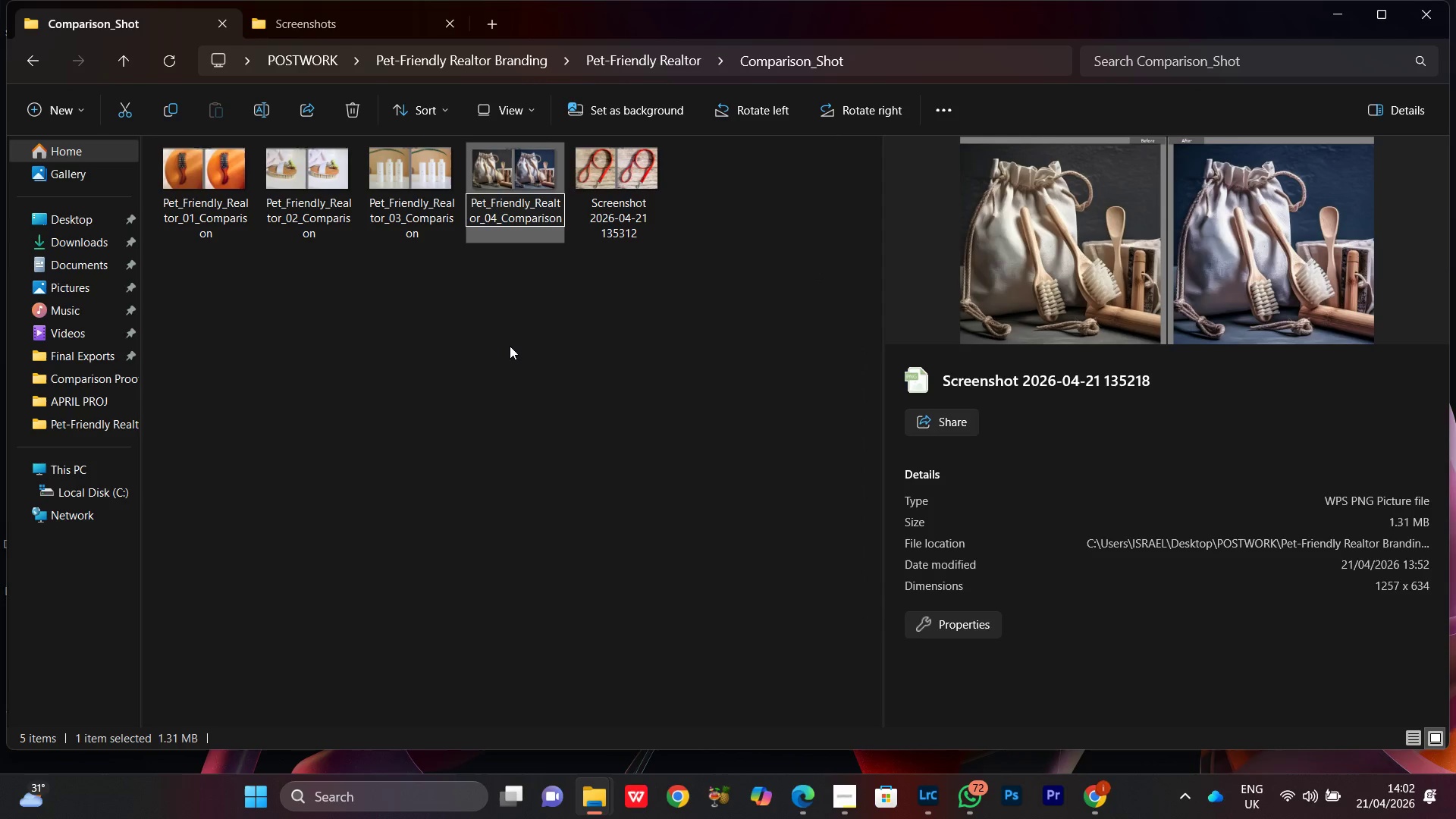 
left_click([510, 346])
 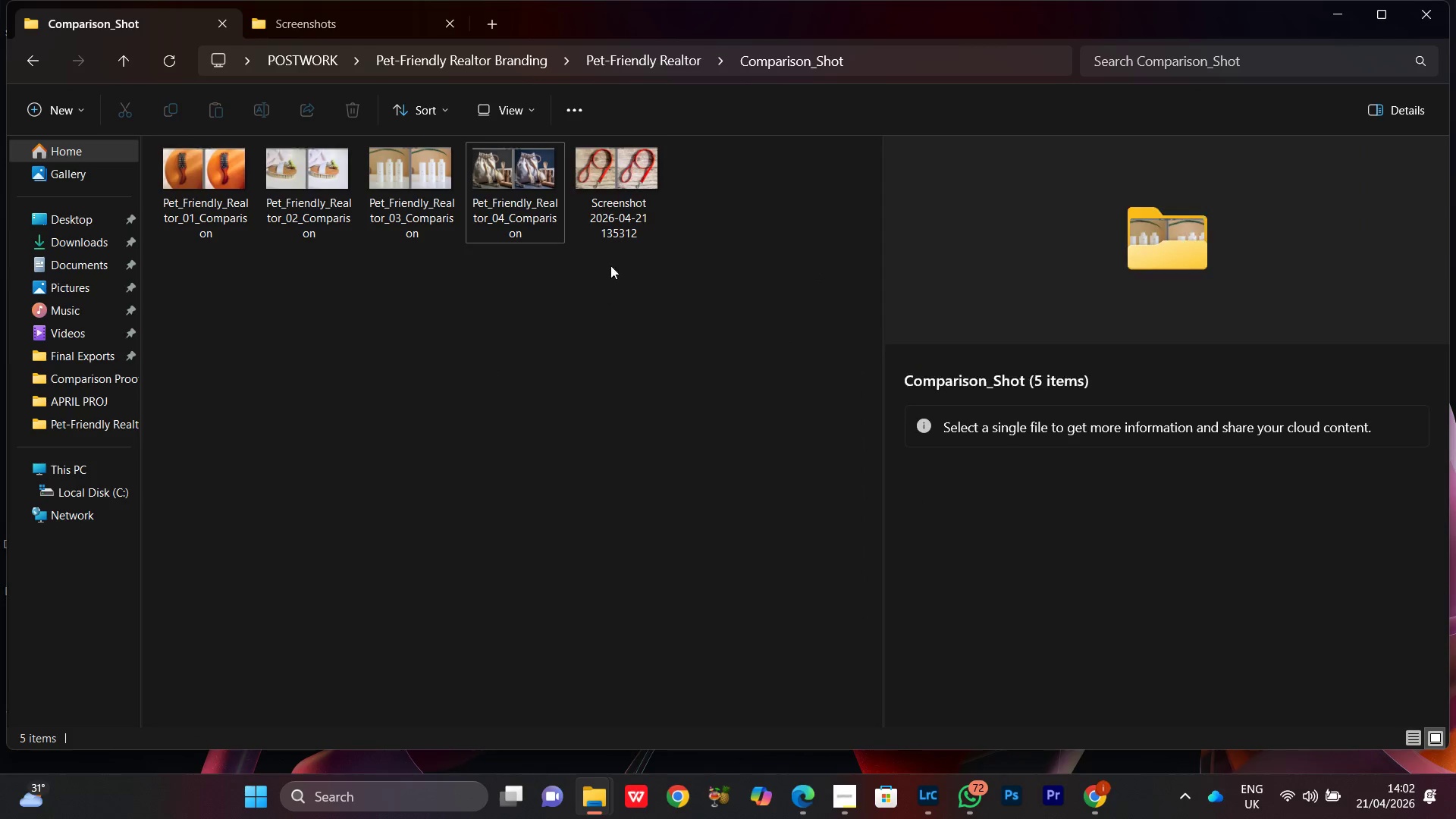 
left_click([610, 196])
 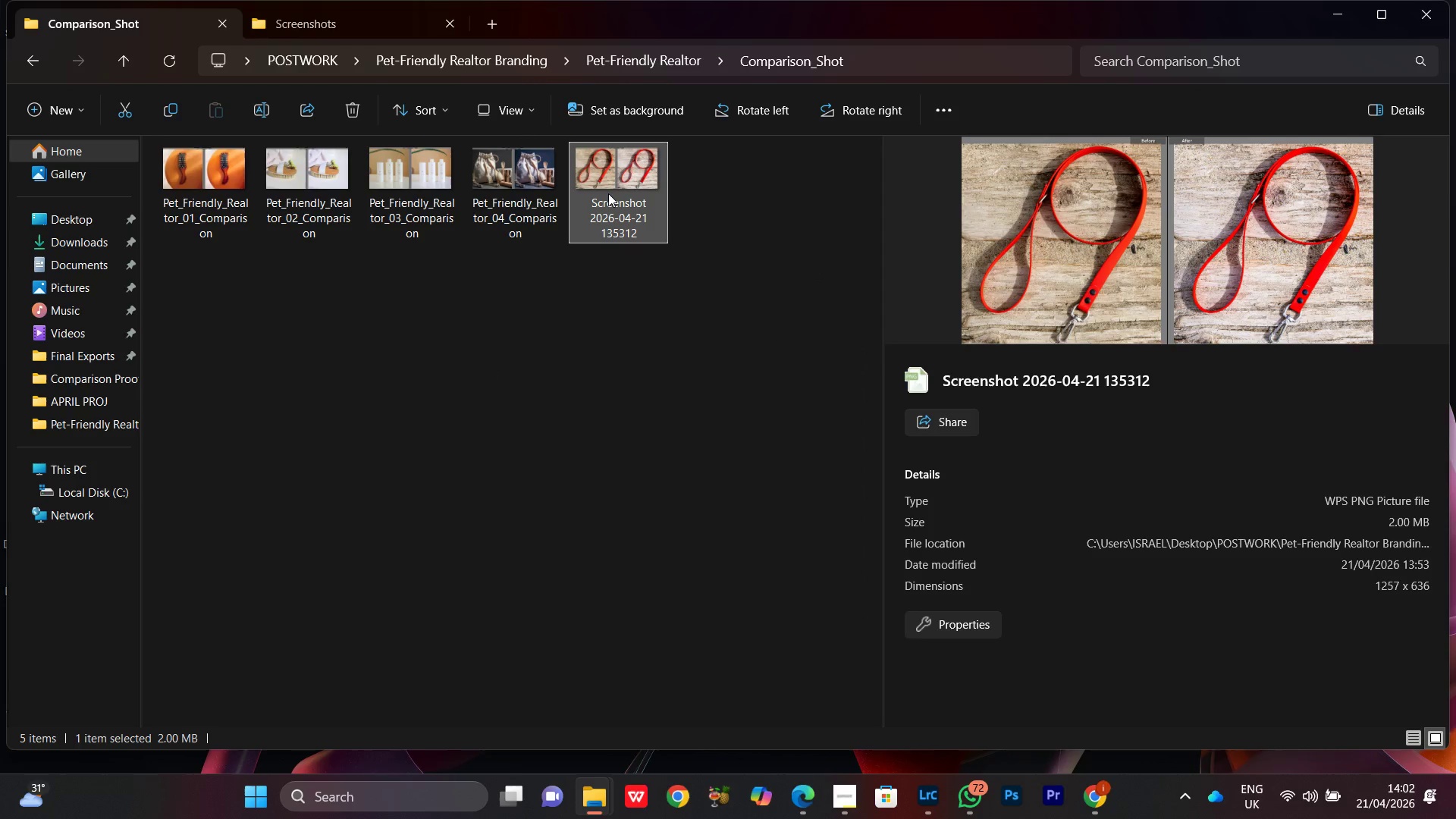 
right_click([608, 192])
 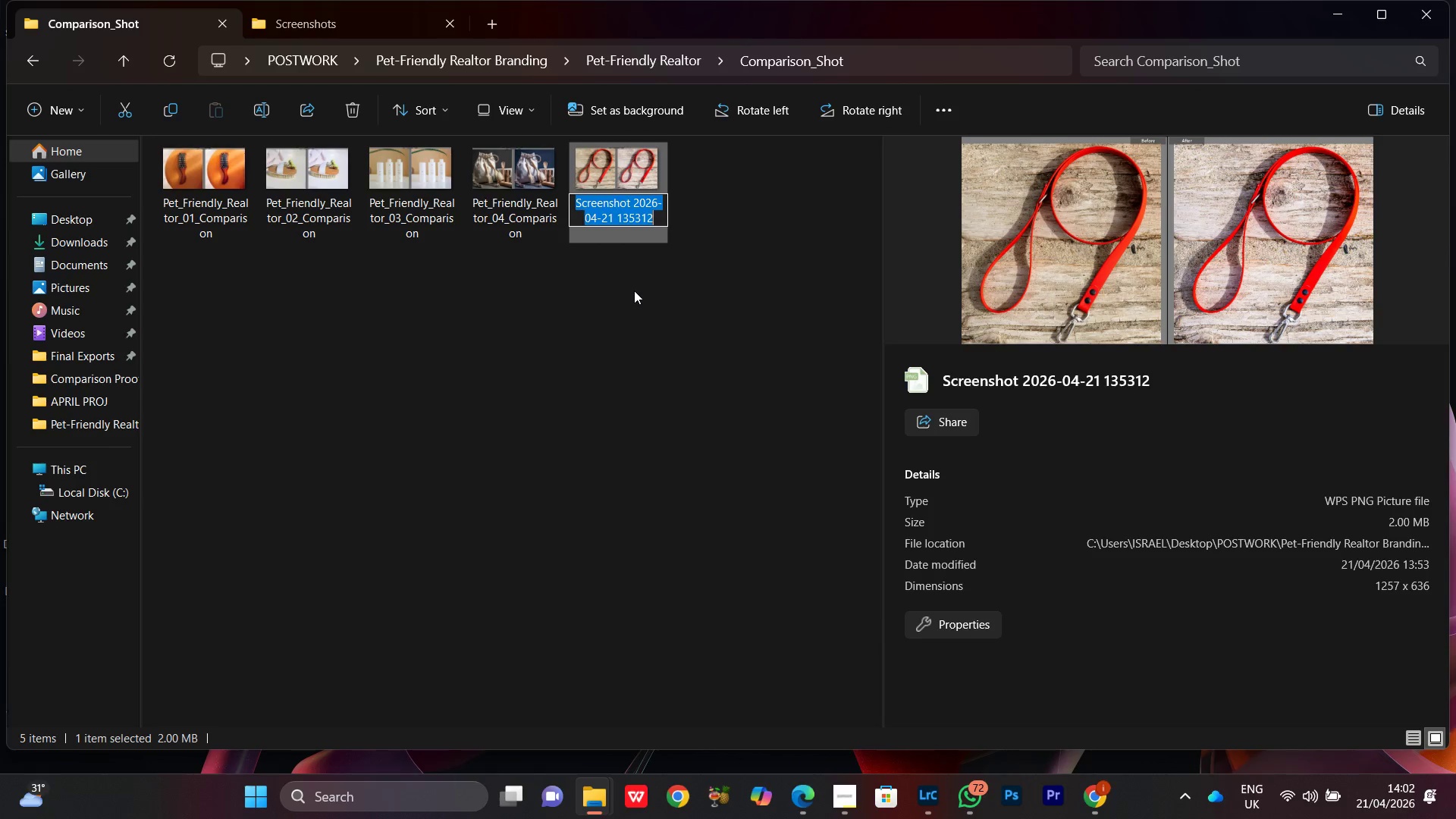 
key(Control+V)
 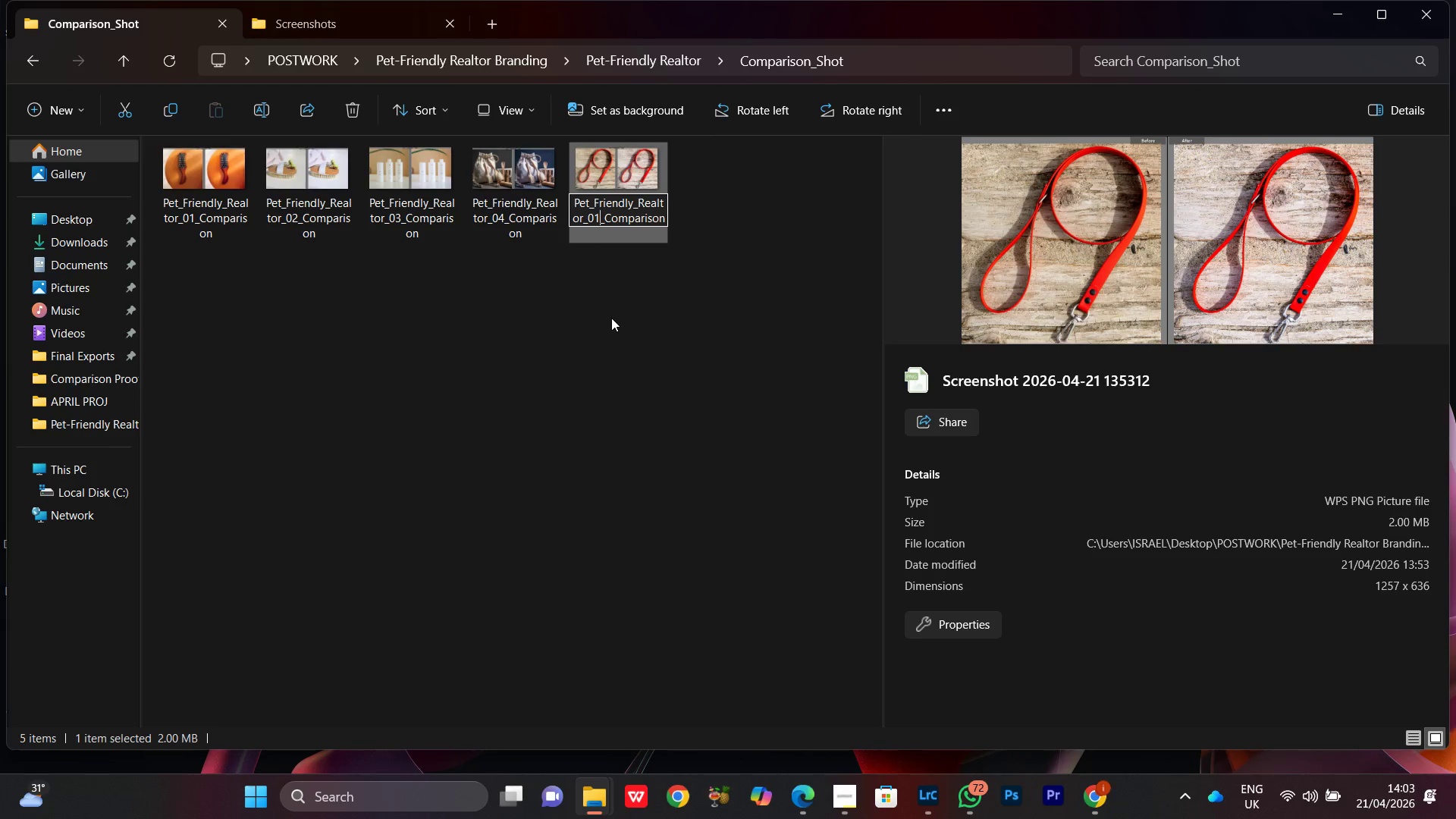 
key(Backspace)
 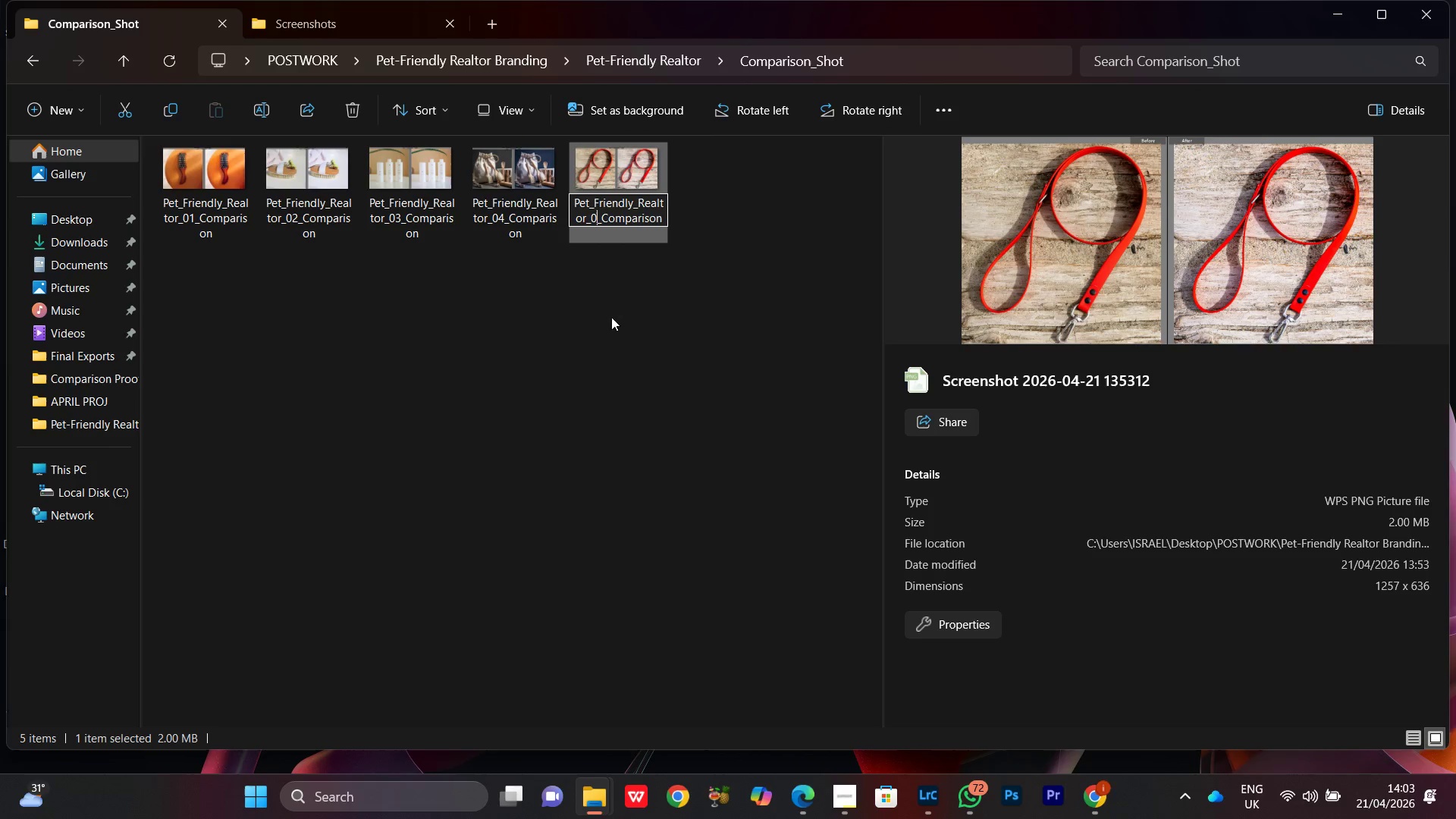 
key(6)
 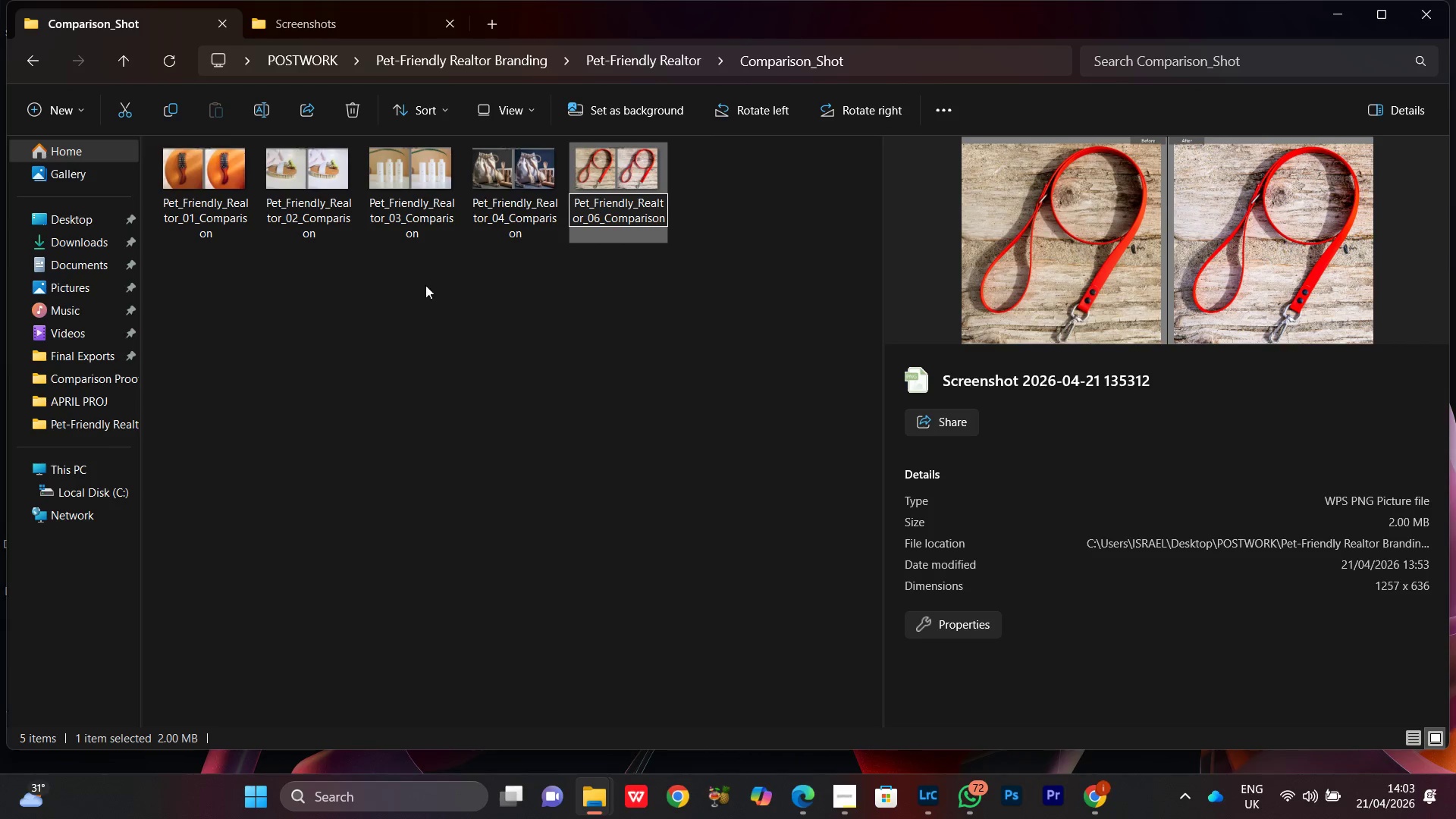 
key(Backspace)
 